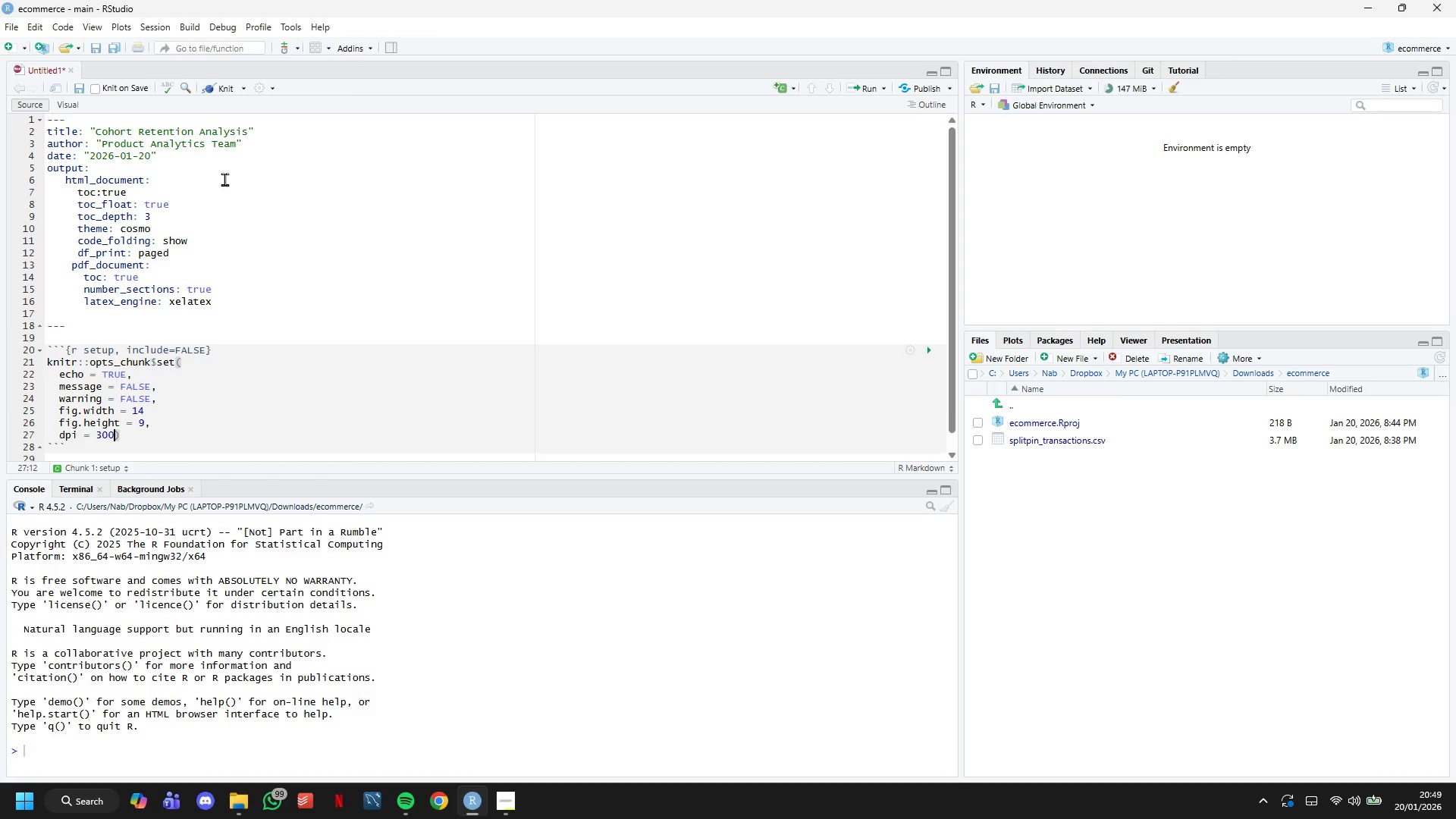 
key(Enter)
 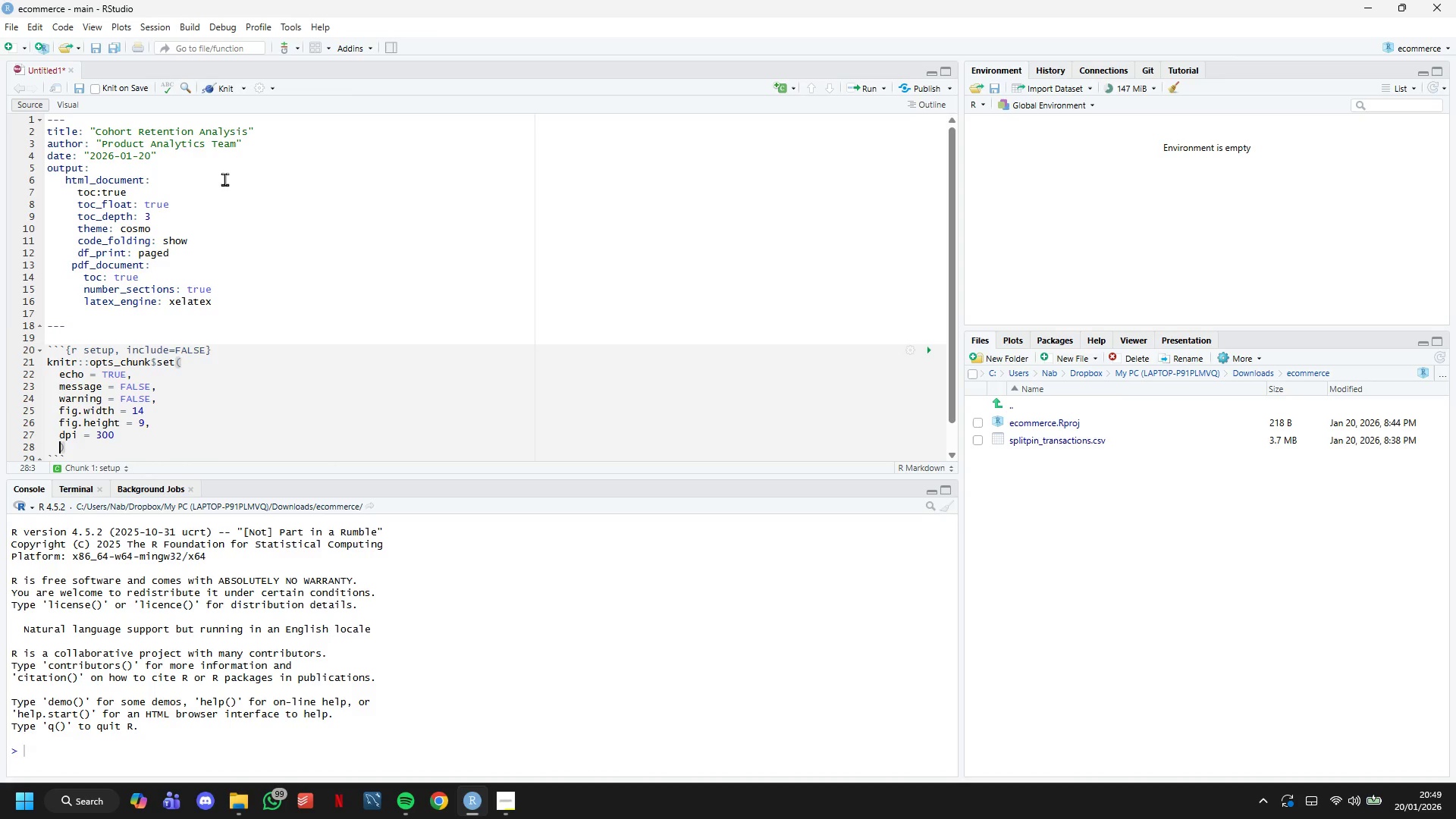 
key(Backspace)
 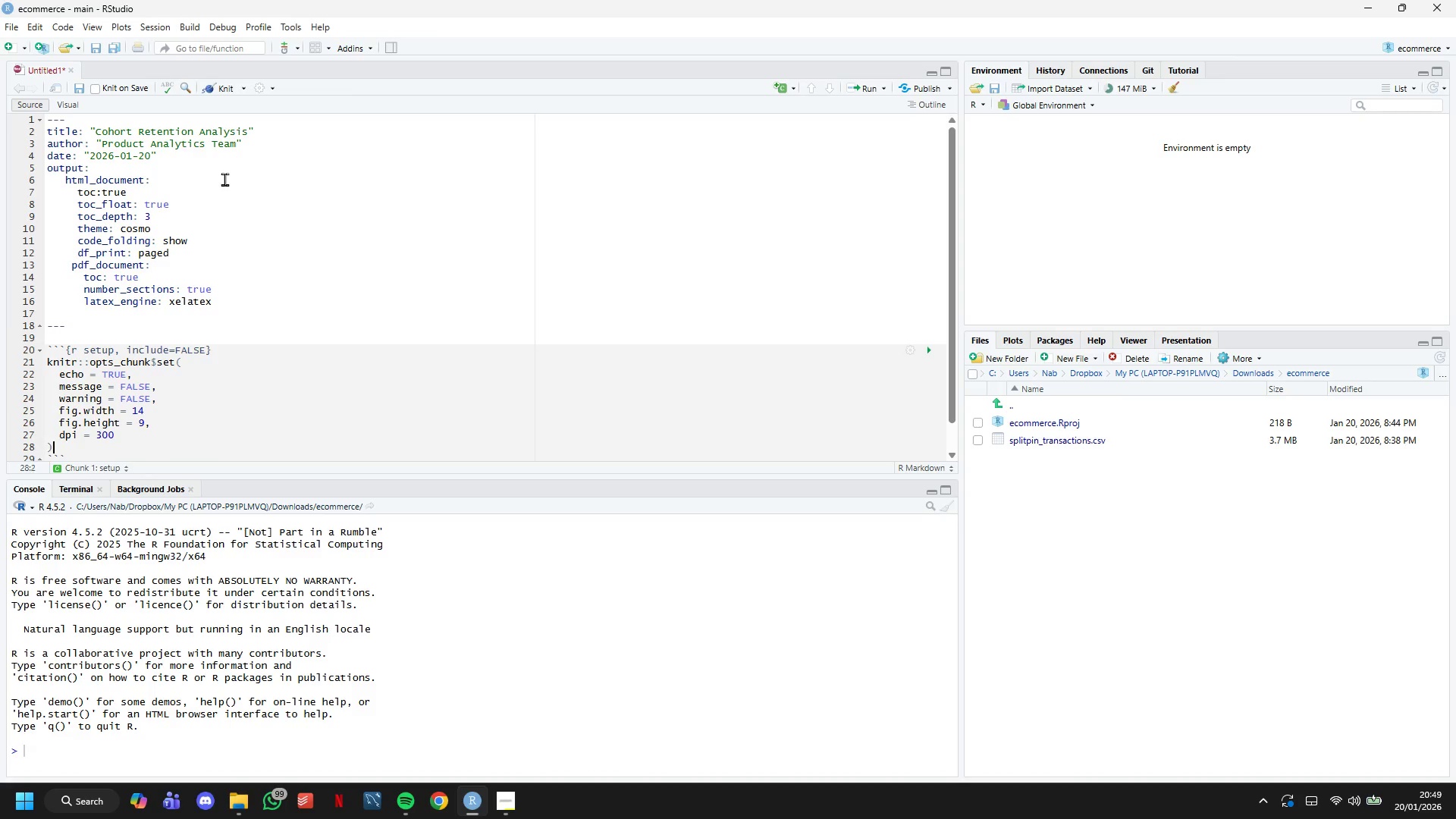 
key(ArrowRight)
 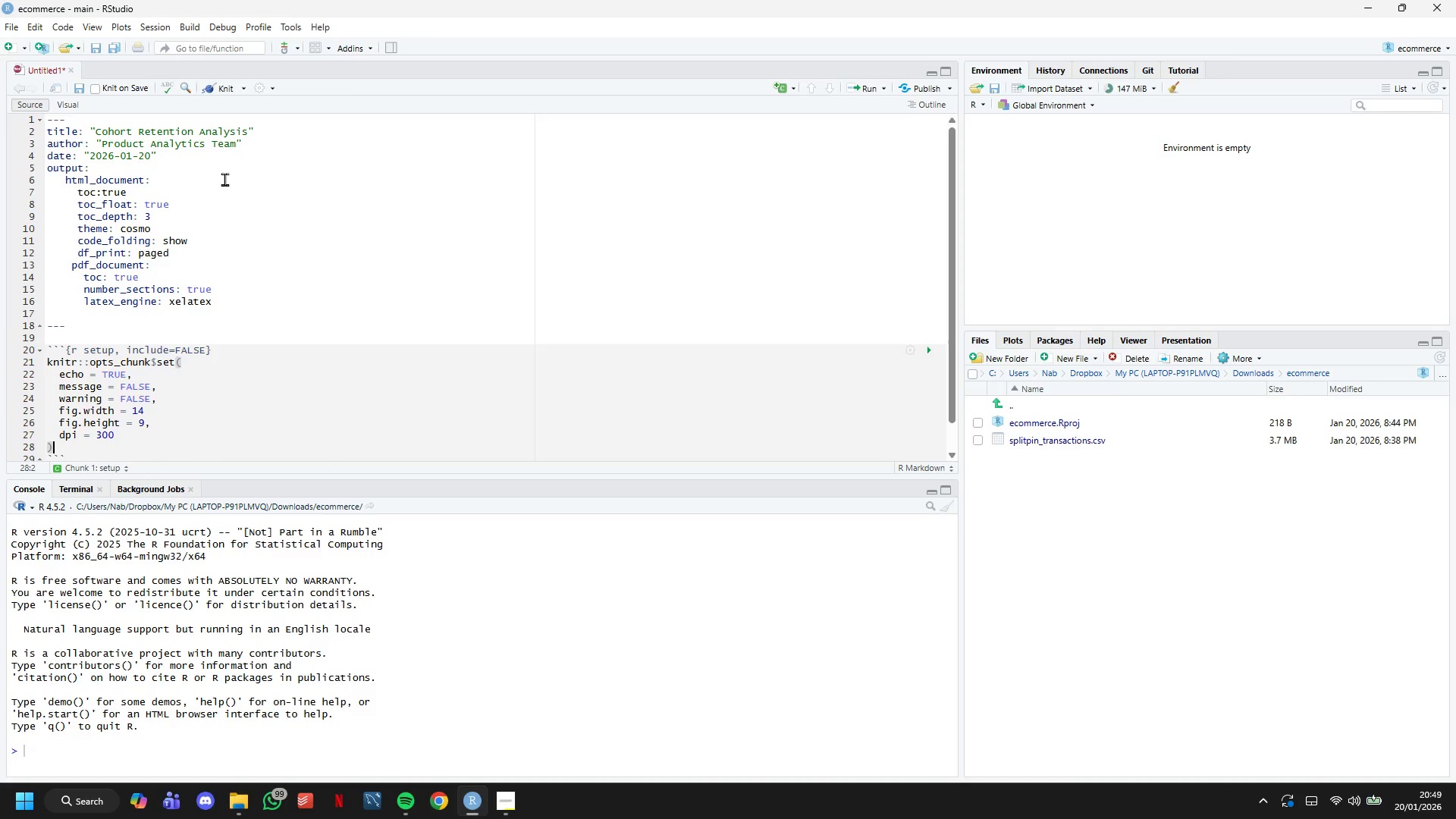 
key(Enter)
 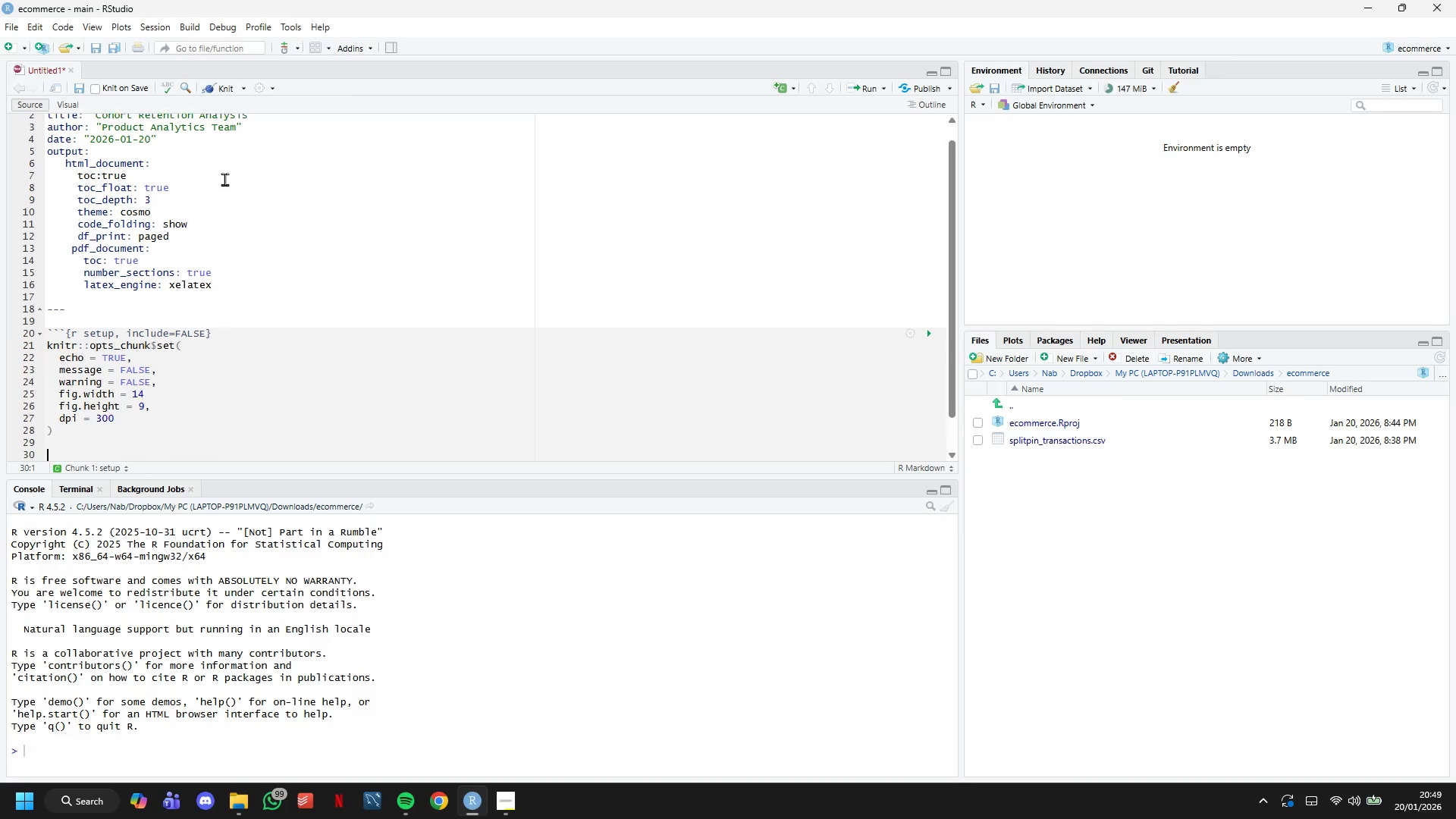 
key(Enter)
 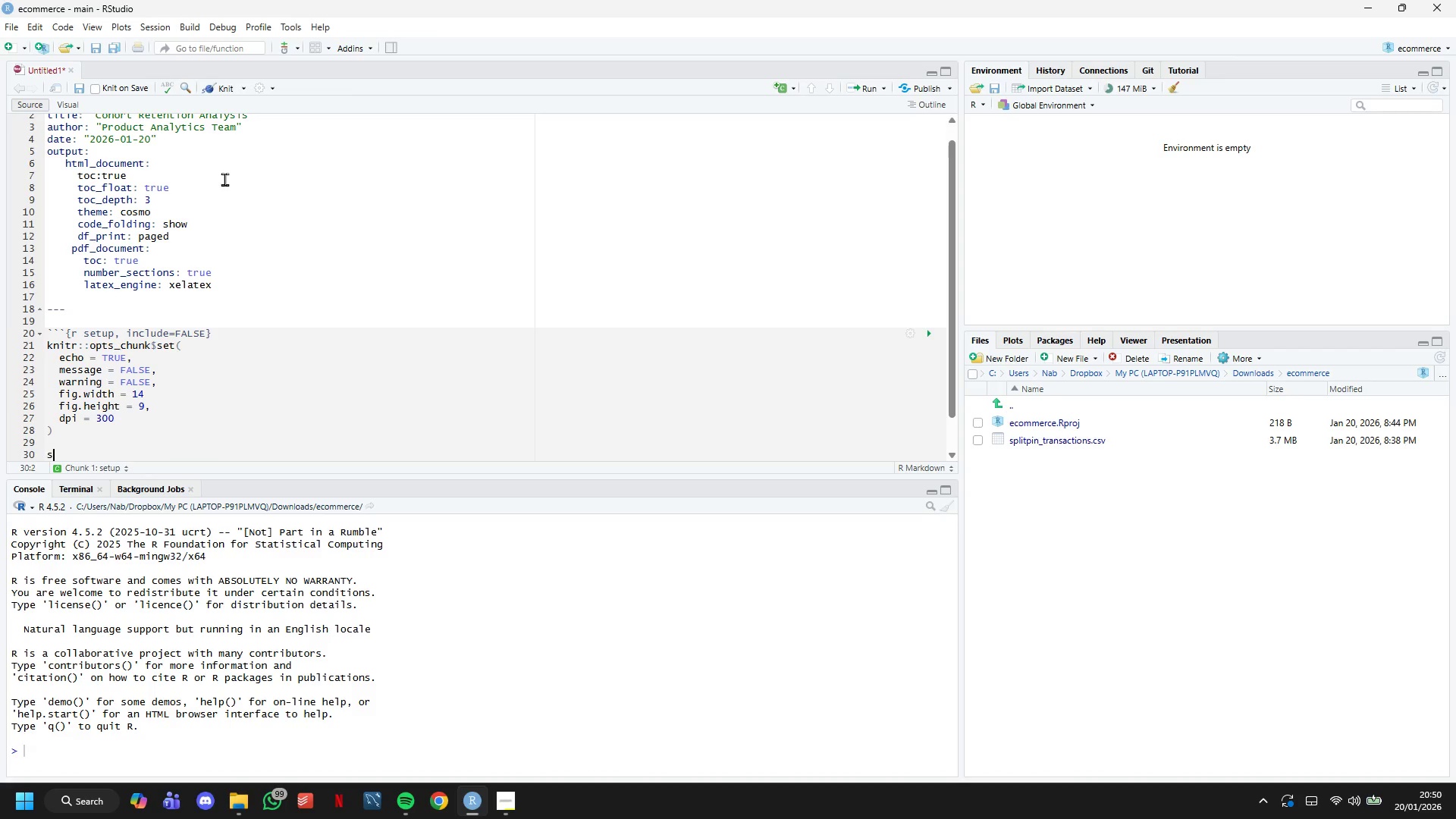 
type(set.seed))
key(Backspace)
type((2024)
 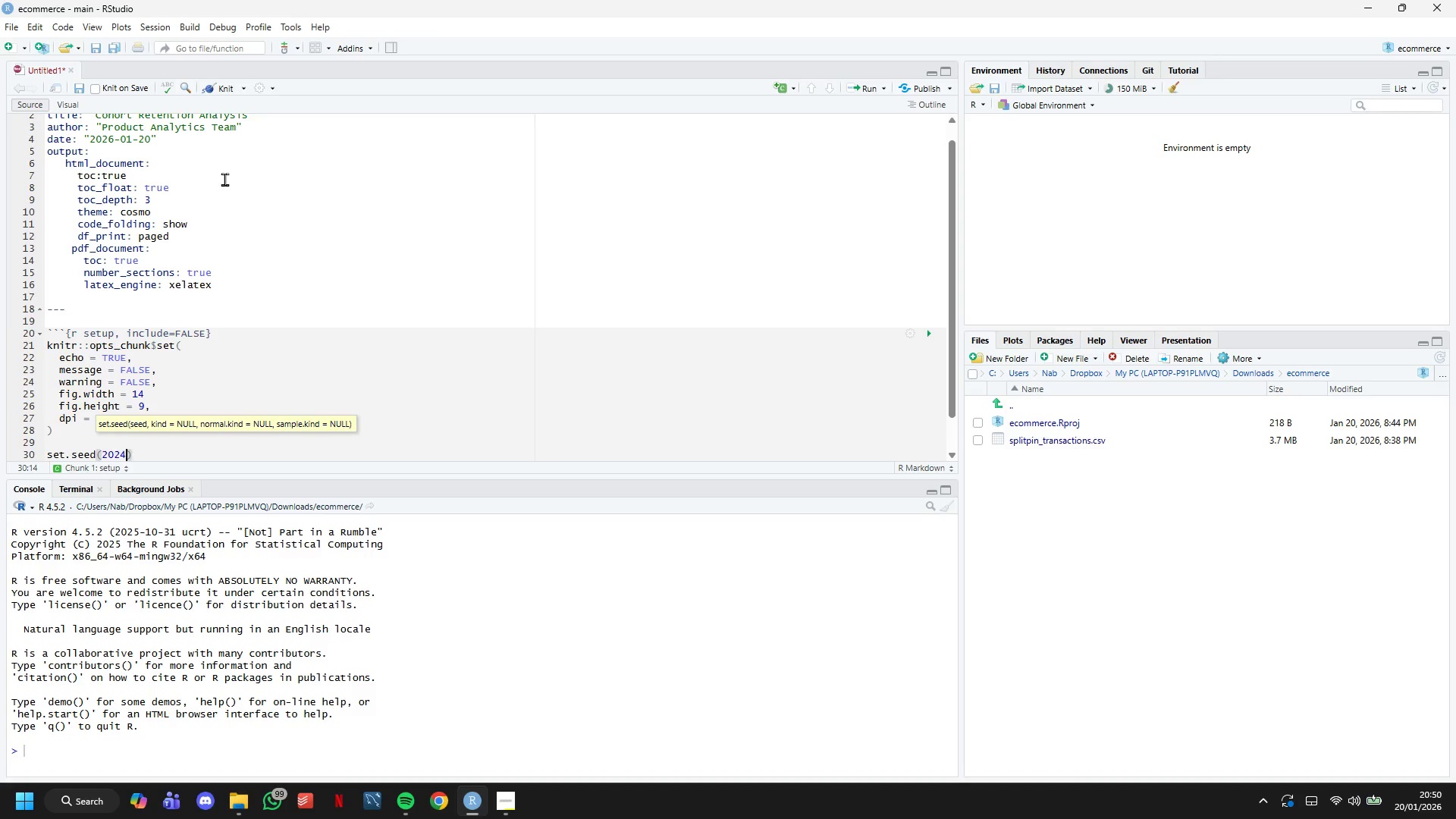 
wait(11.16)
 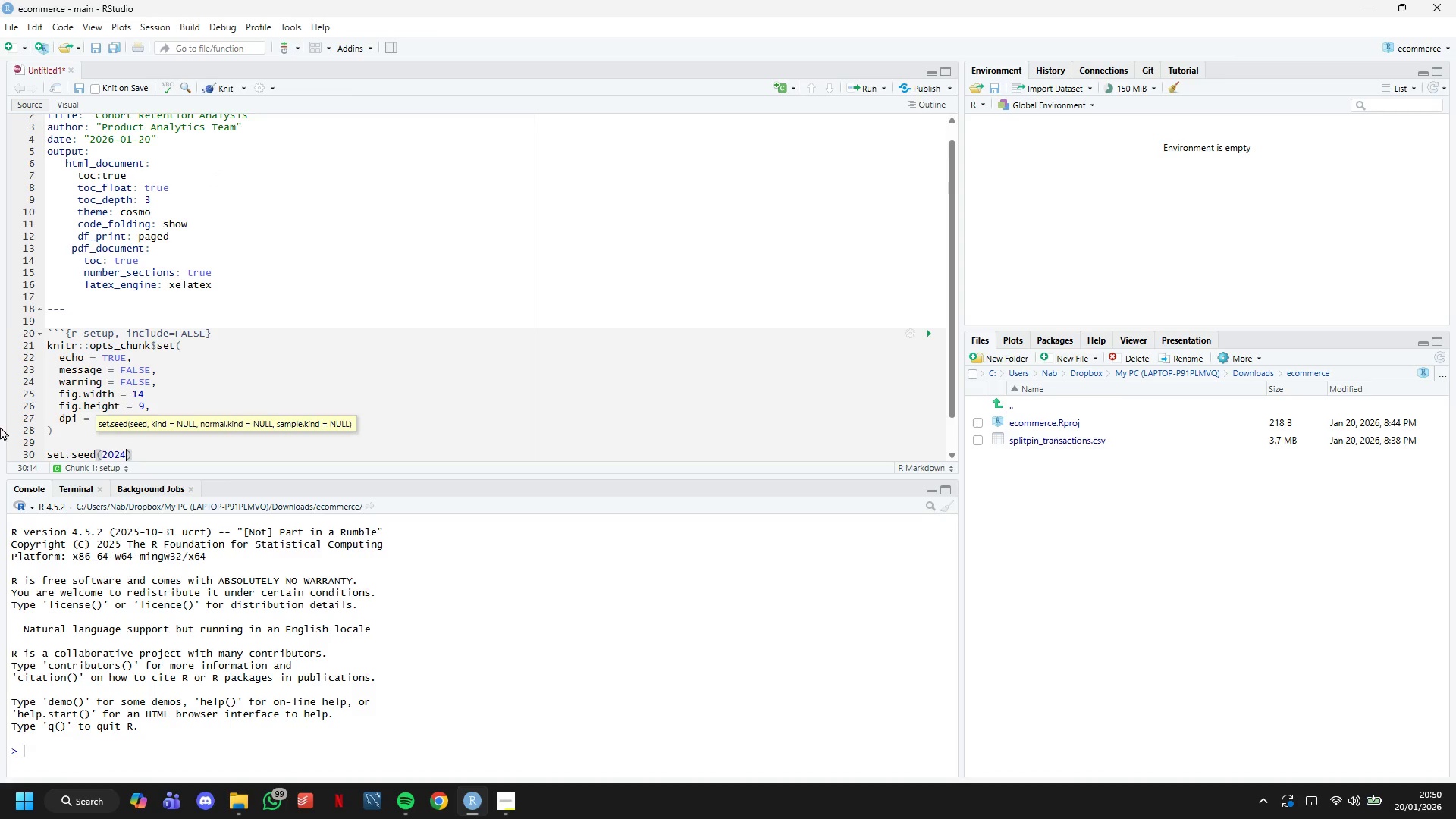 
key(ArrowRight)
 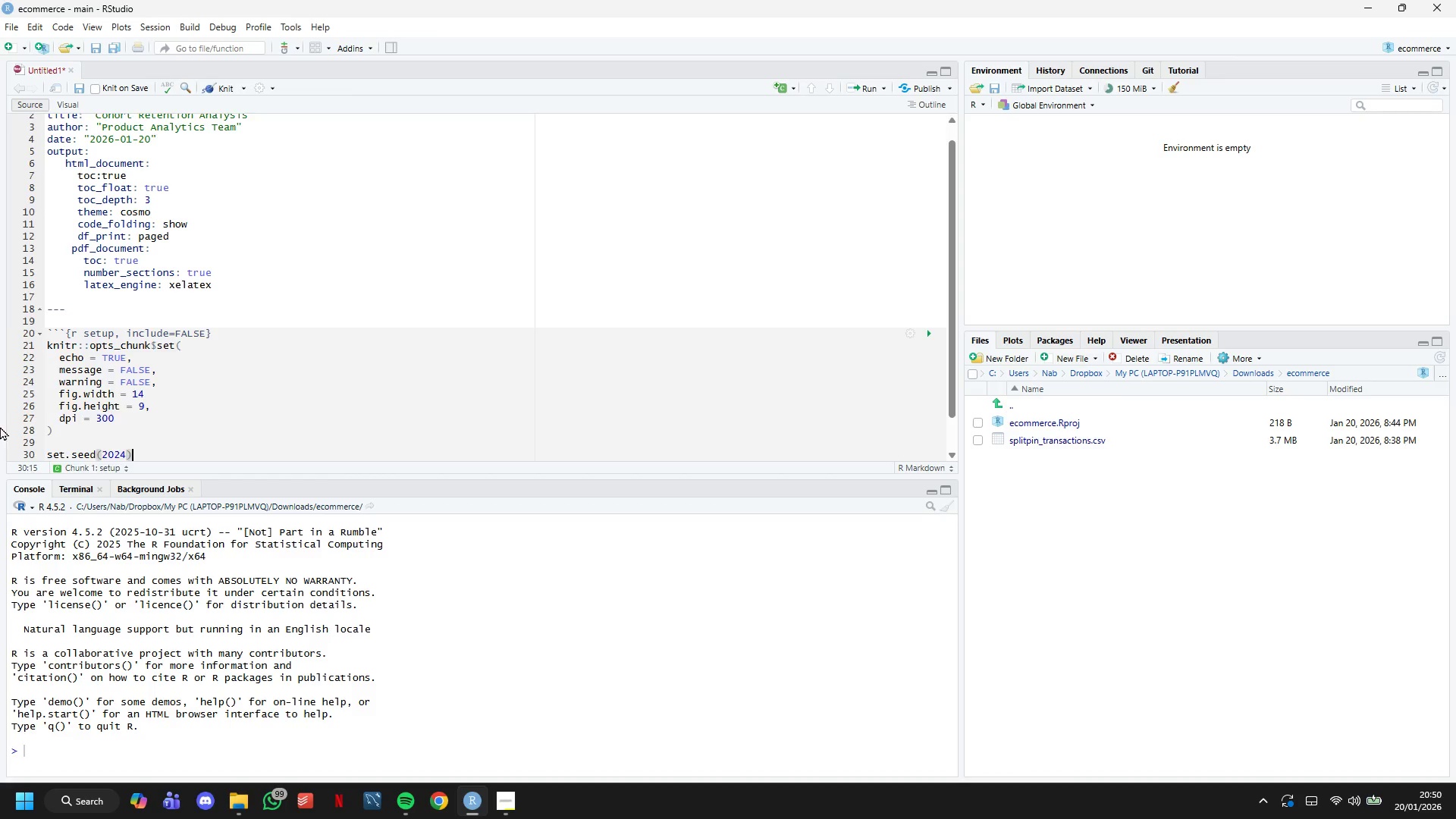 
key(ArrowDown)
 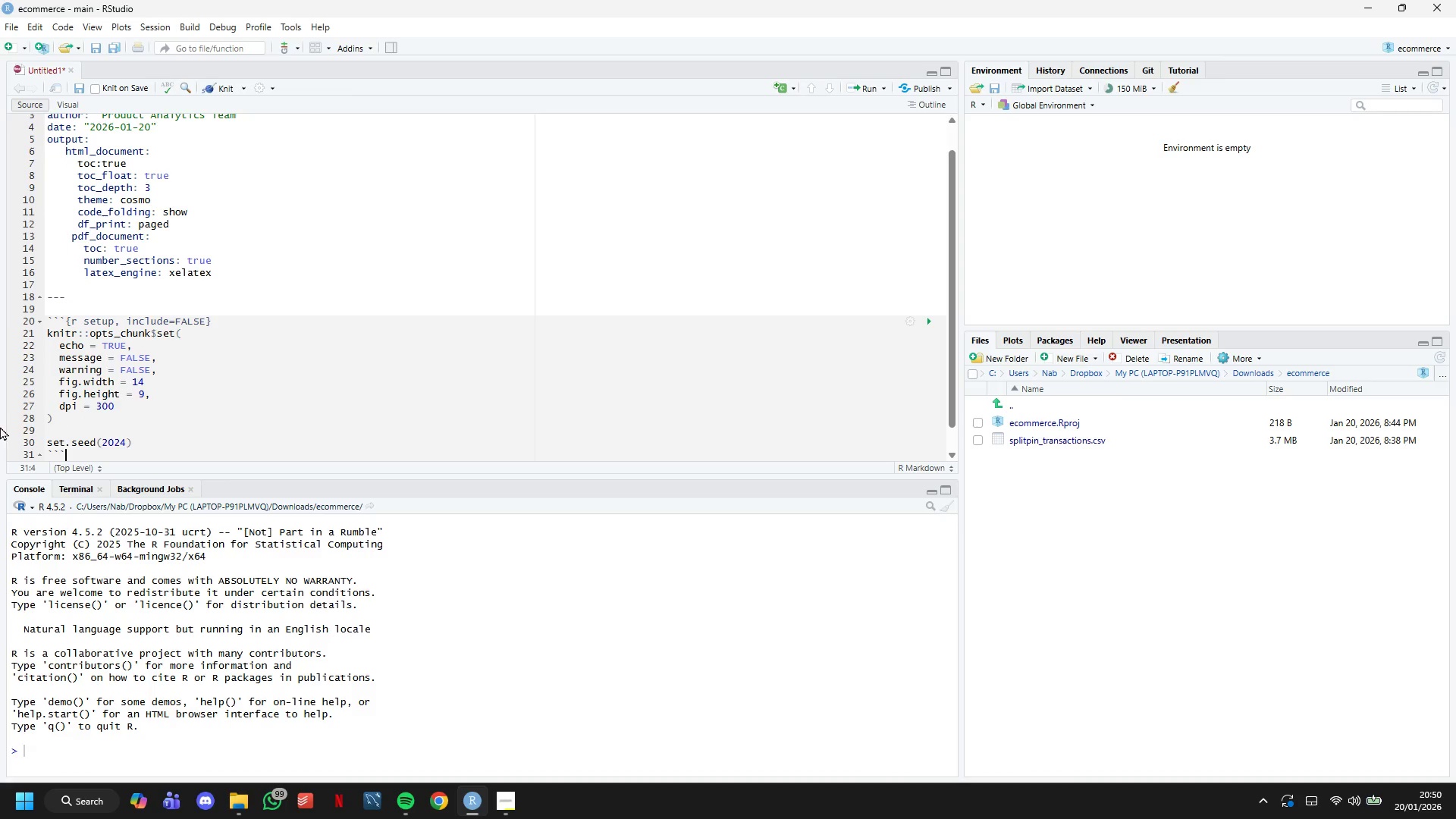 
key(ArrowDown)
 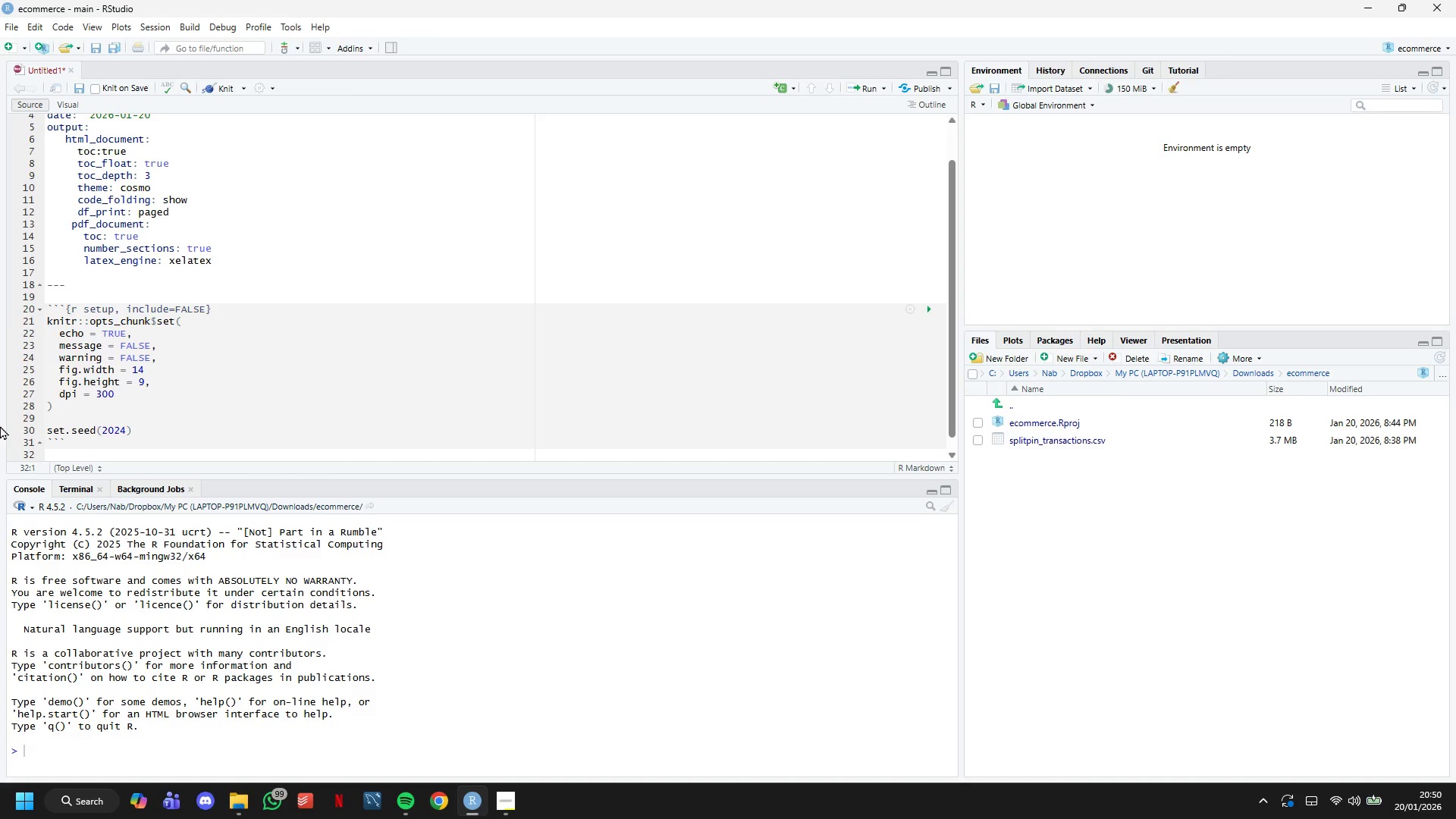 
wait(20.67)
 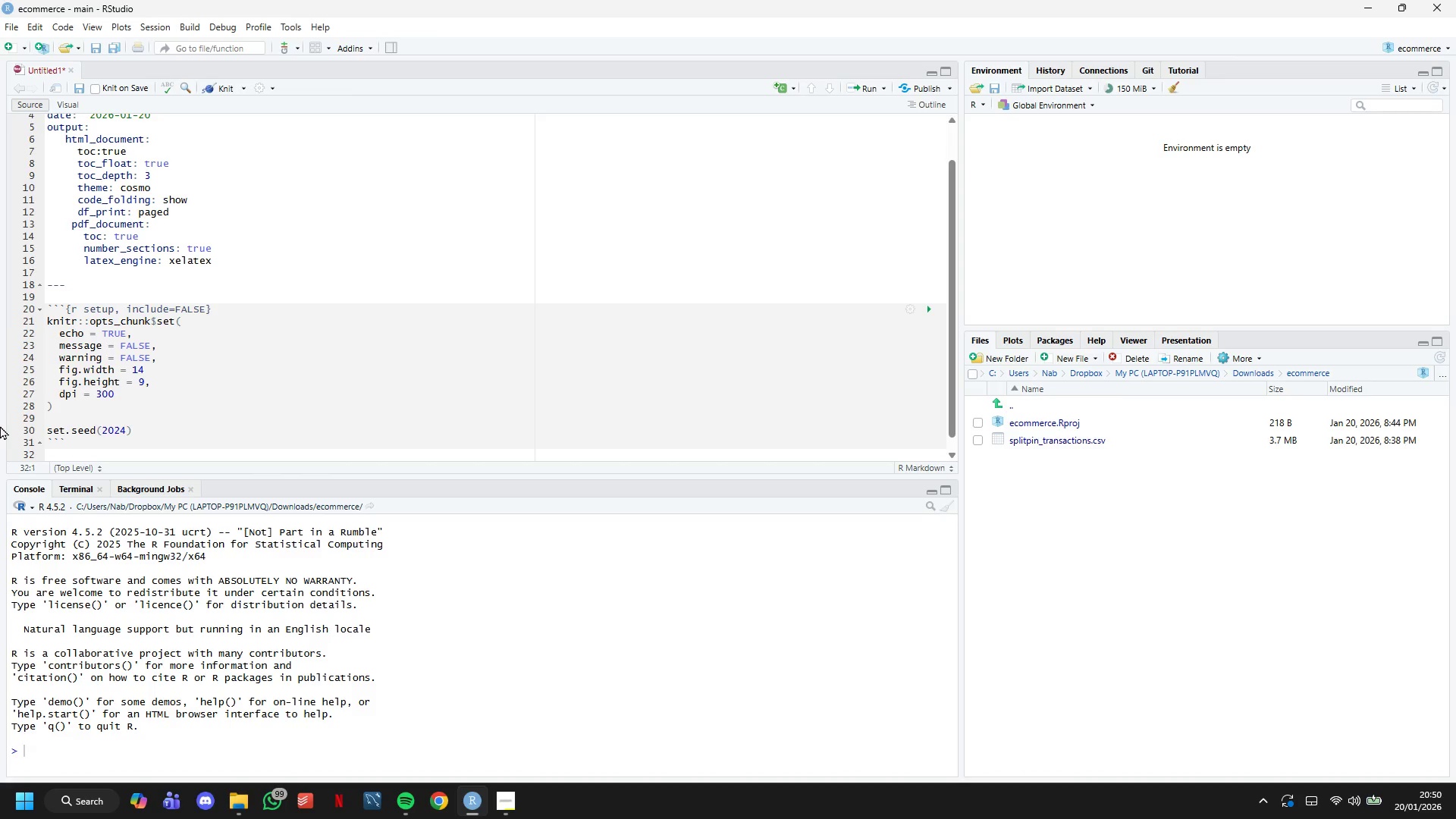 
left_click([215, 95])
 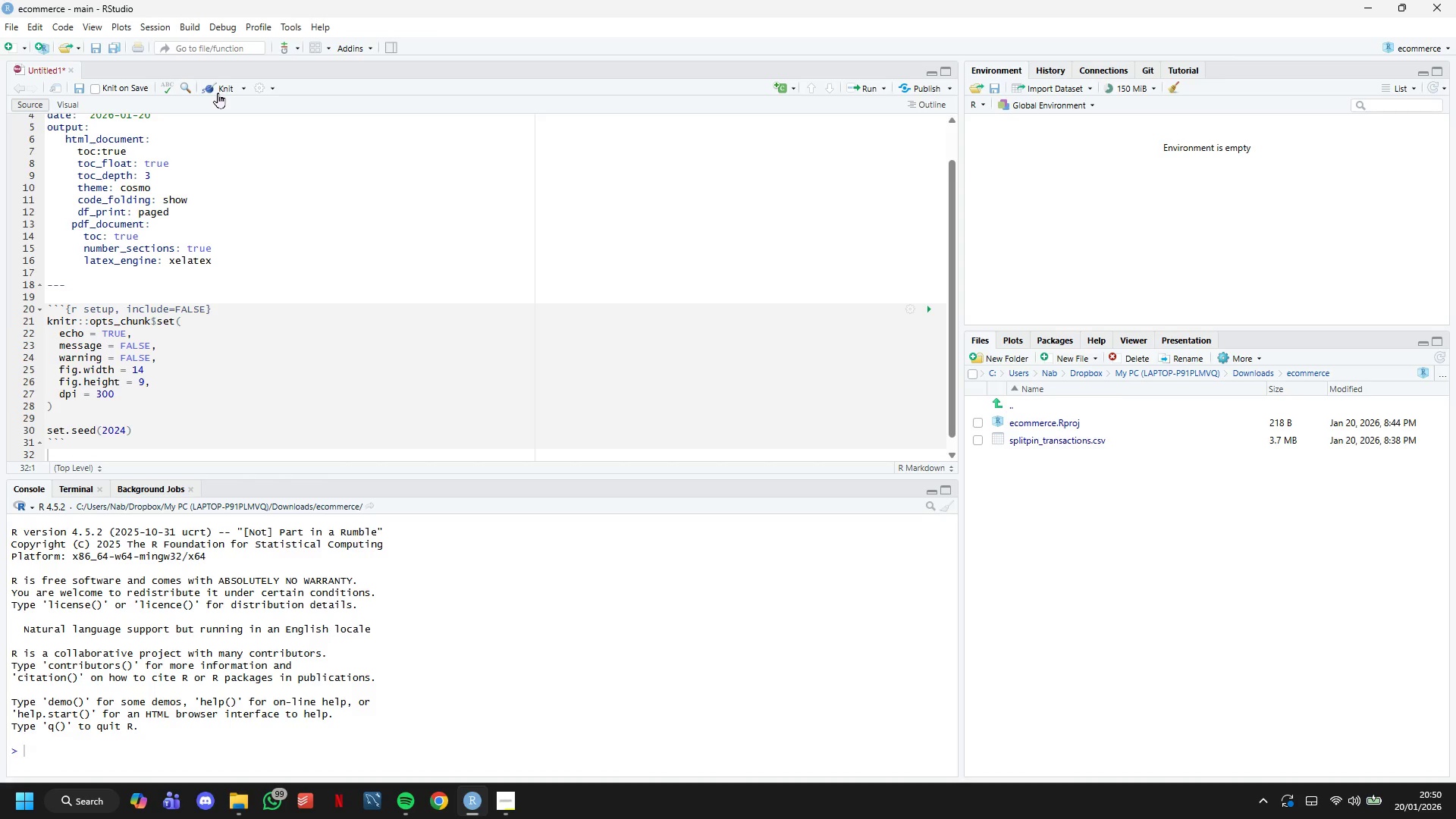 
left_click([218, 93])
 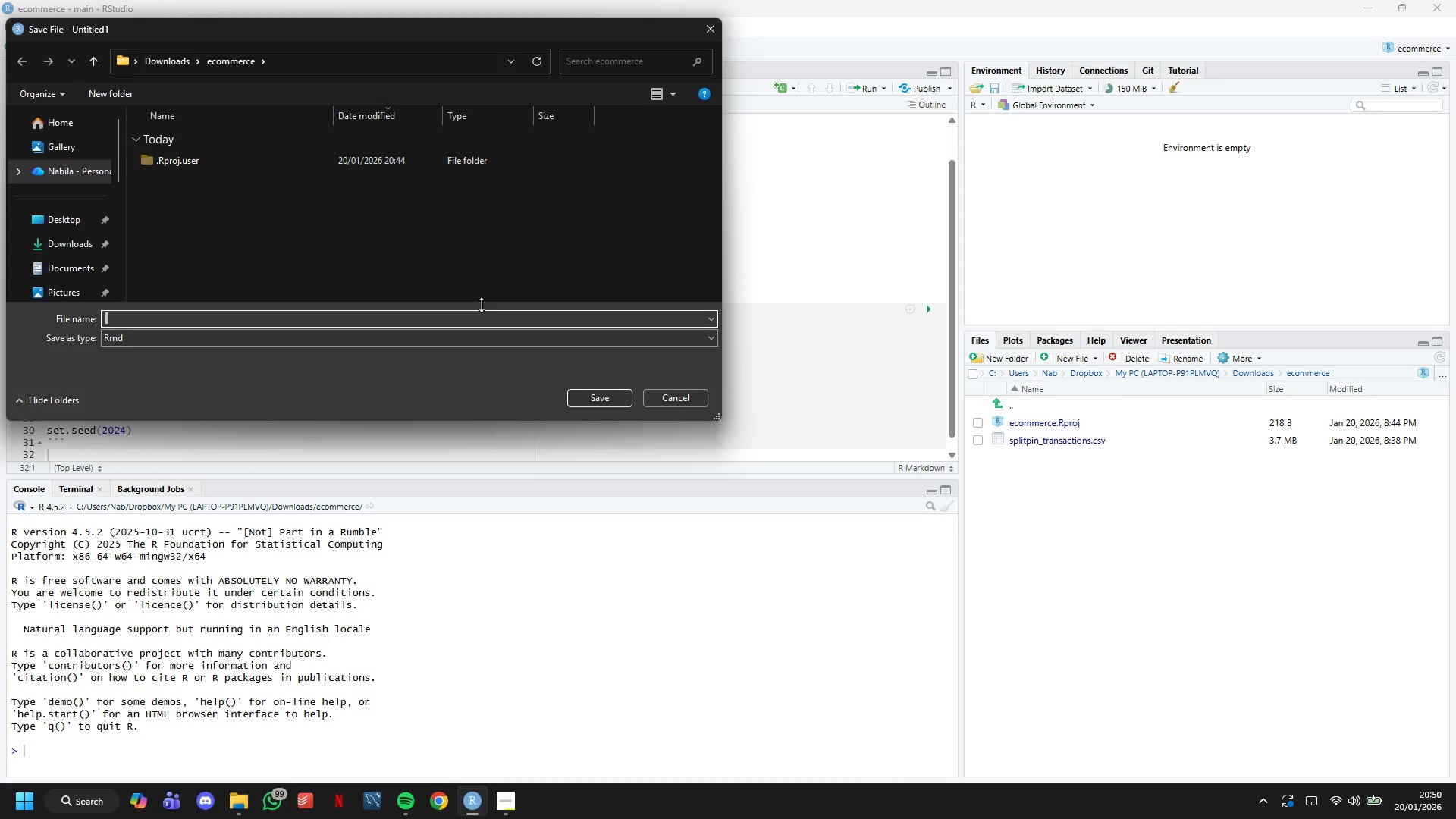 
wait(21.88)
 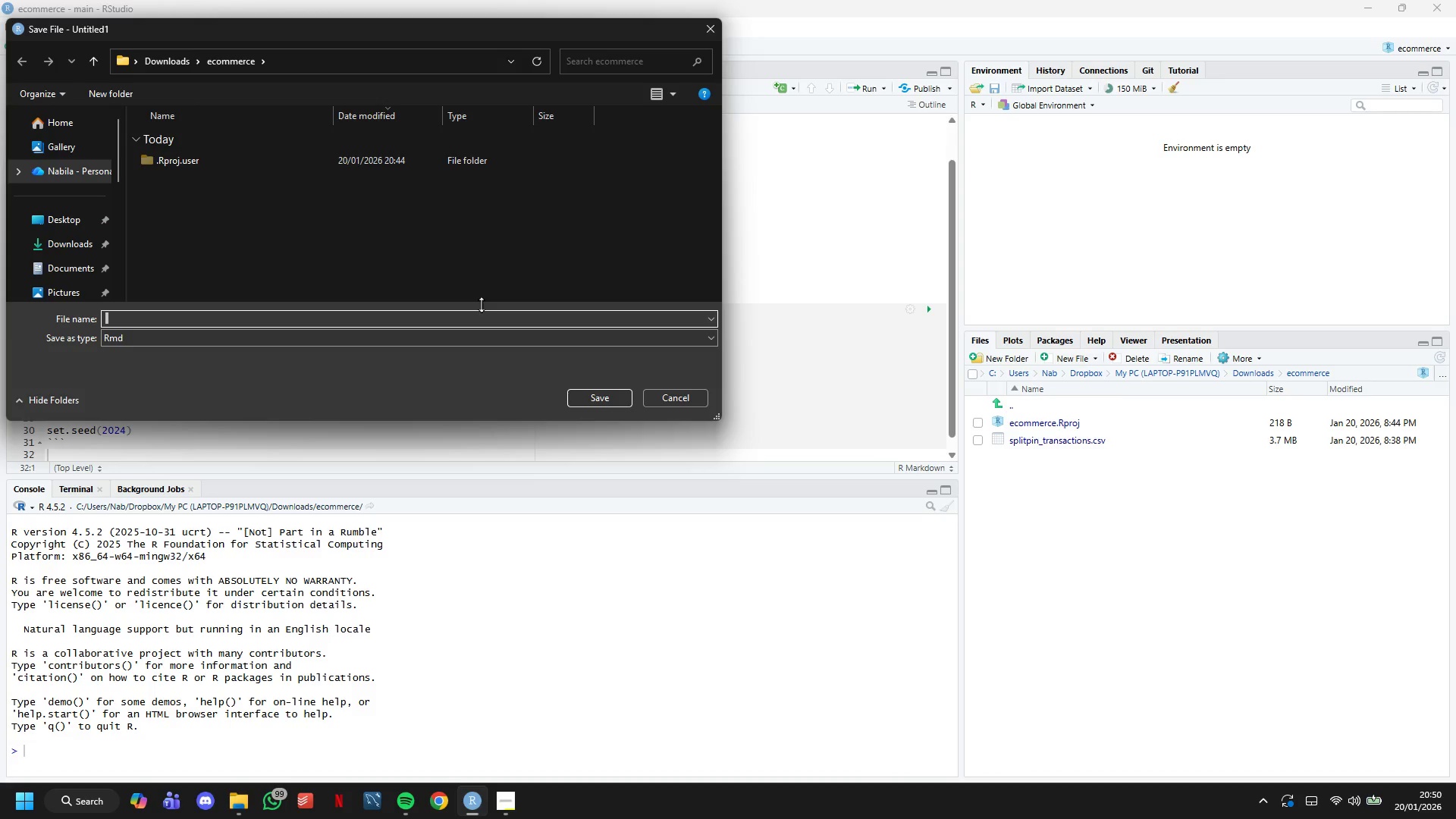 
type(notebooks)
 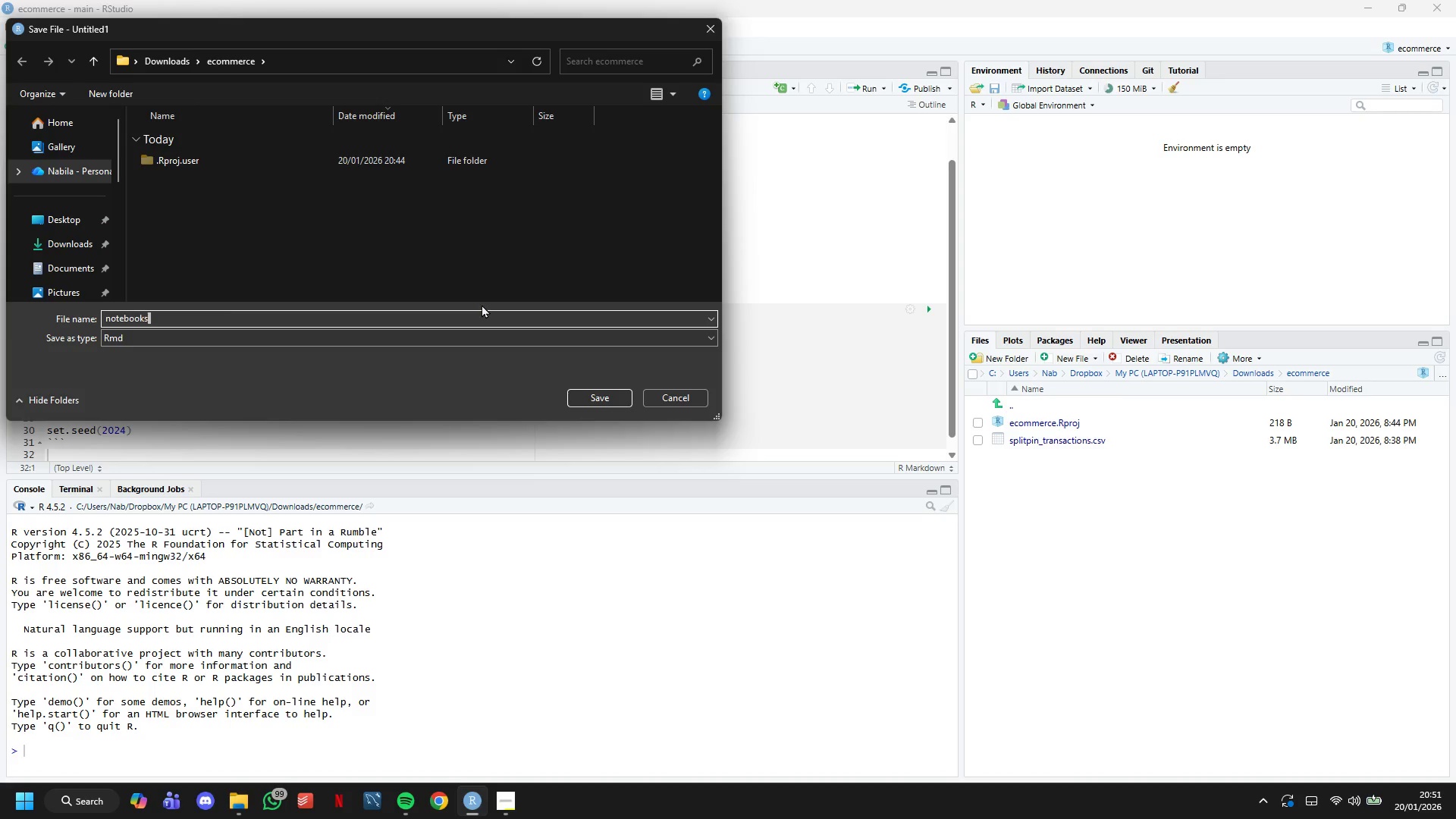 
key(Enter)
 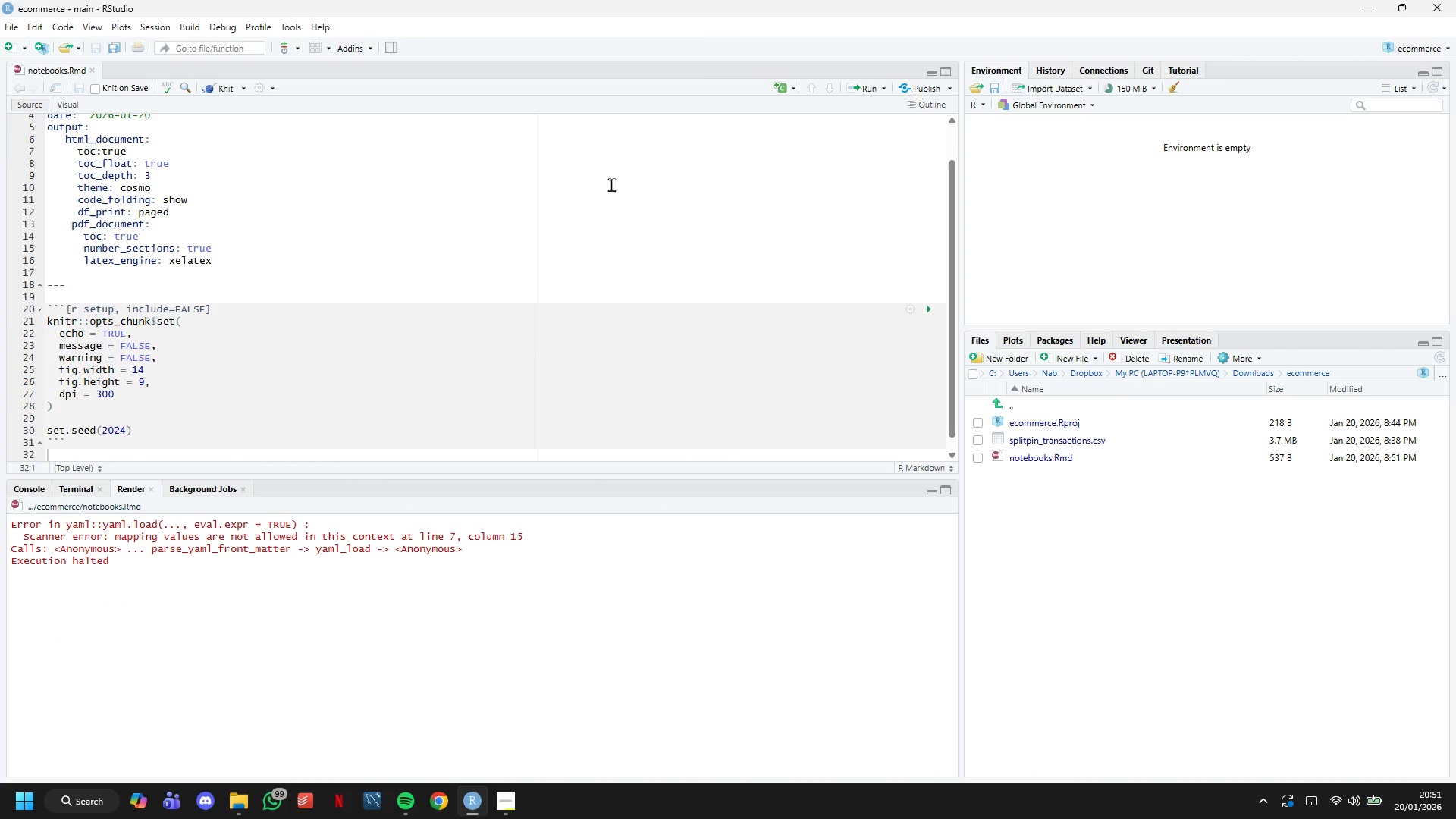 
wait(7.46)
 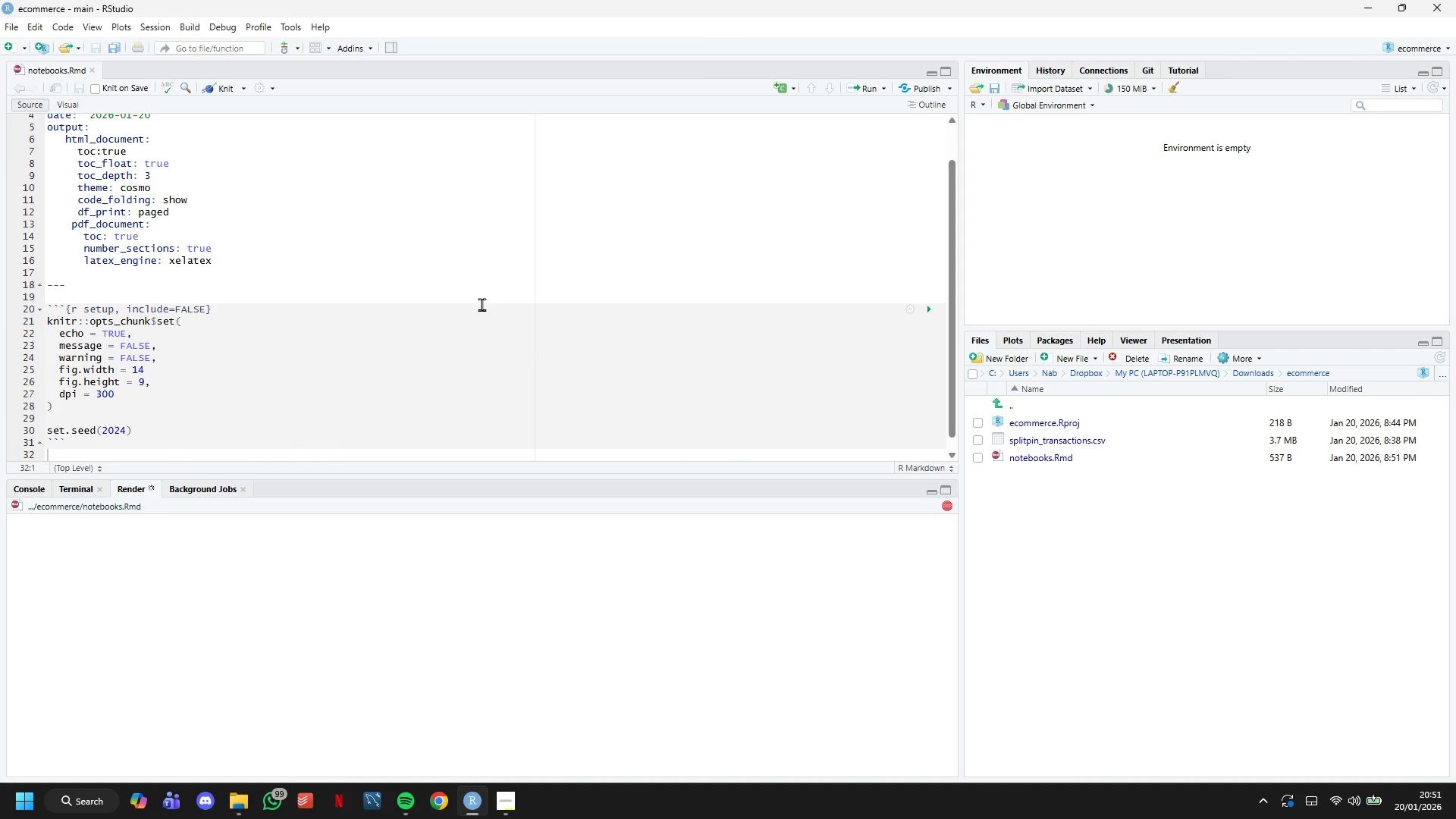 
mouse_move([16, 819])
 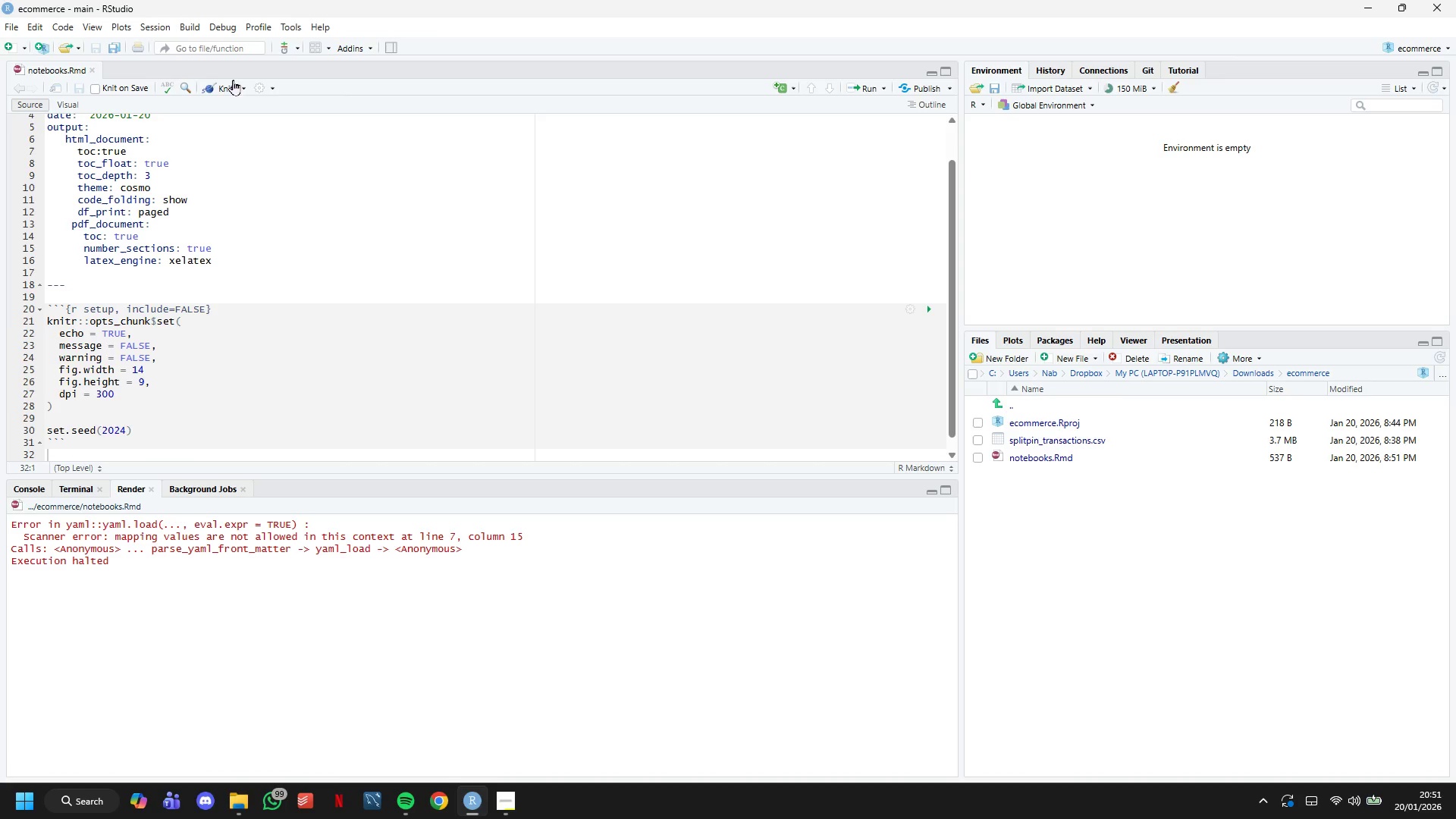 
left_click([225, 86])
 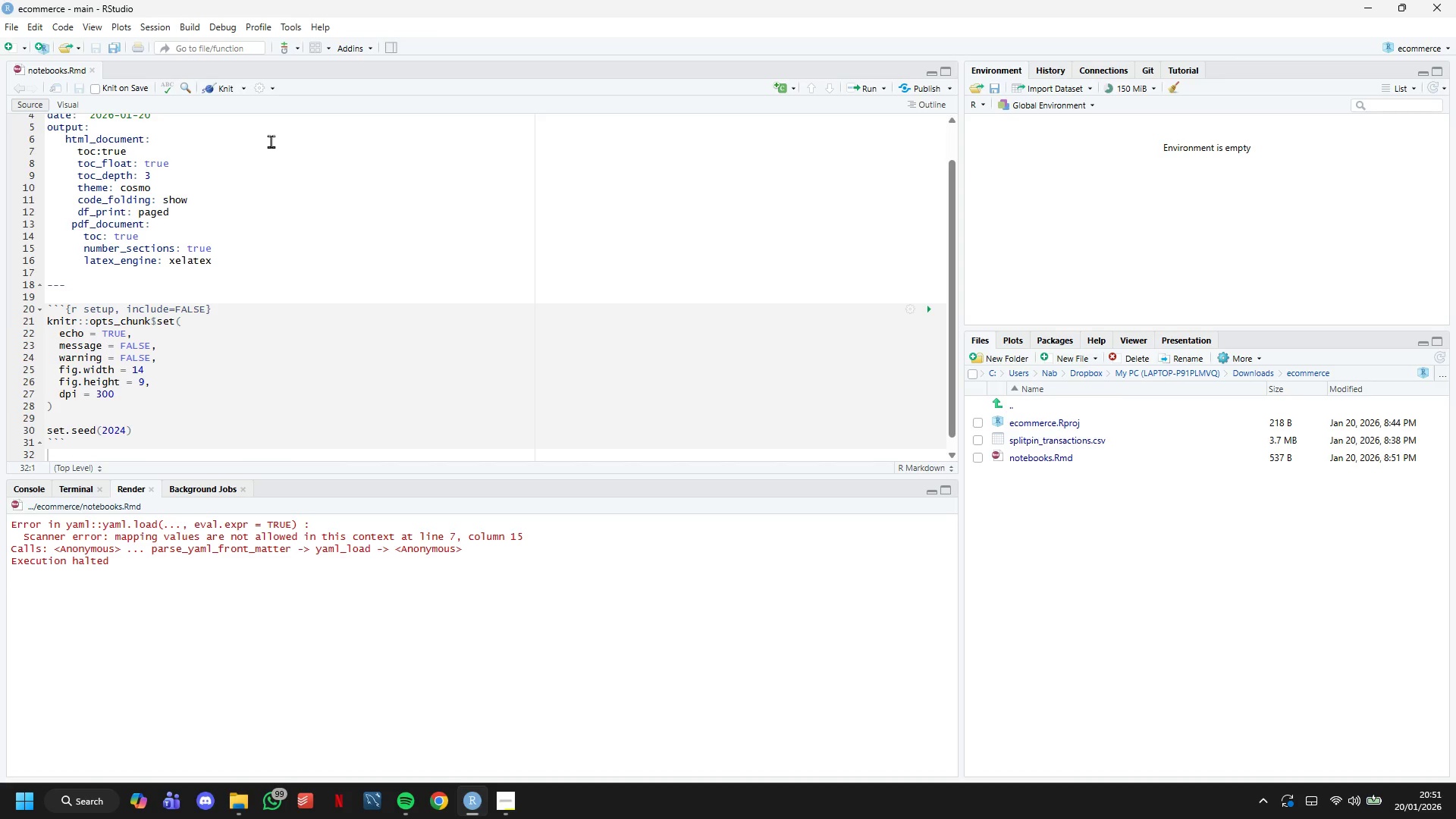 
wait(7.45)
 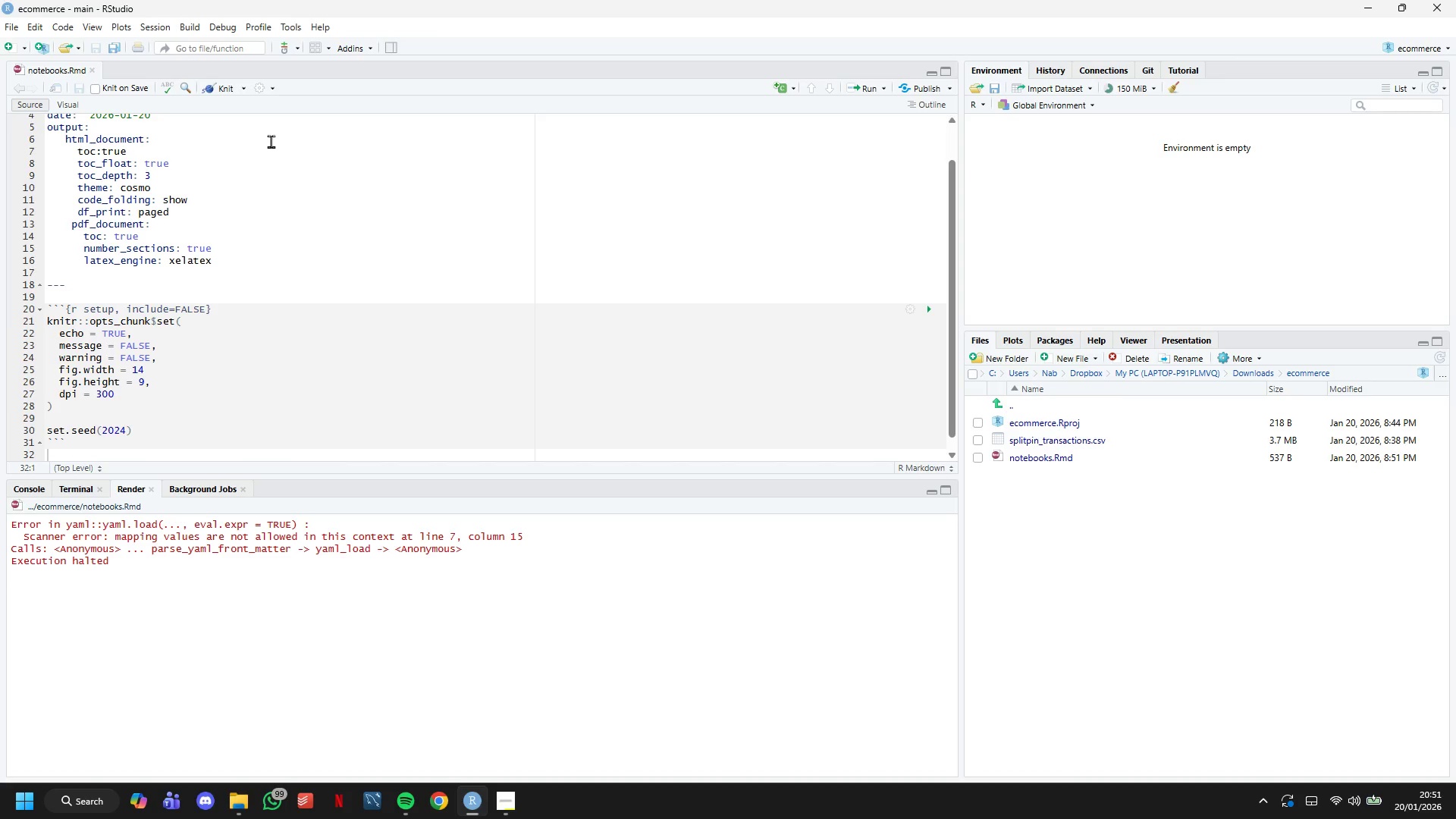 
scroll: coordinate [328, 246], scroll_direction: up, amount: 1.0
 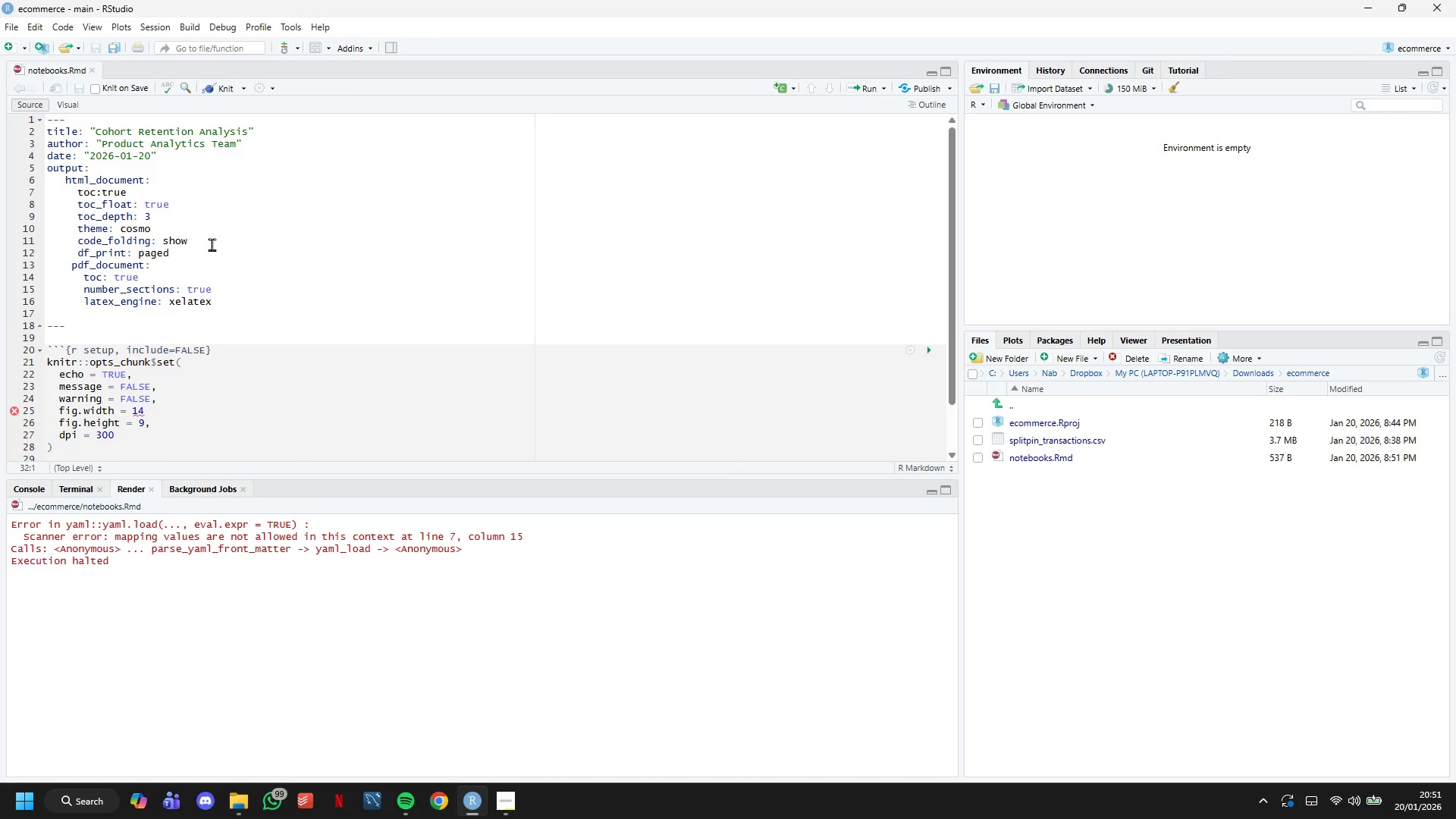 
left_click([248, 288])
 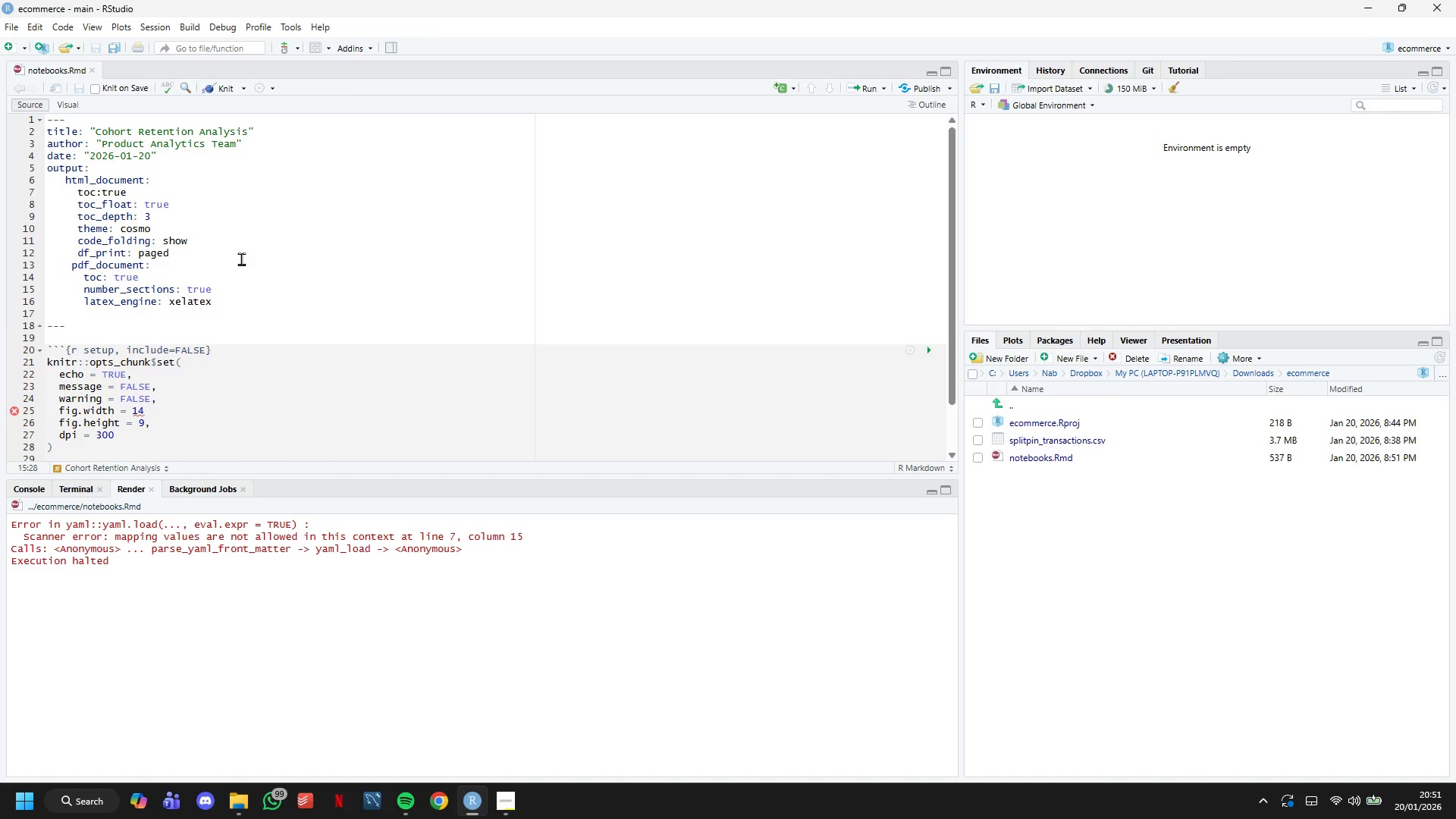 
wait(10.73)
 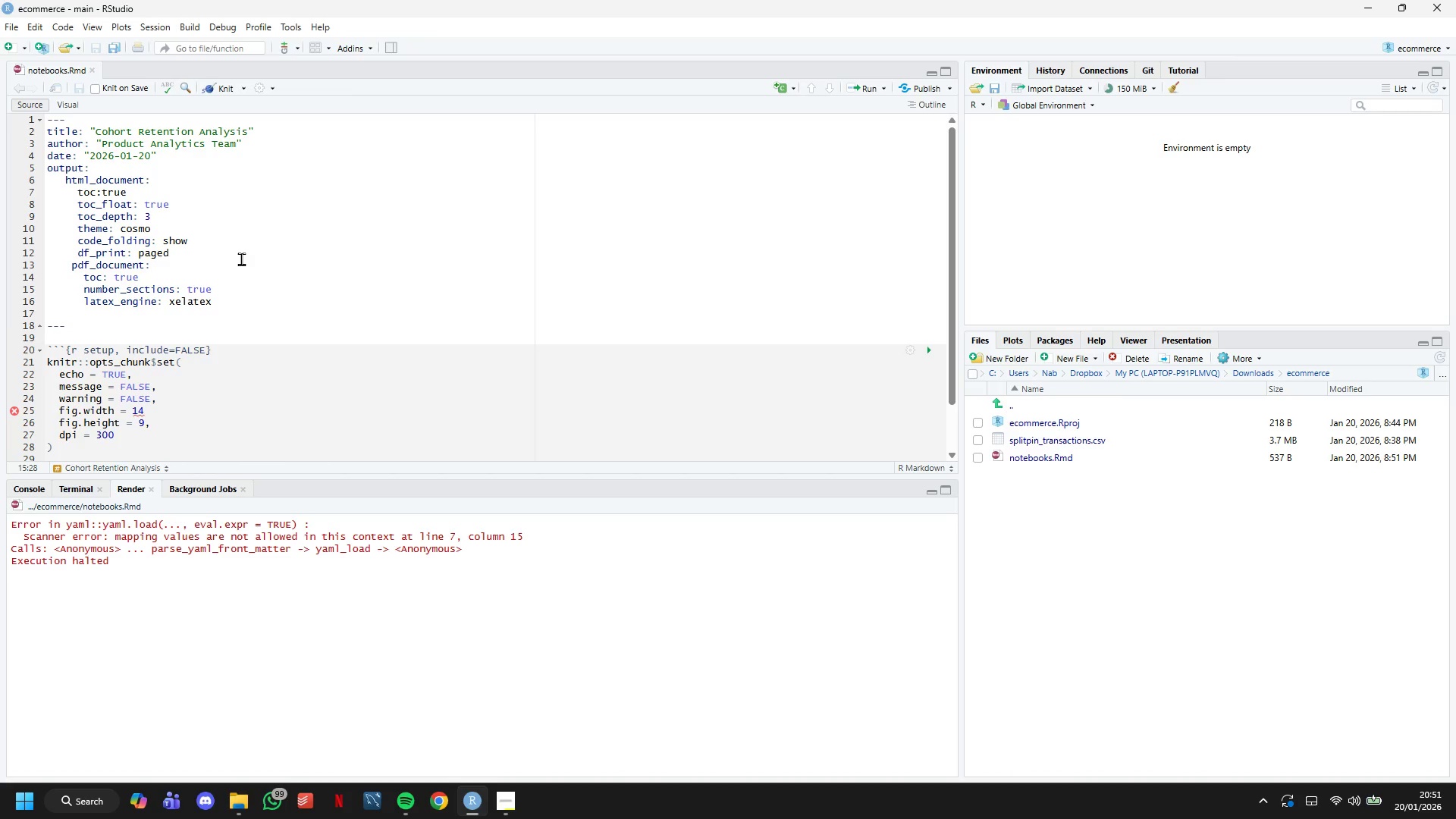 
left_click([217, 409])
 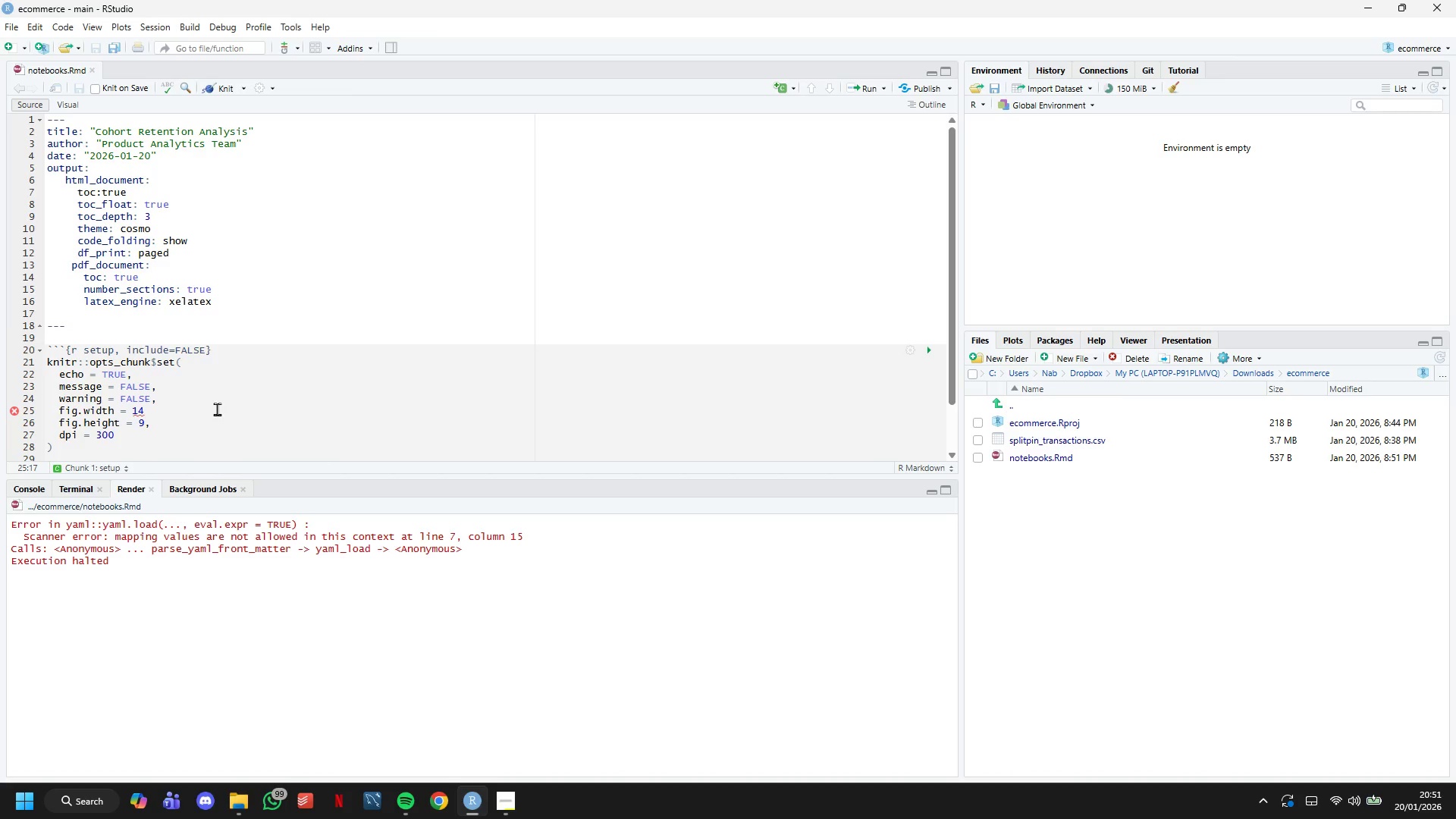 
key(Comma)
 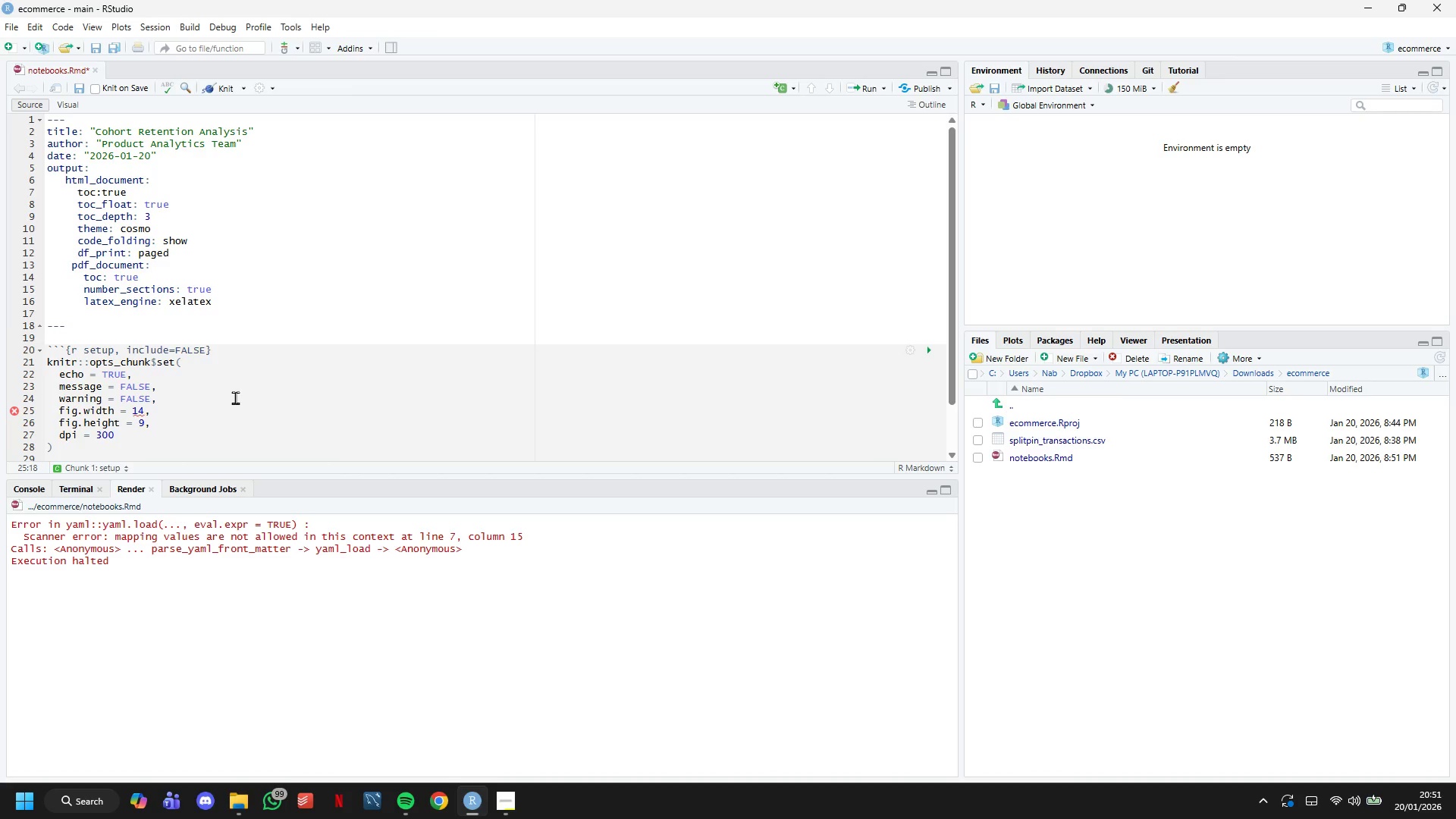 
scroll: coordinate [236, 397], scroll_direction: down, amount: 2.0
 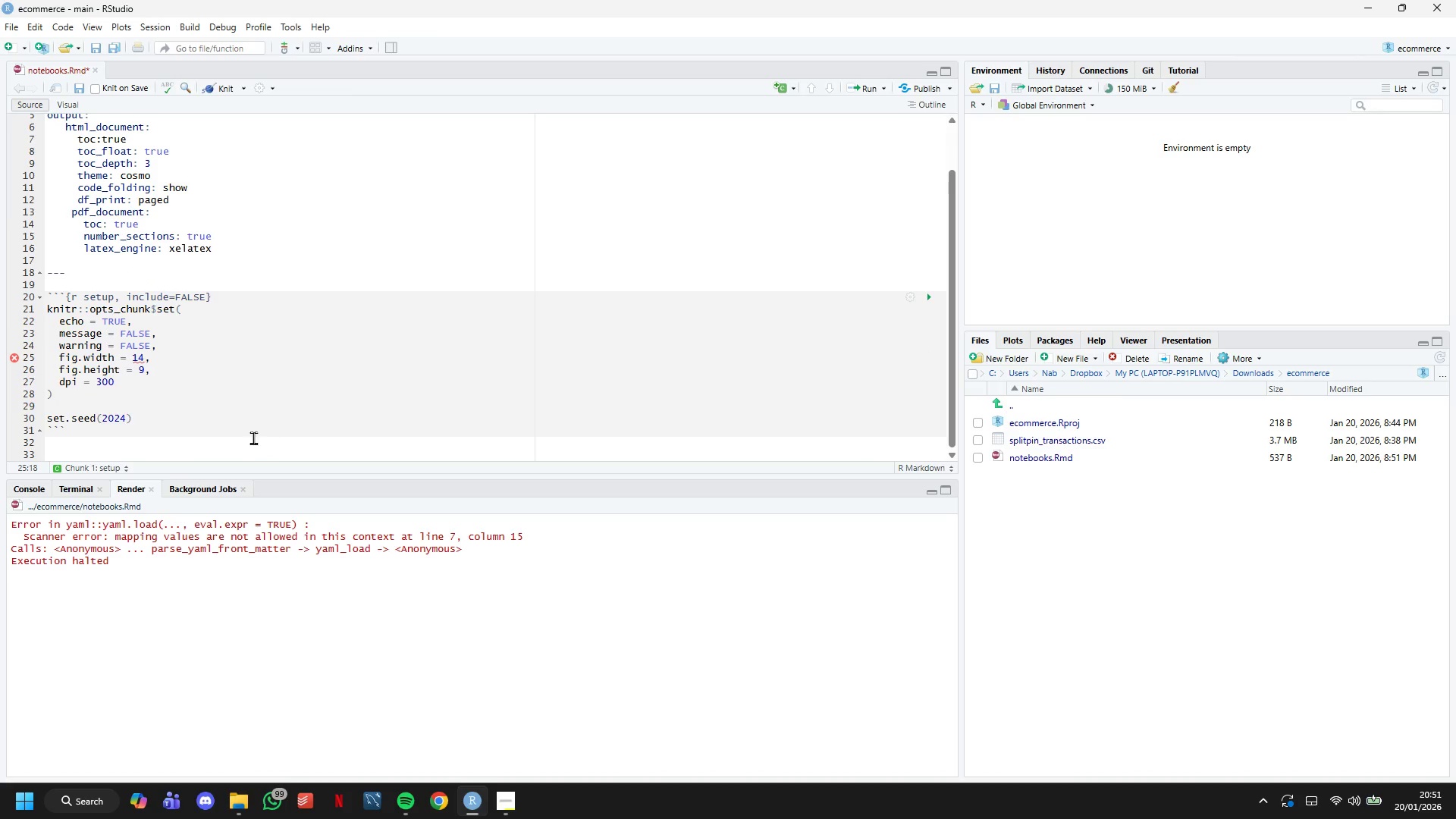 
left_click([248, 427])
 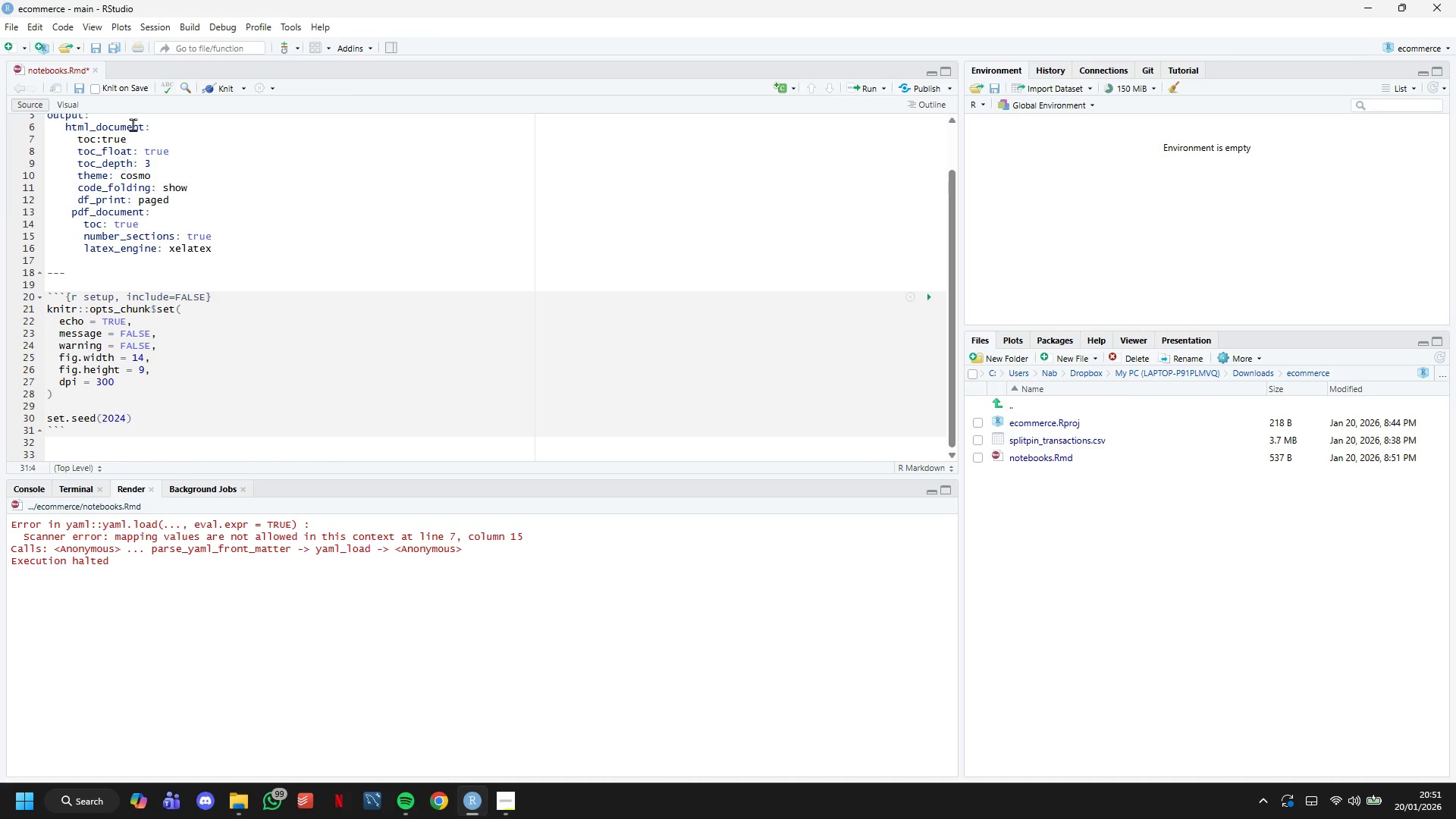 
left_click([226, 93])
 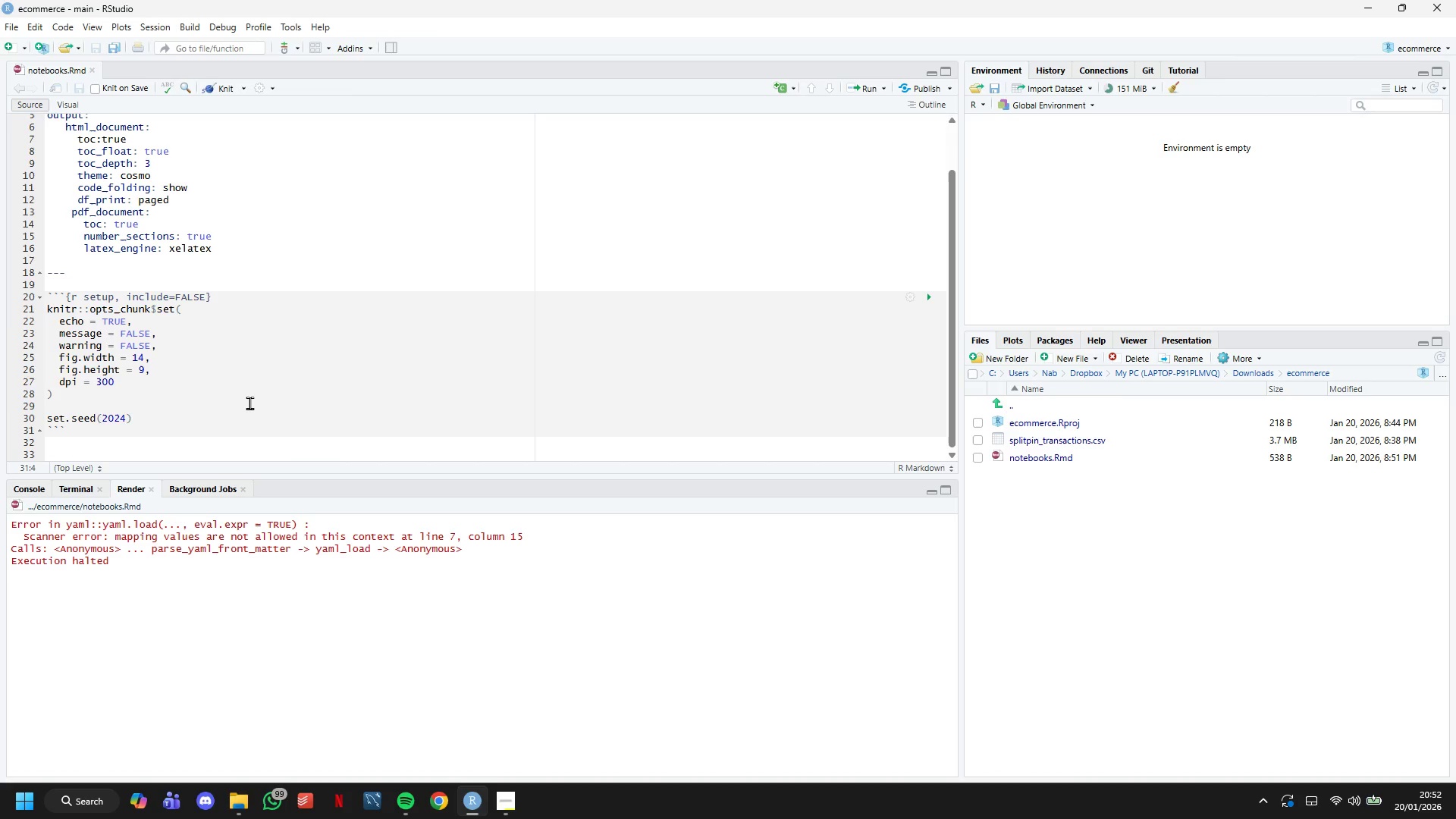 
wait(26.22)
 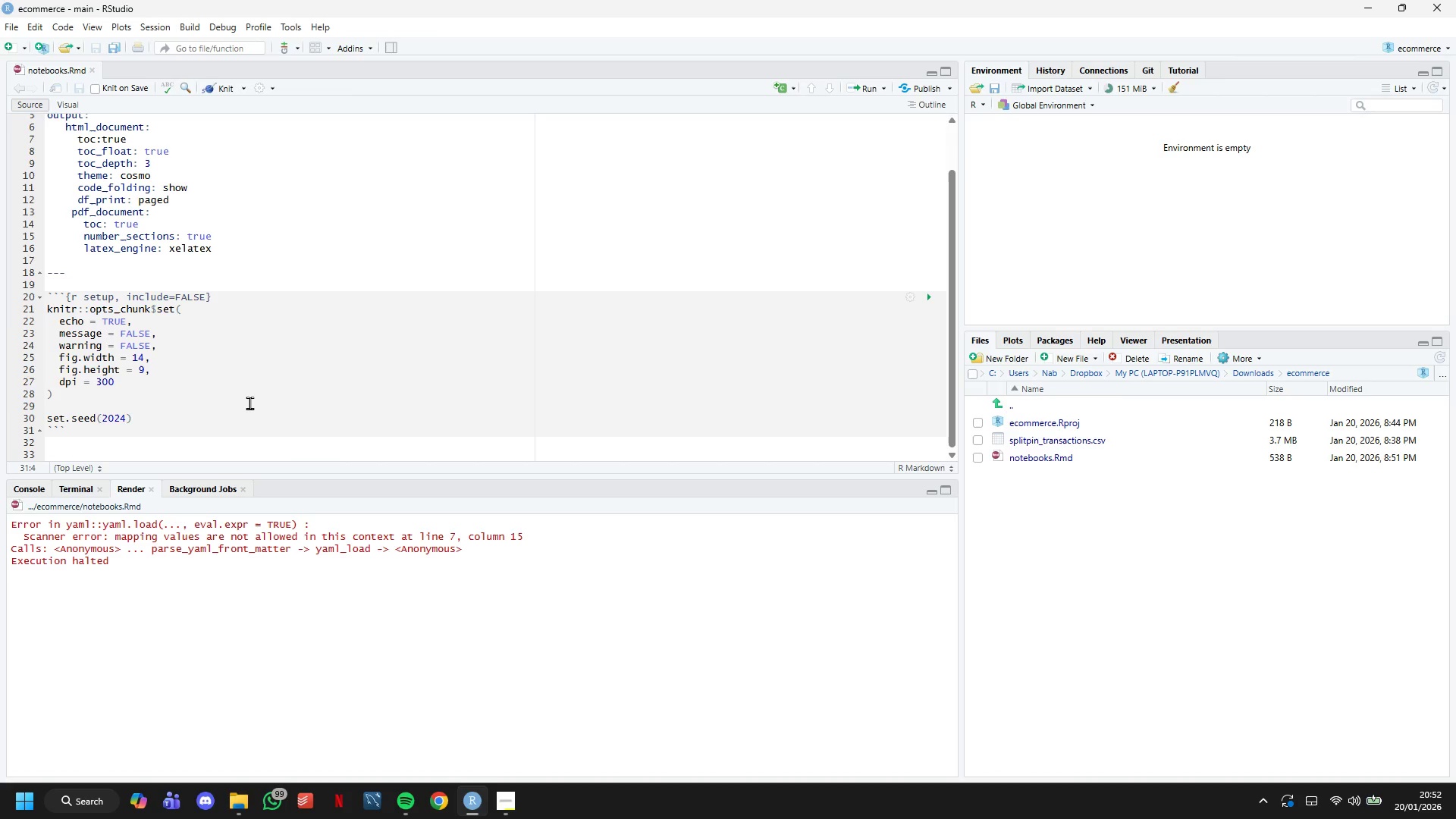 
scroll: coordinate [248, 393], scroll_direction: up, amount: 3.0
 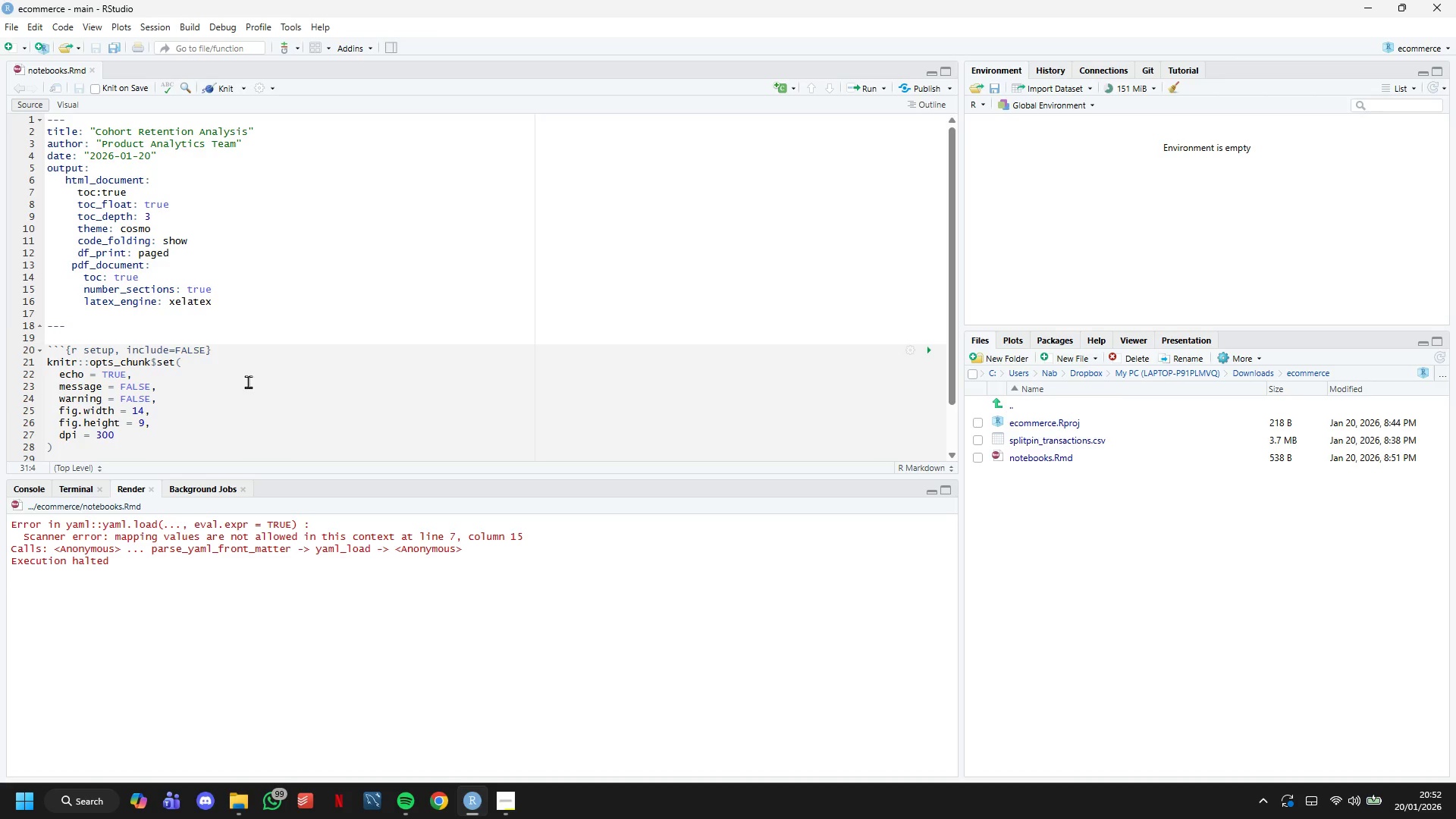 
wait(6.08)
 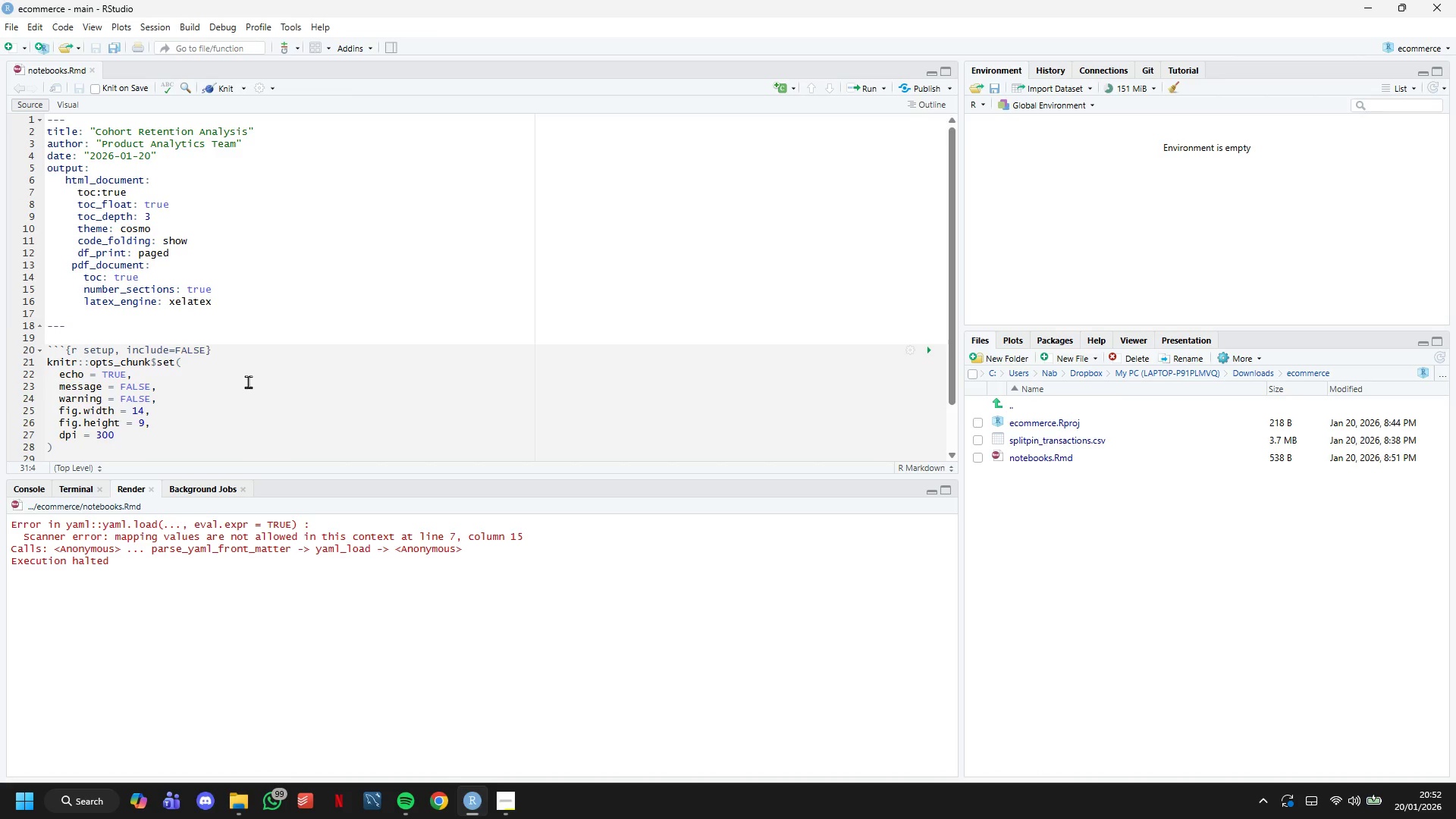 
left_click([77, 317])
 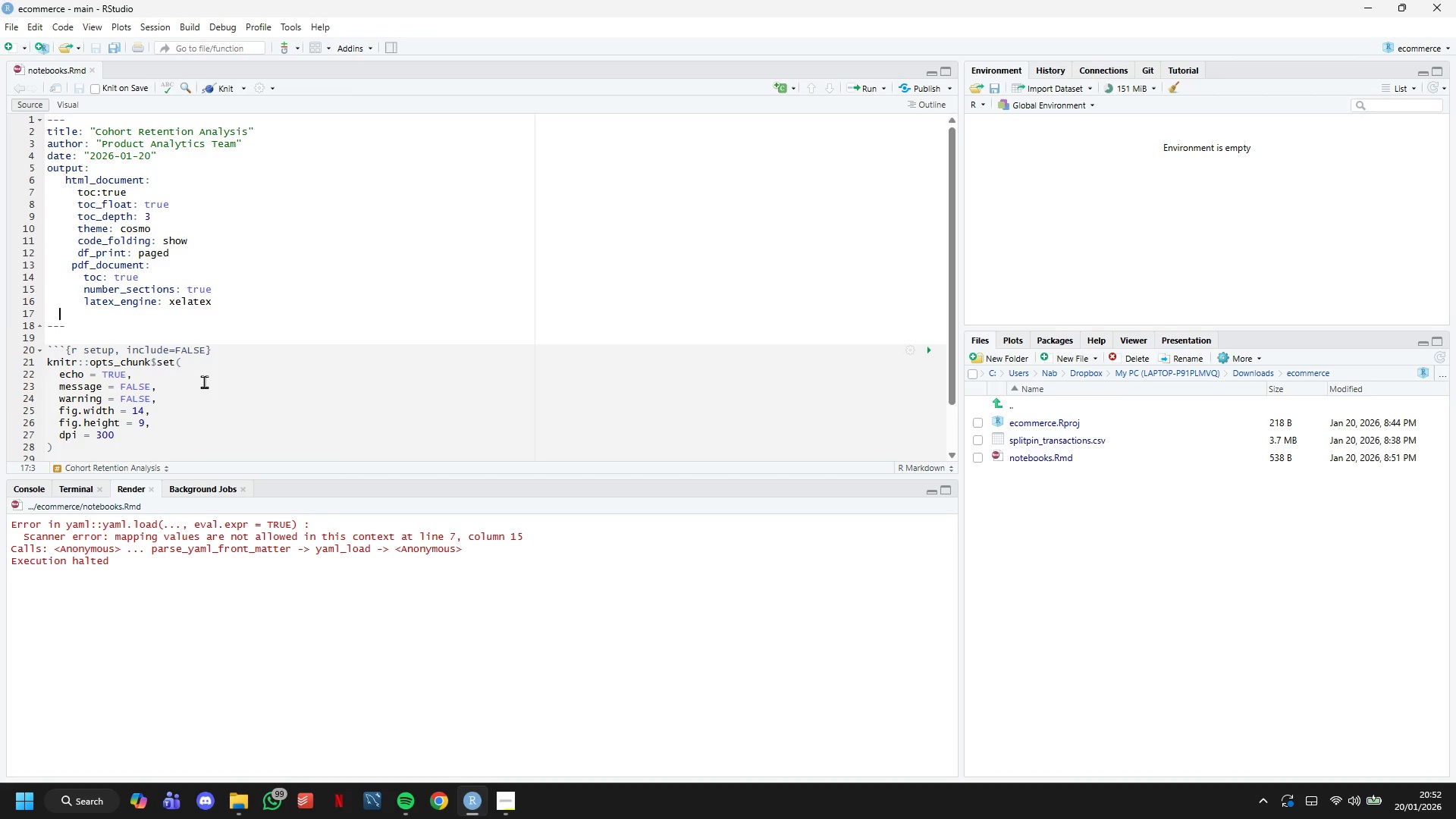 
key(Backspace)
 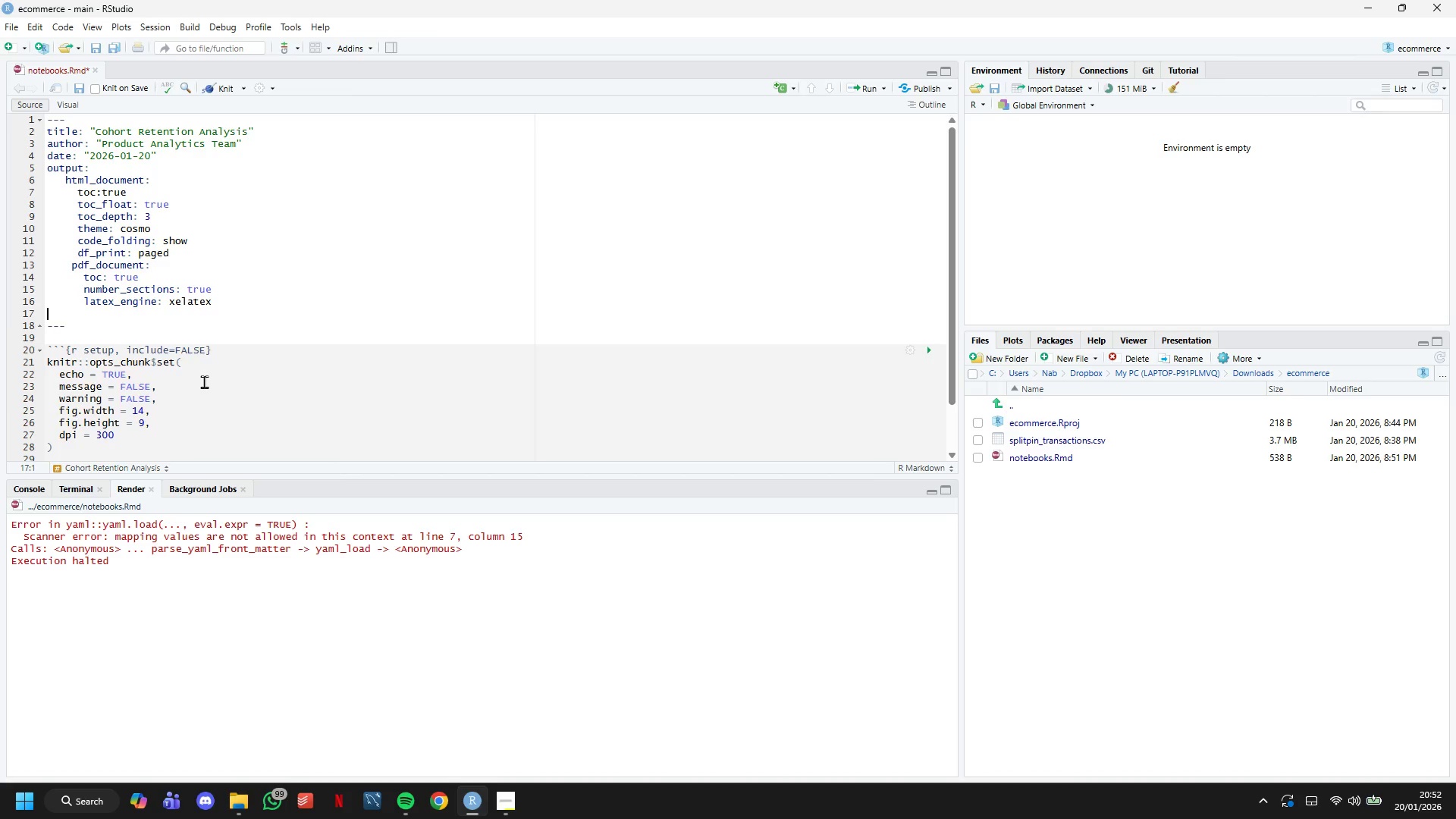 
key(Backspace)
 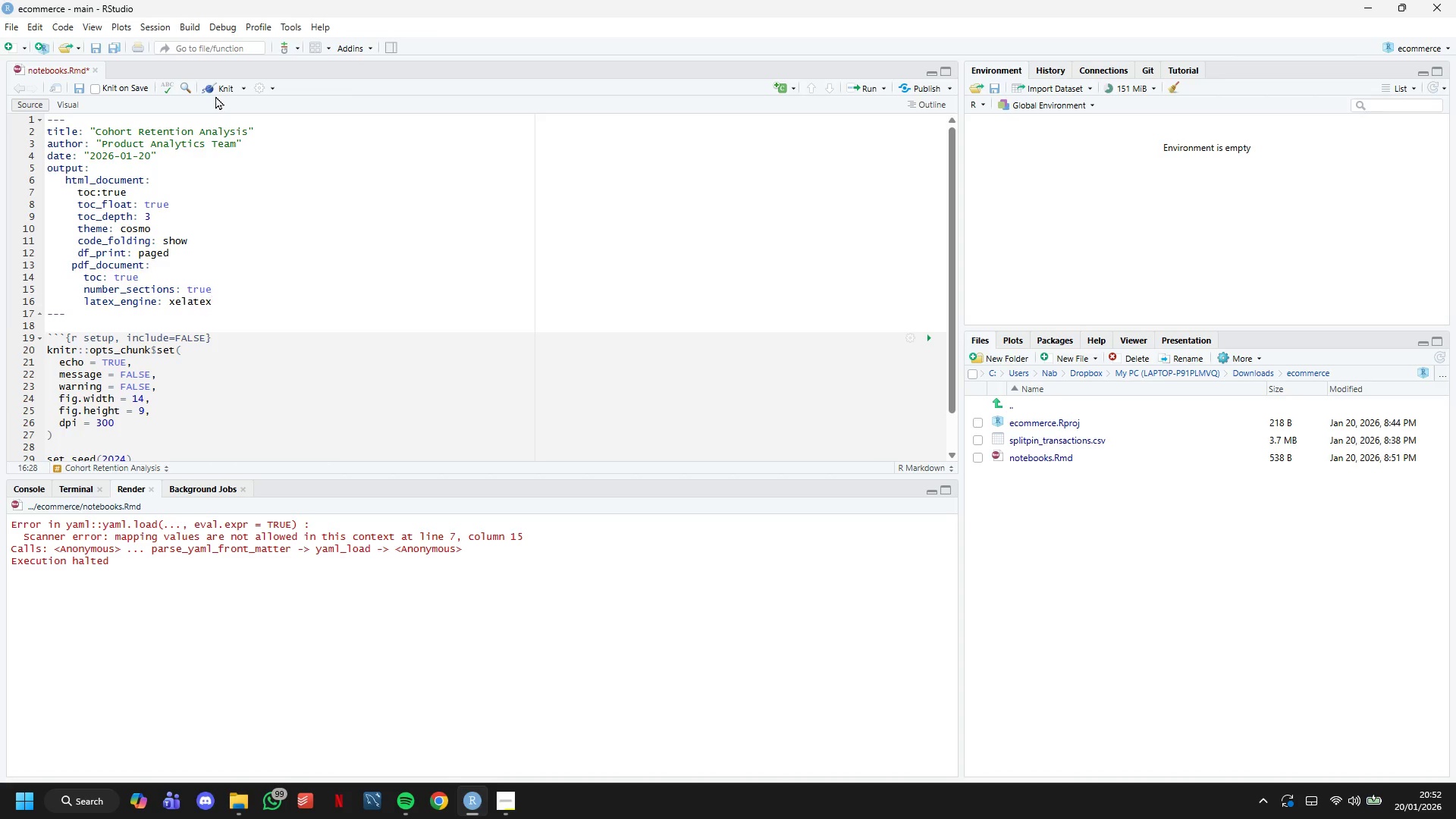 
double_click([215, 92])
 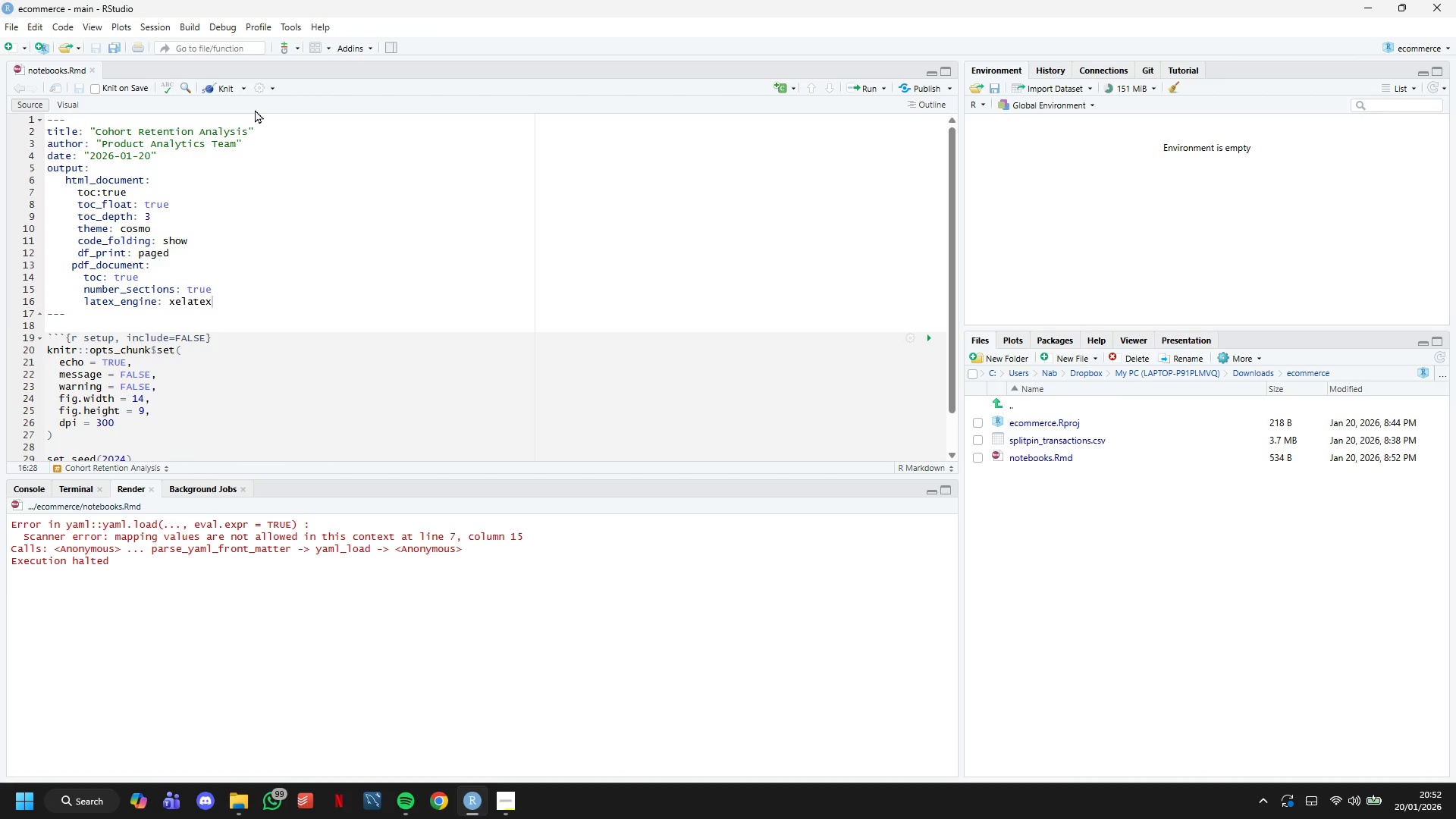 
wait(8.66)
 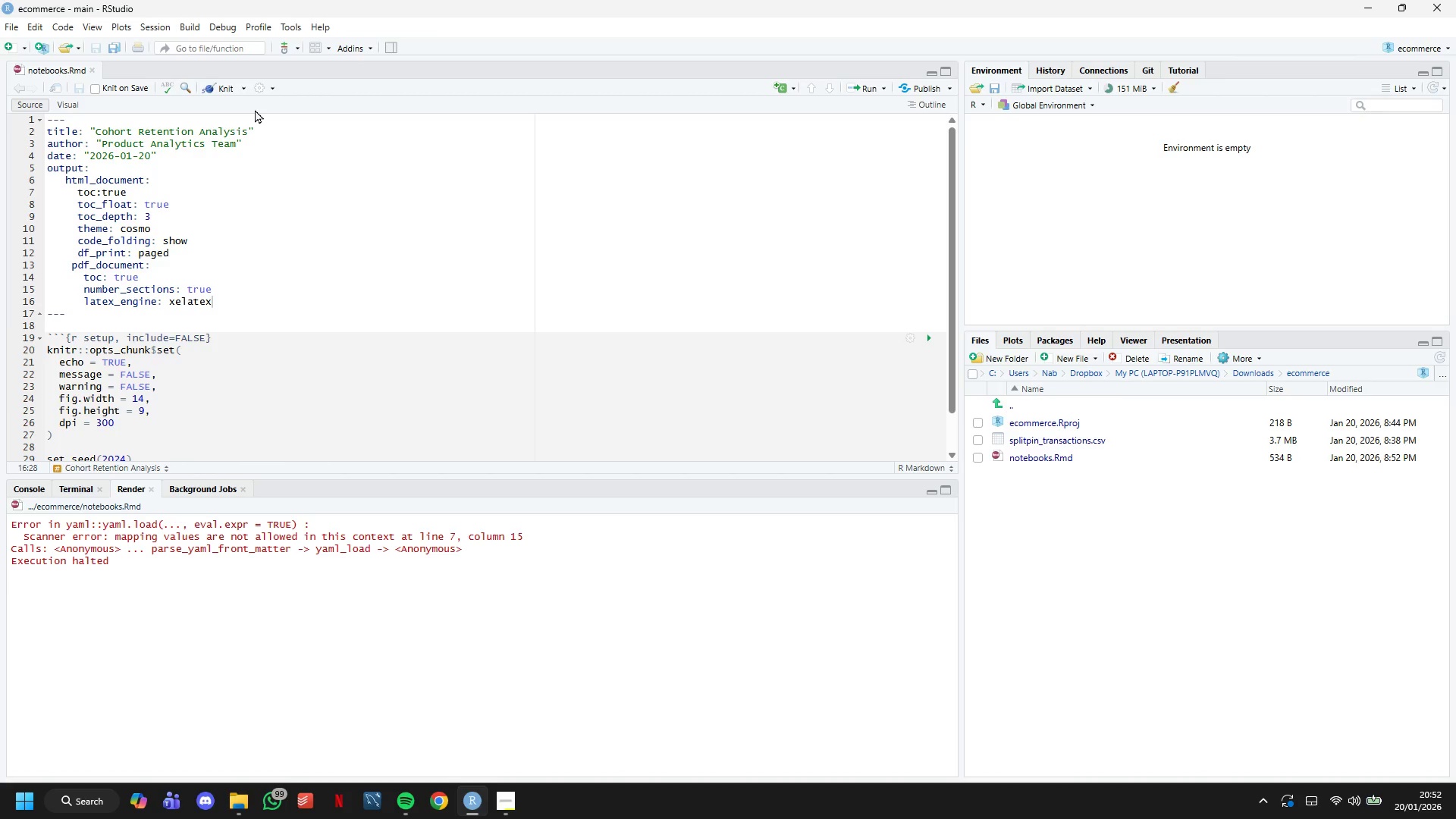 
left_click([98, 189])
 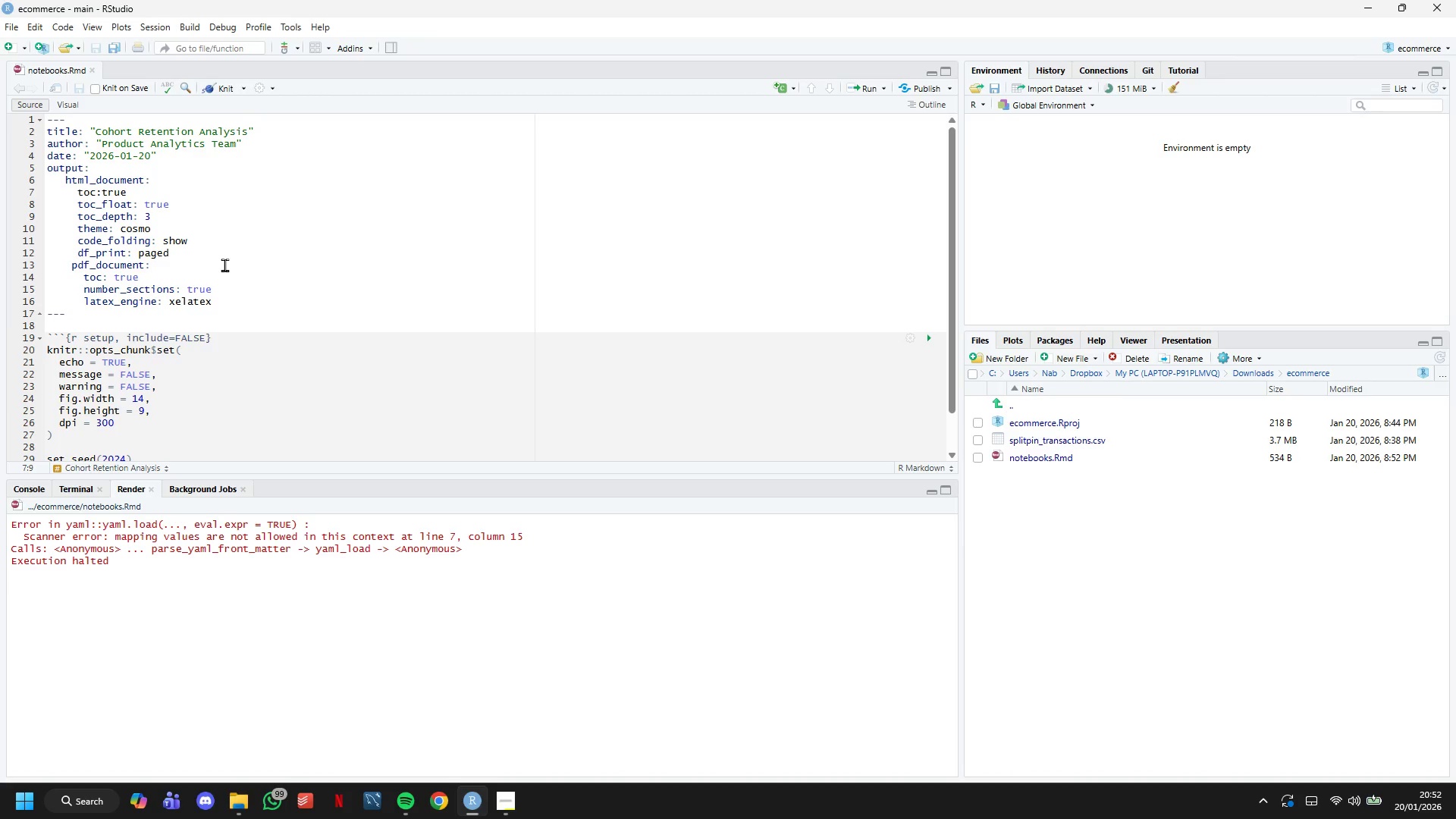 
key(ArrowRight)
 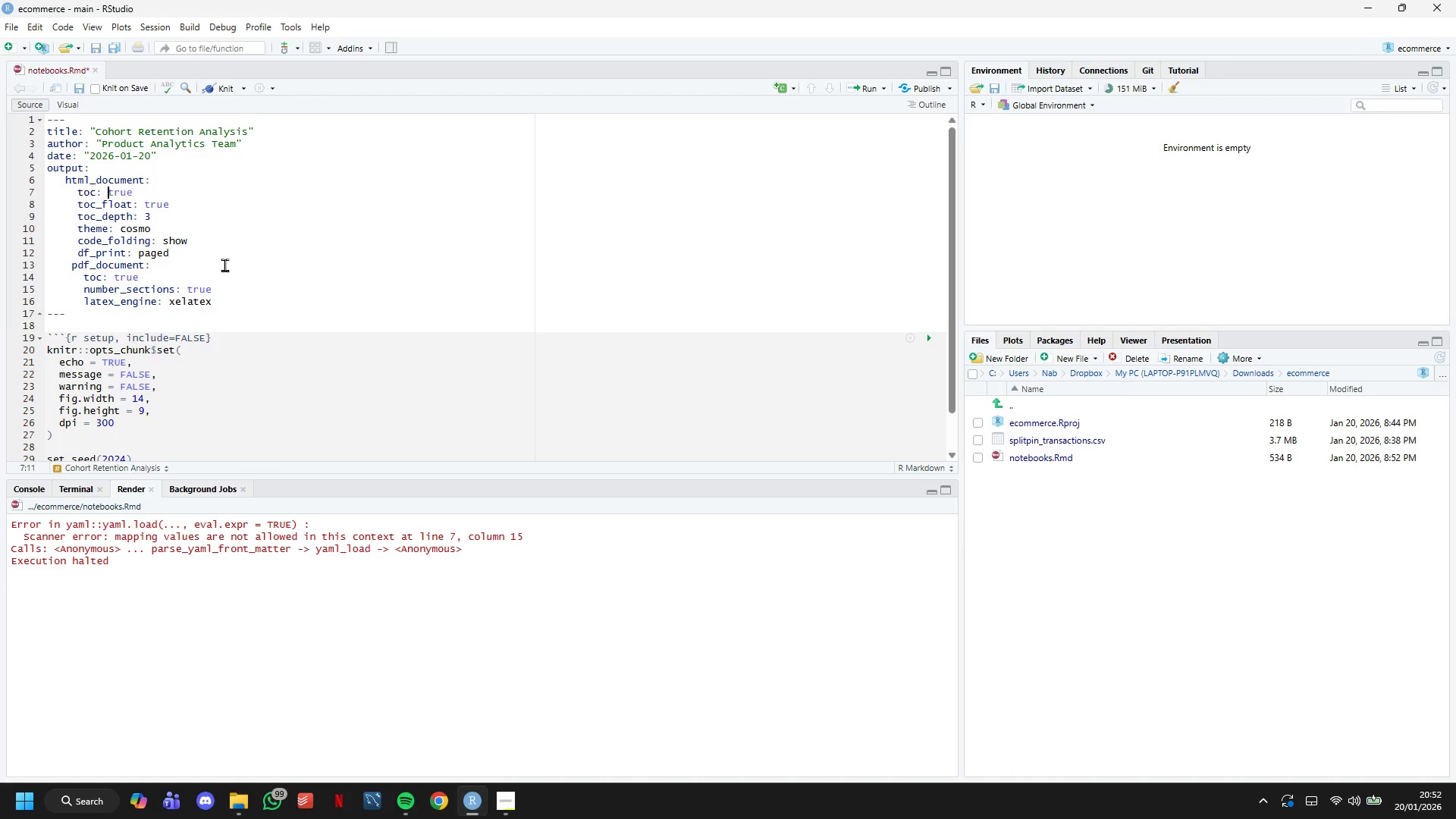 
key(Space)
 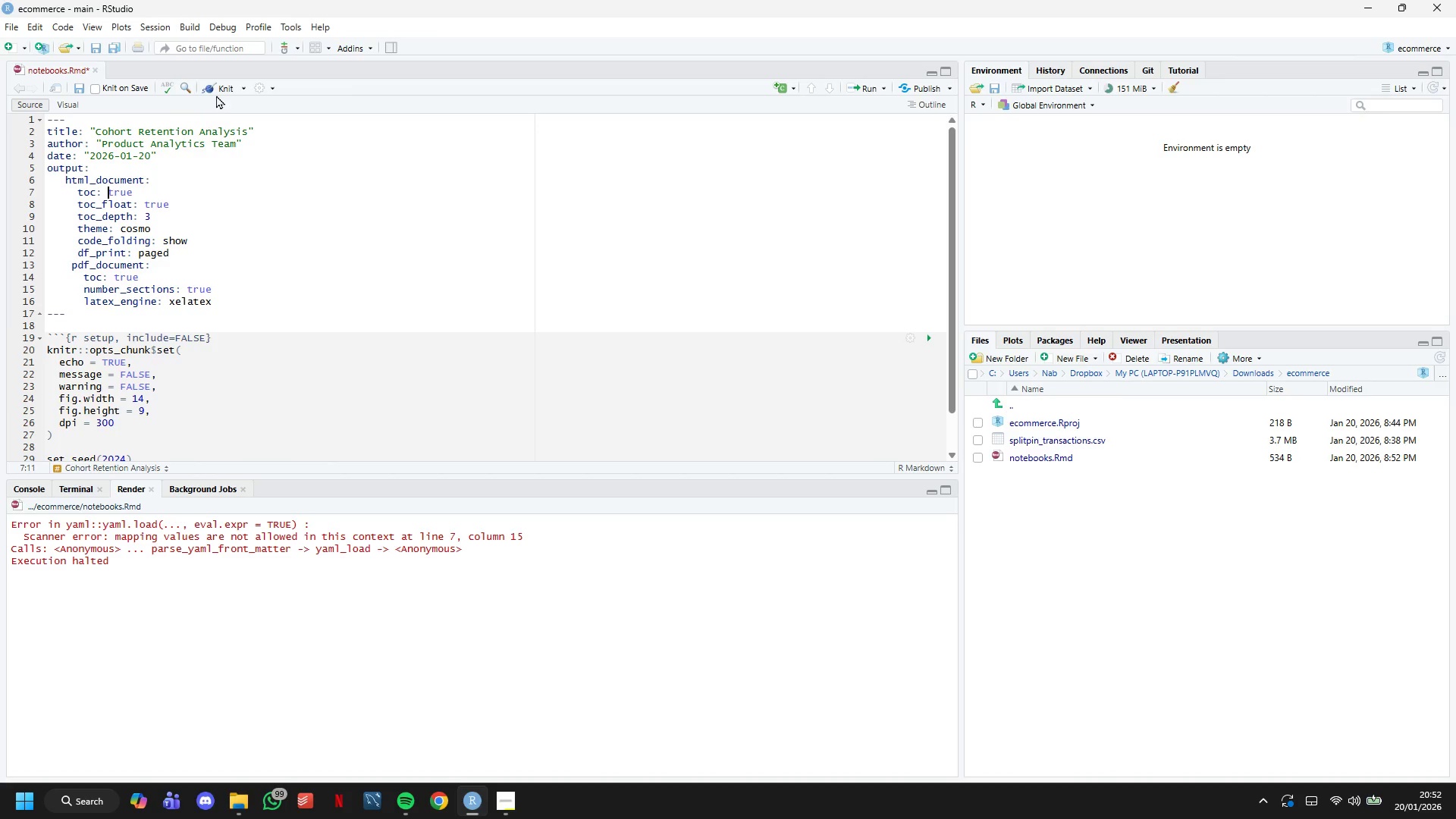 
left_click([218, 78])
 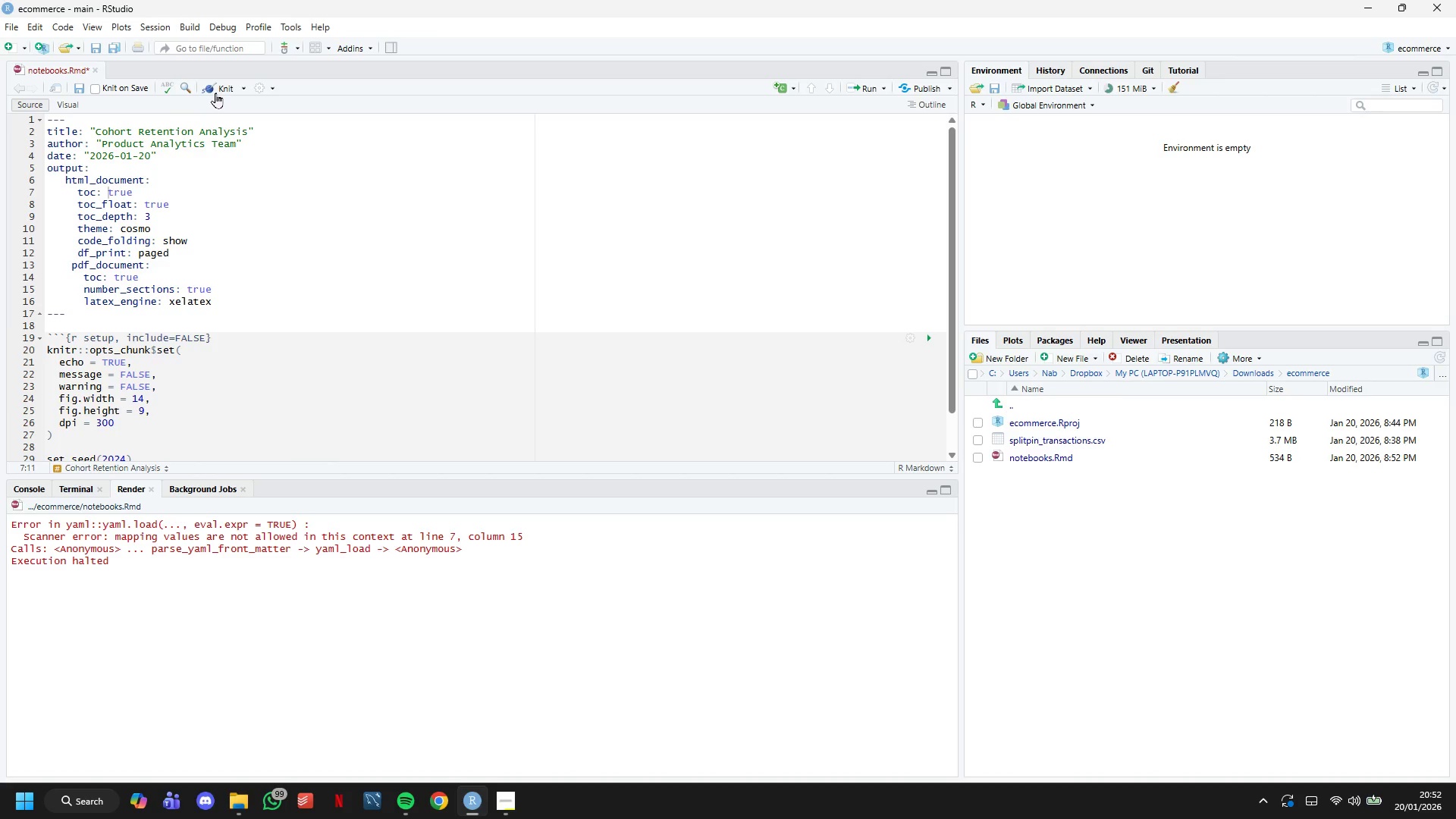 
left_click([215, 93])
 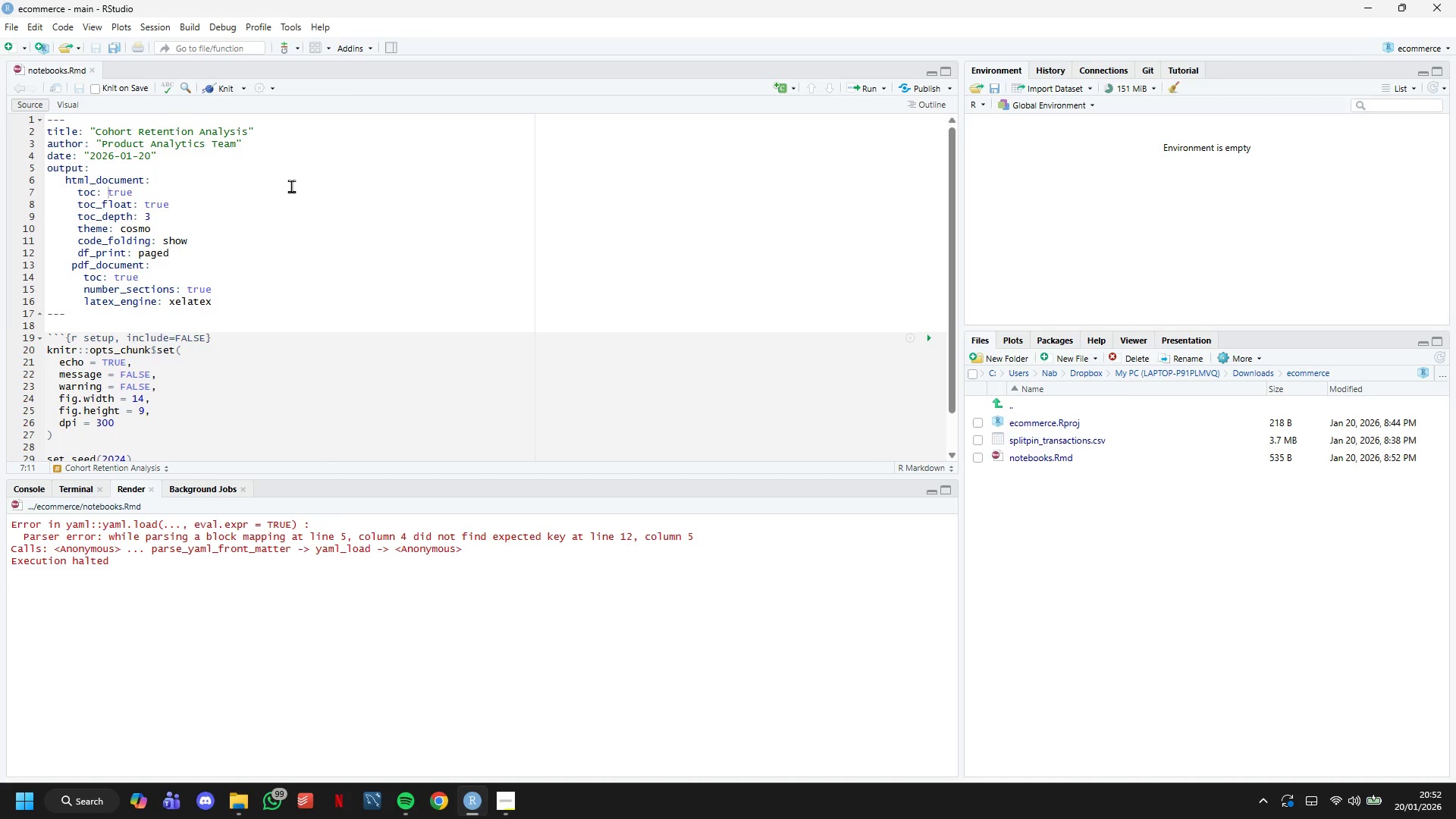 
left_click([225, 93])
 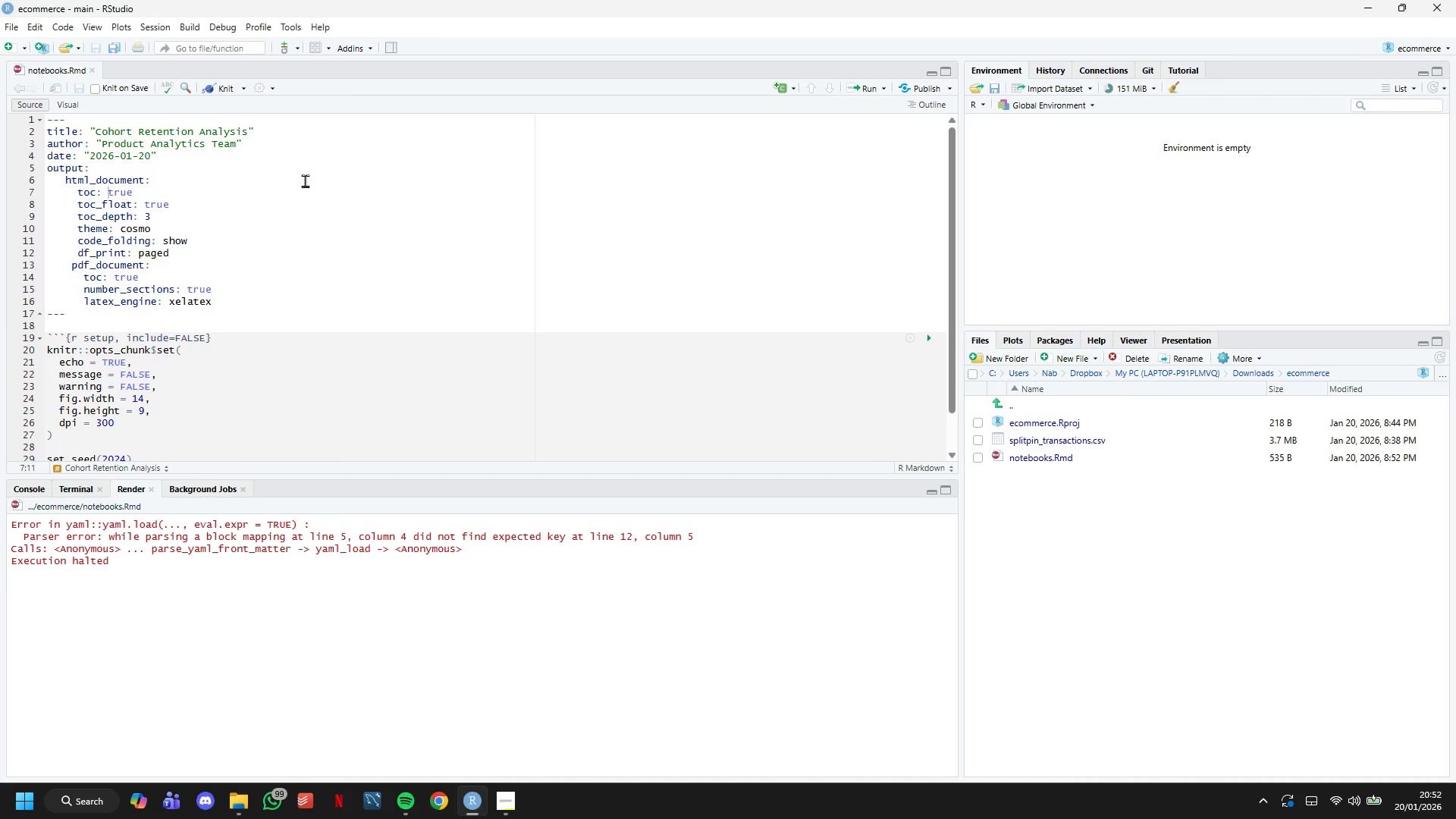 
wait(9.75)
 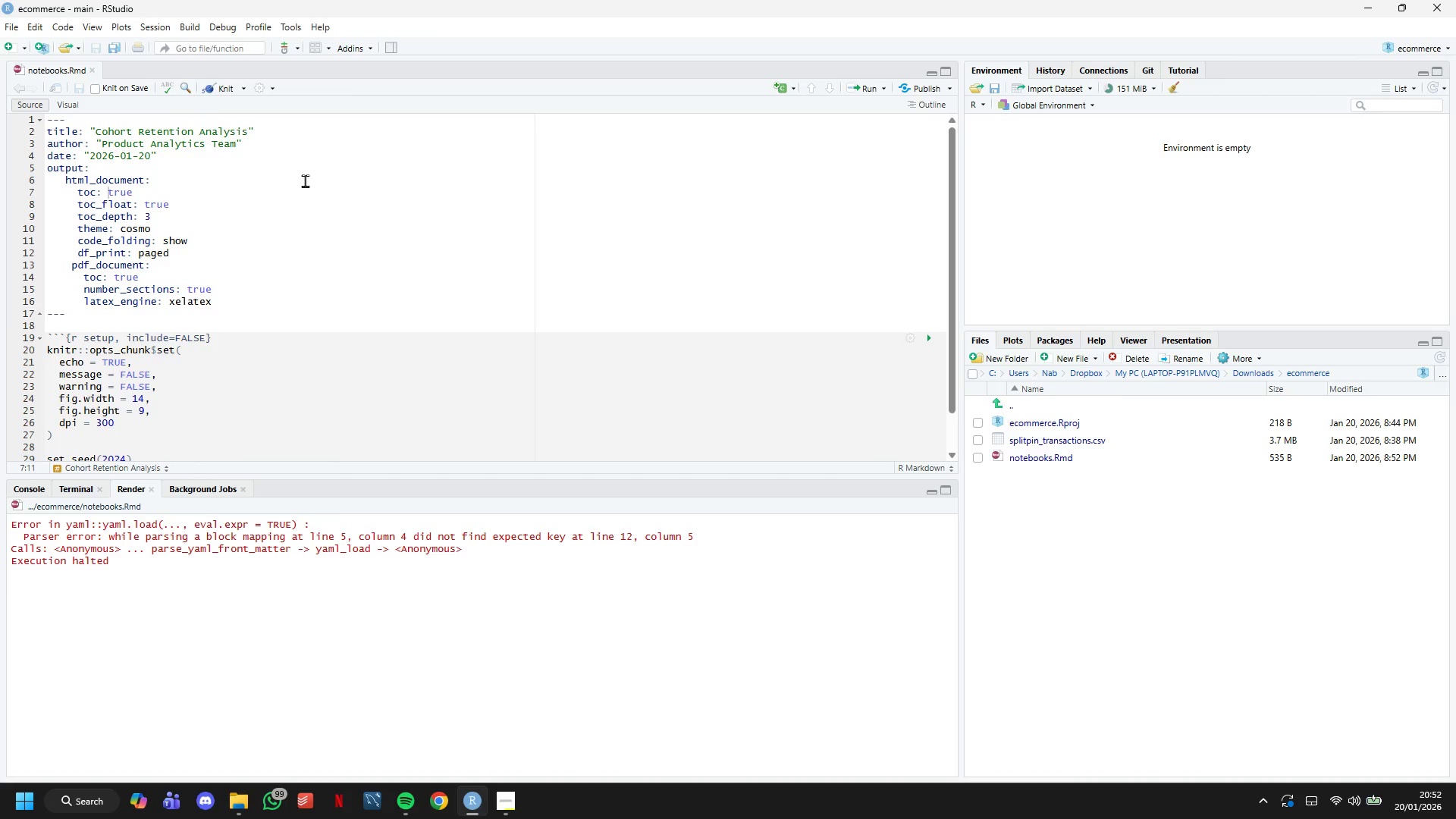 
left_click([180, 176])
 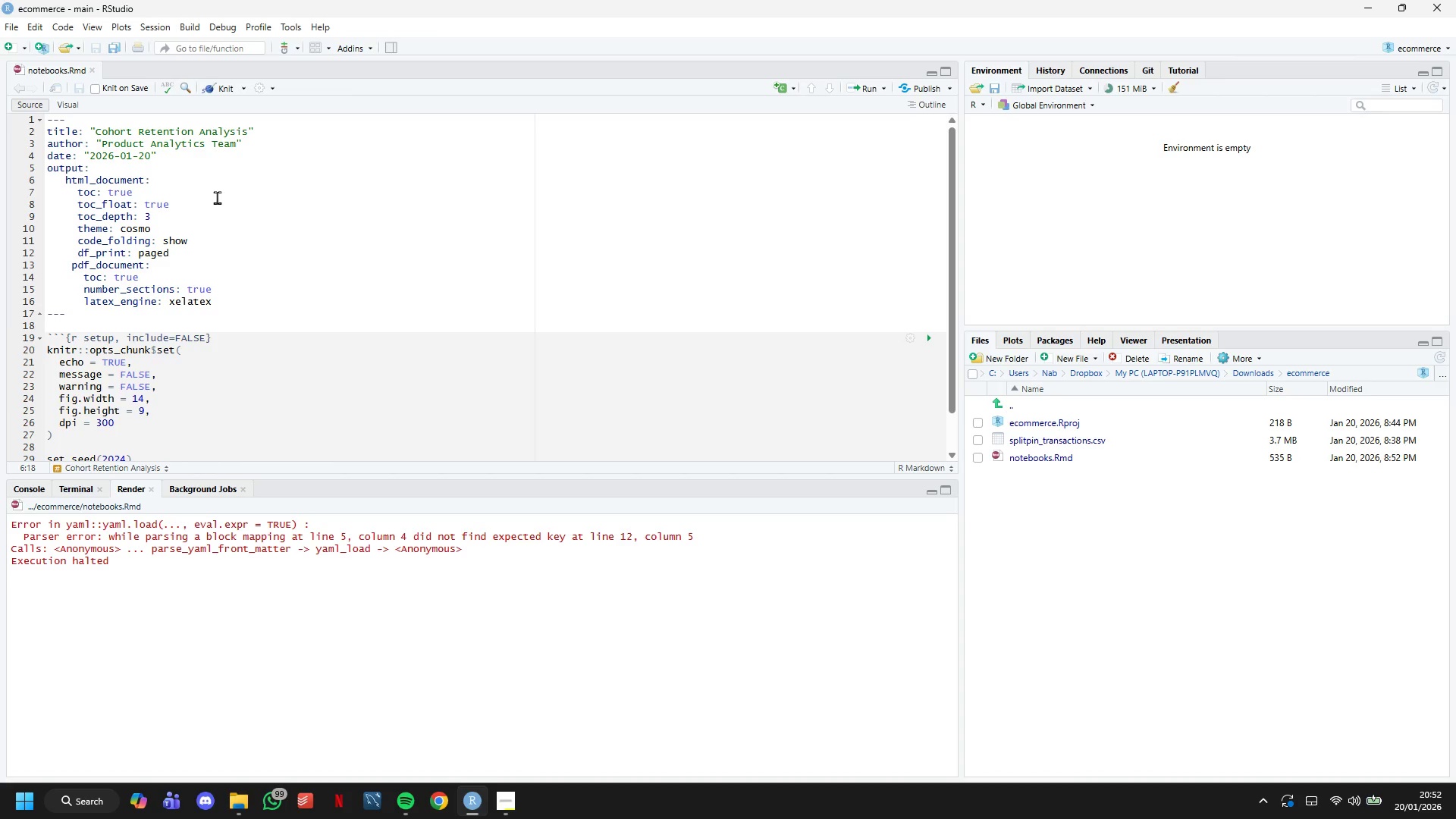 
wait(14.77)
 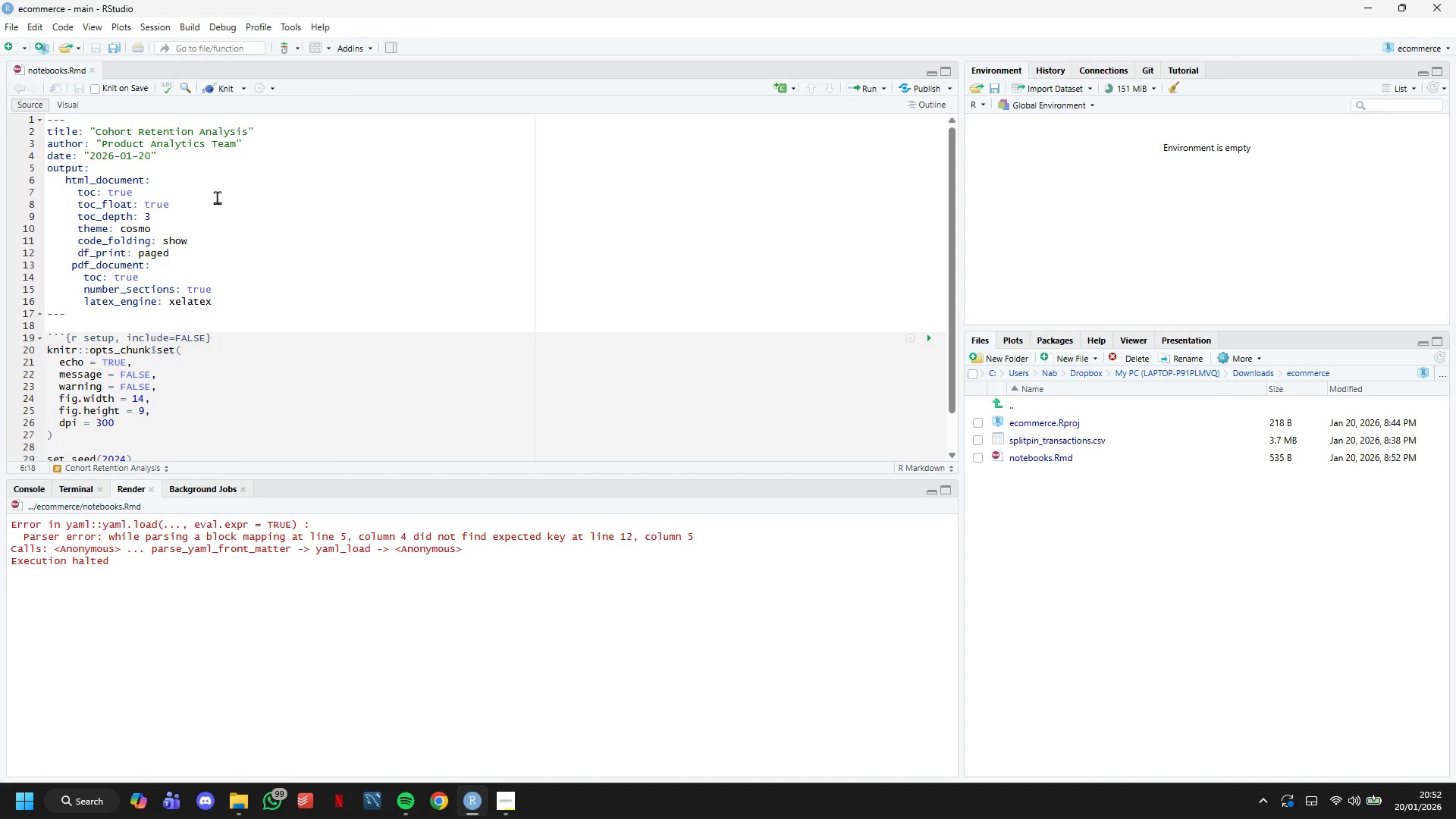 
left_click([98, 171])
 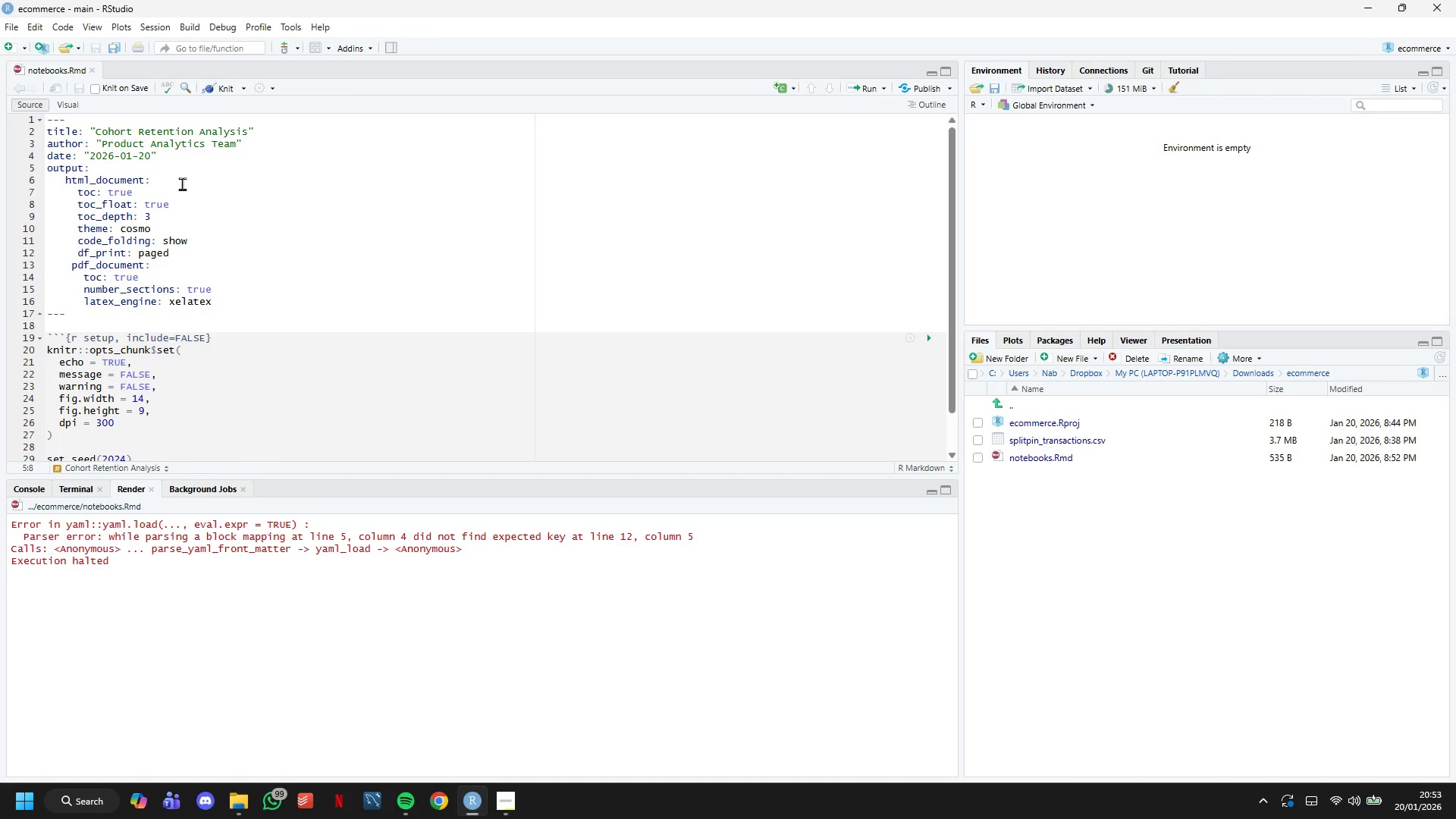 
left_click([189, 159])
 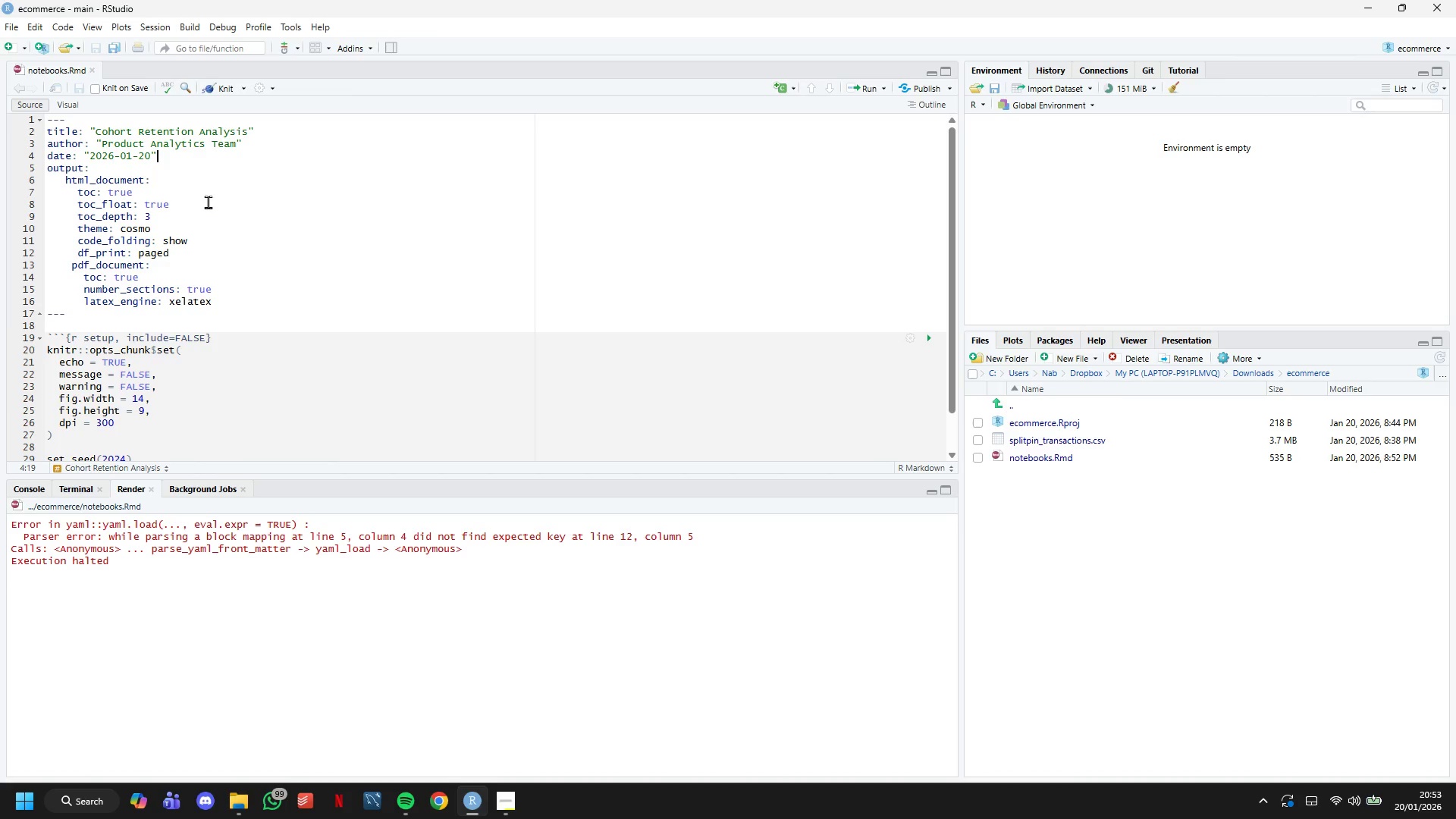 
wait(19.01)
 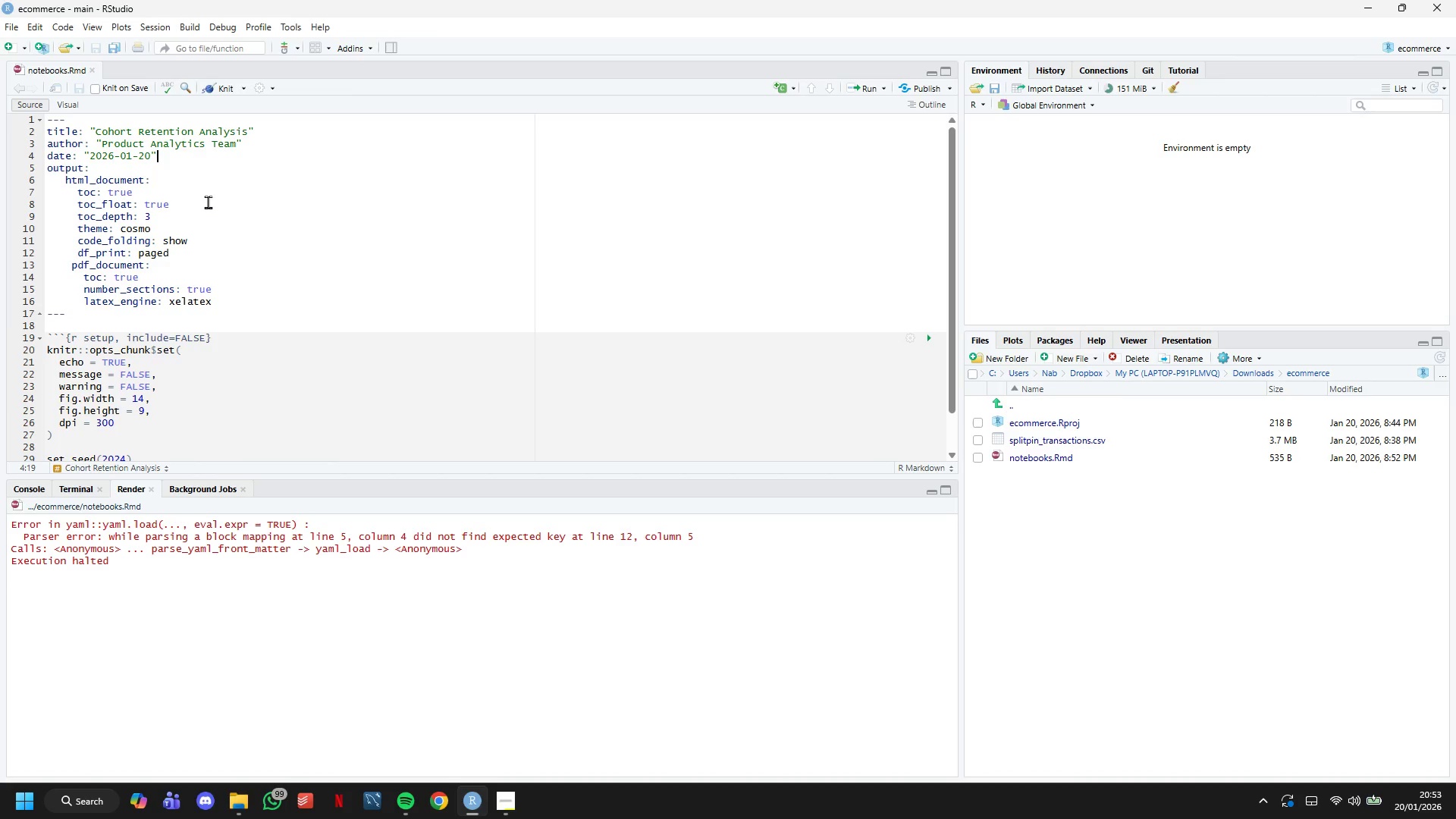 
key(ArrowUp)
 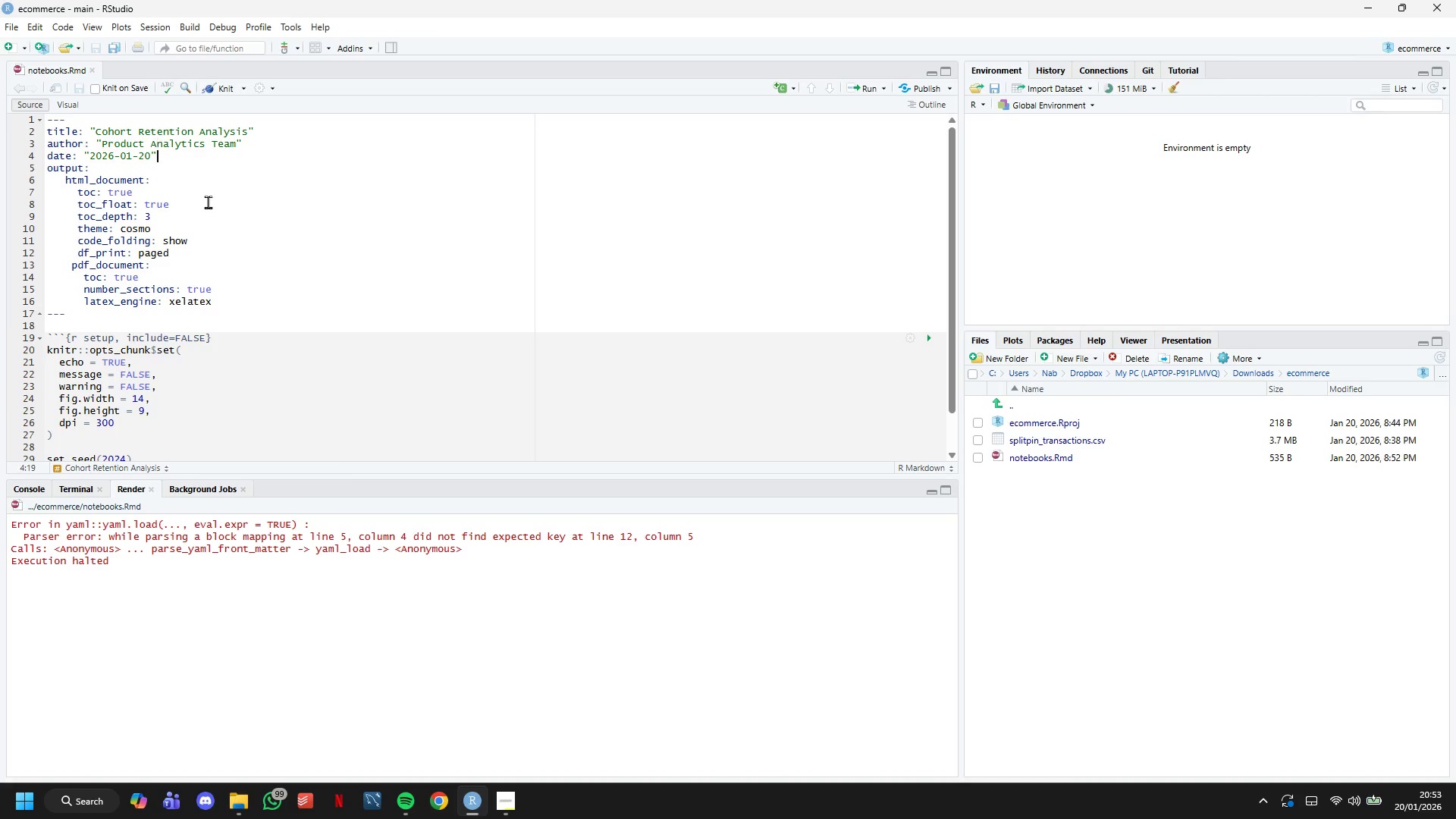 
key(ArrowDown)
 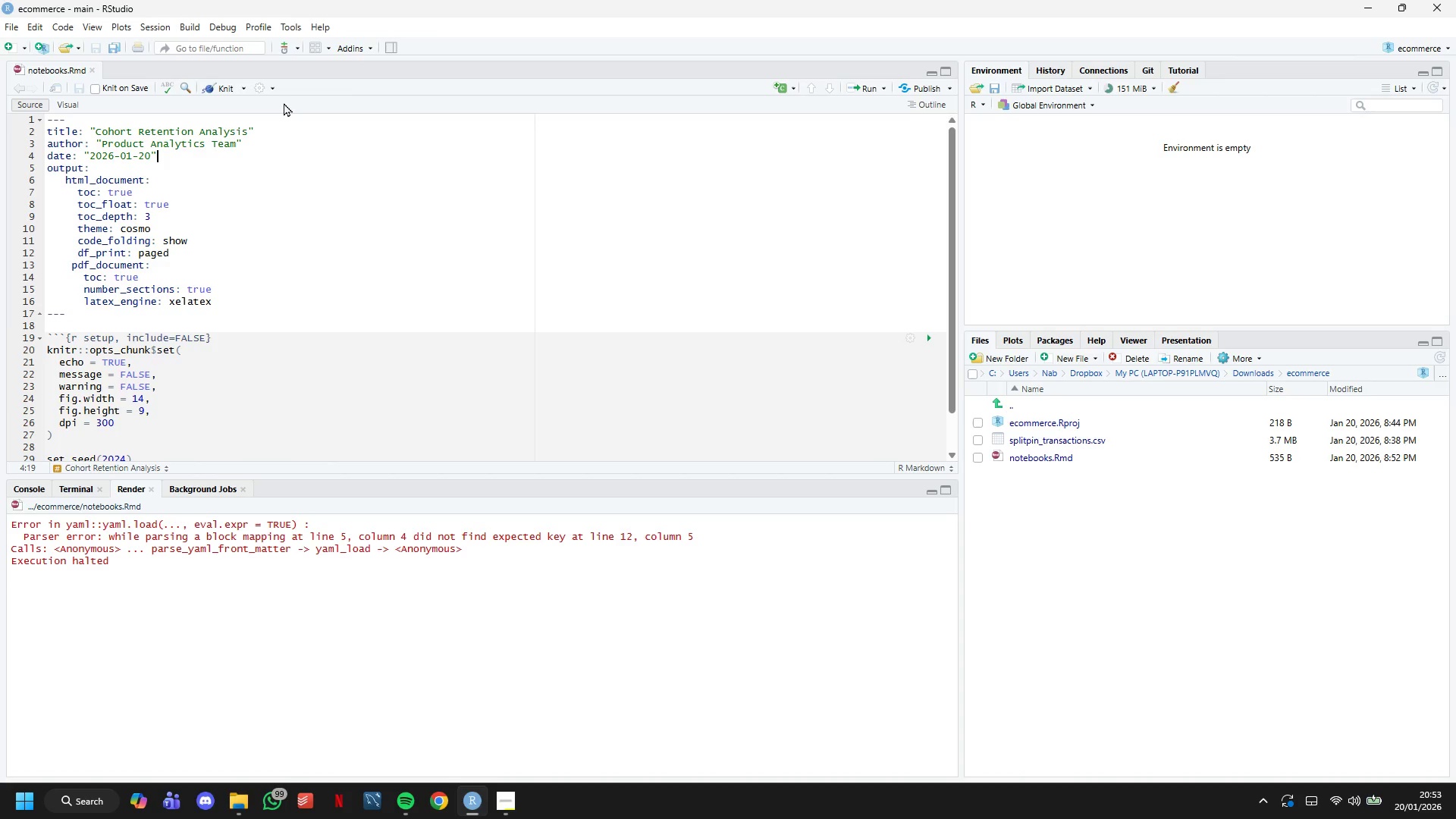 
left_click([212, 83])
 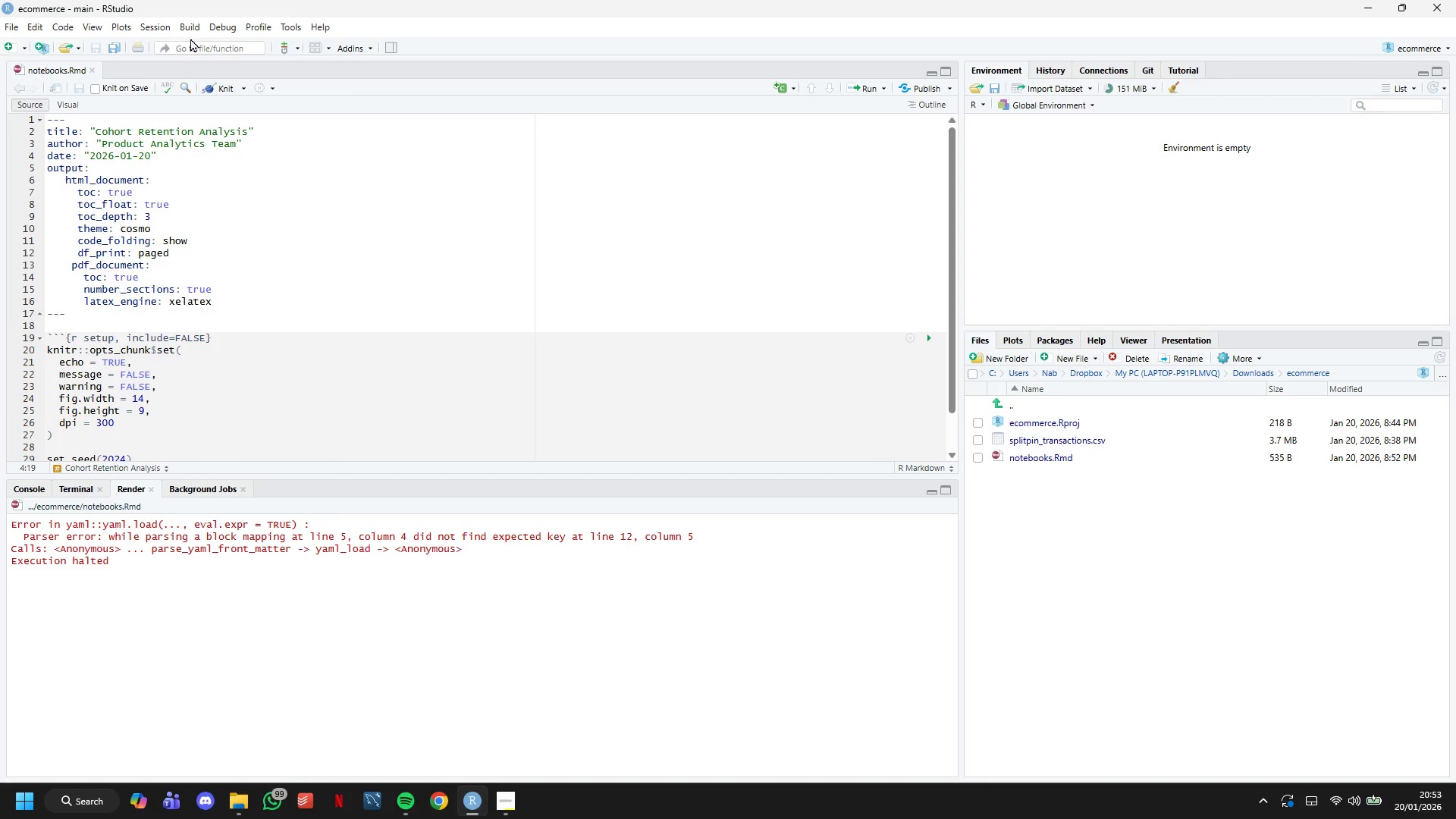 
wait(12.08)
 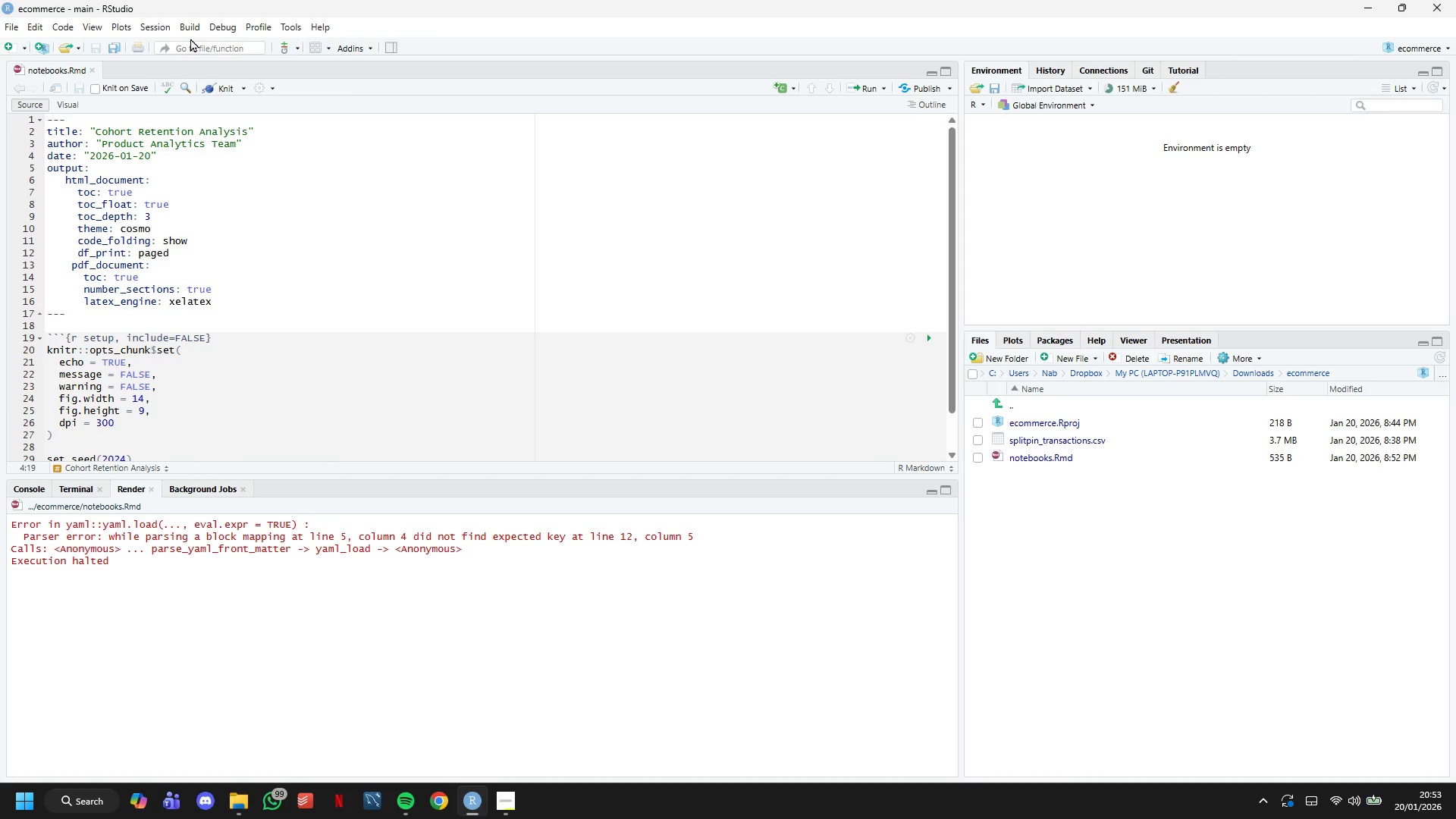 
hold_key(key=Backspace, duration=0.59)
 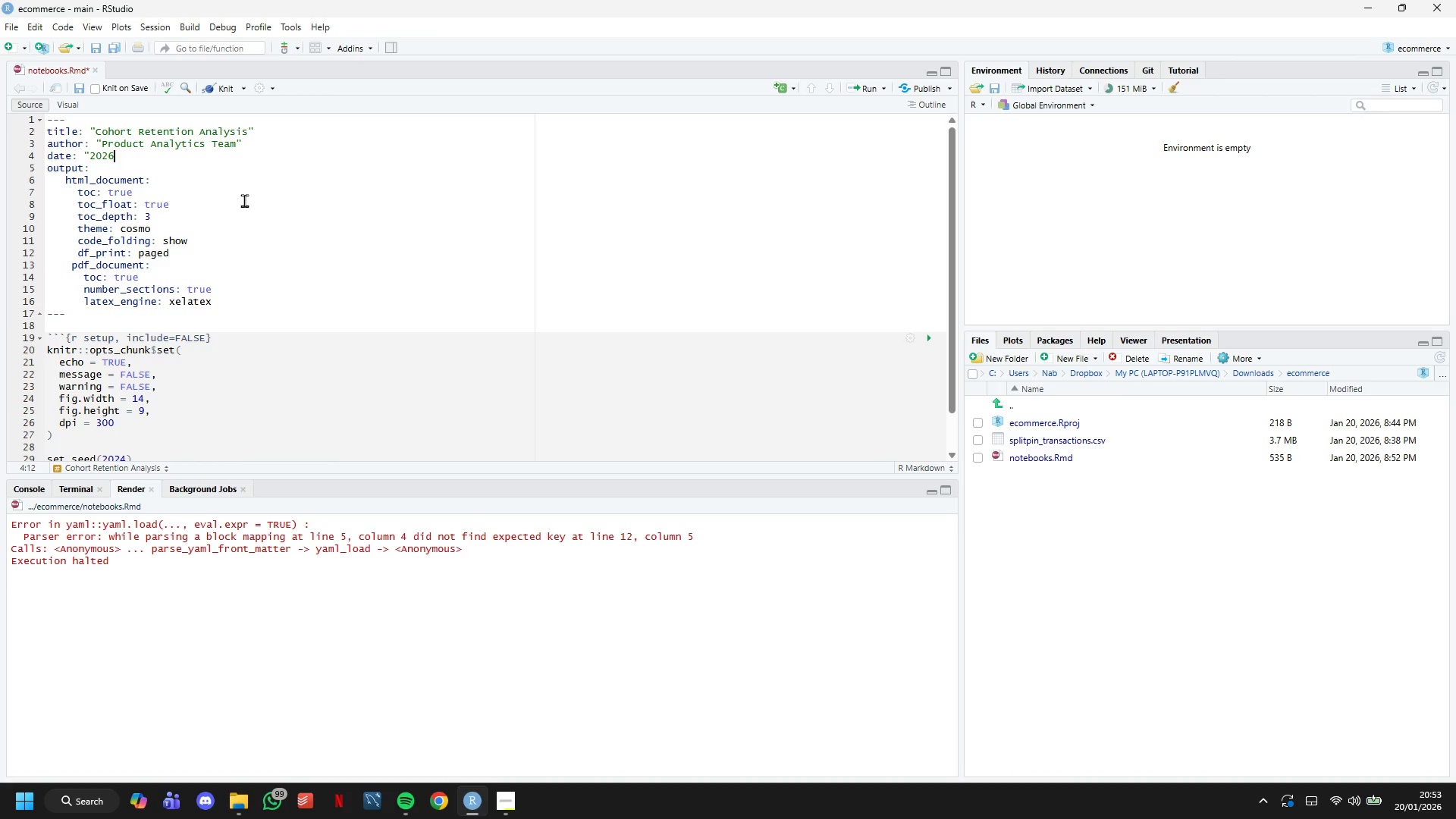 
hold_key(key=Backspace, duration=0.36)
 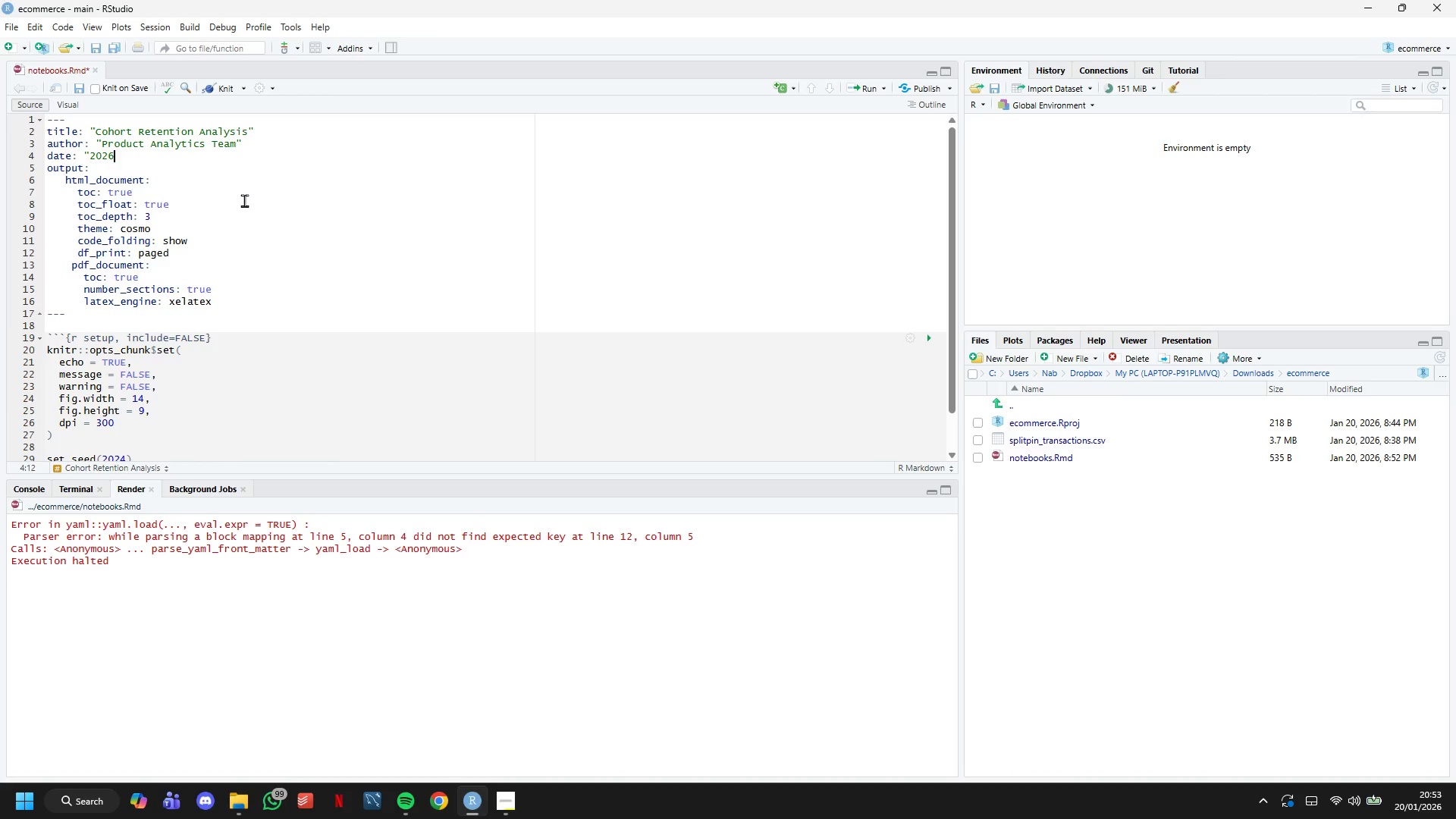 
key(Backspace)
 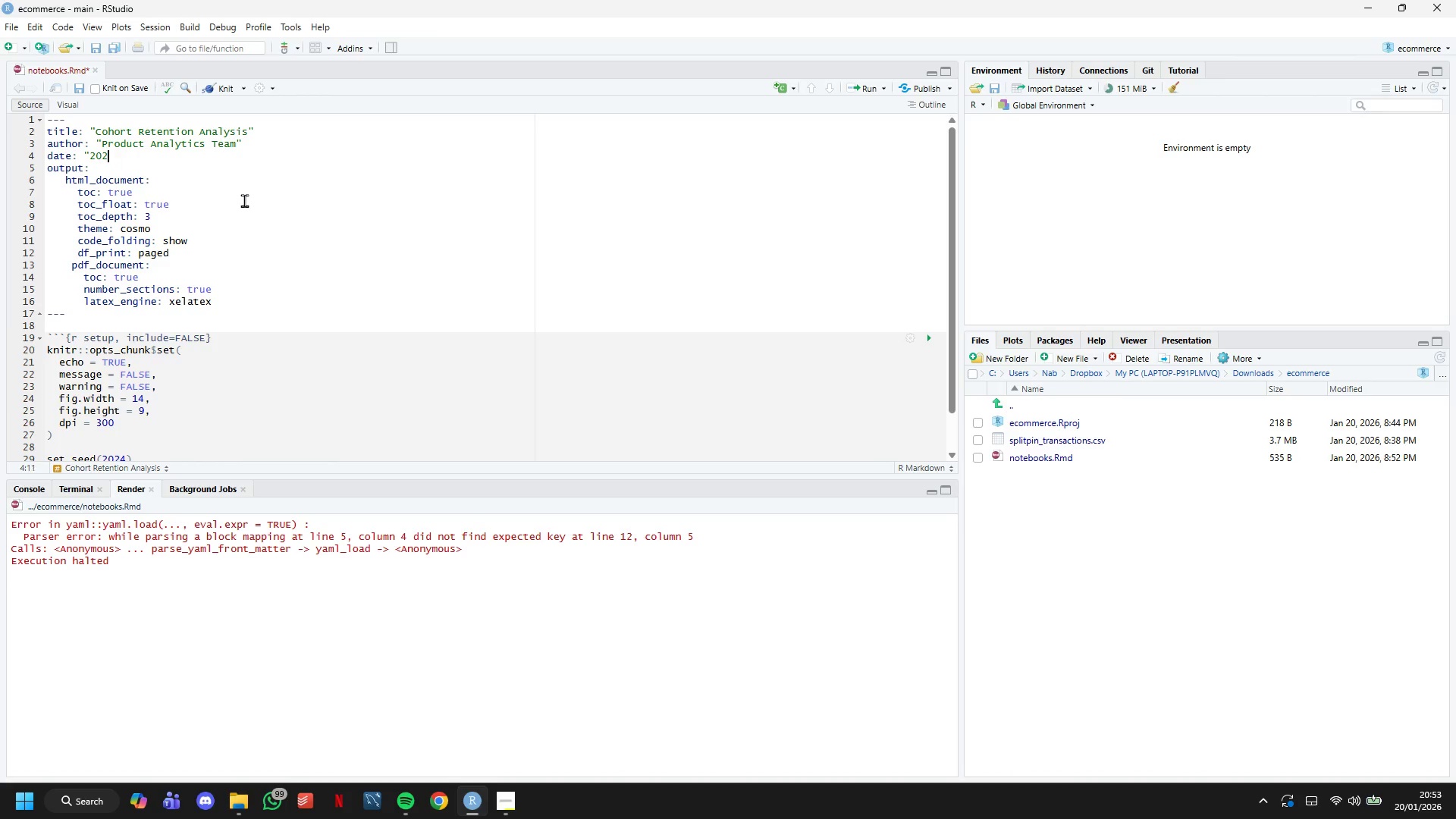 
key(Backspace)
 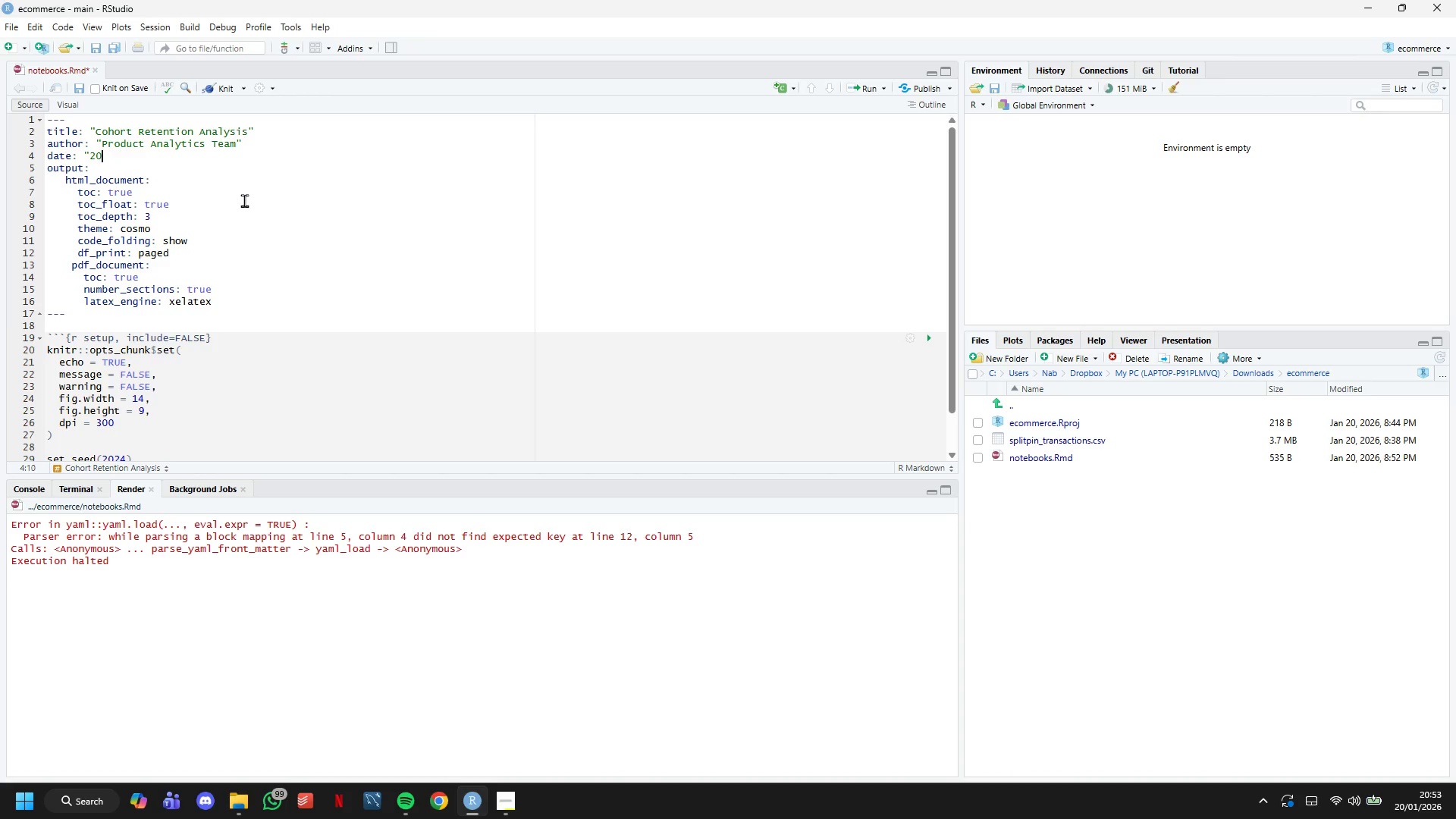 
key(Backspace)
 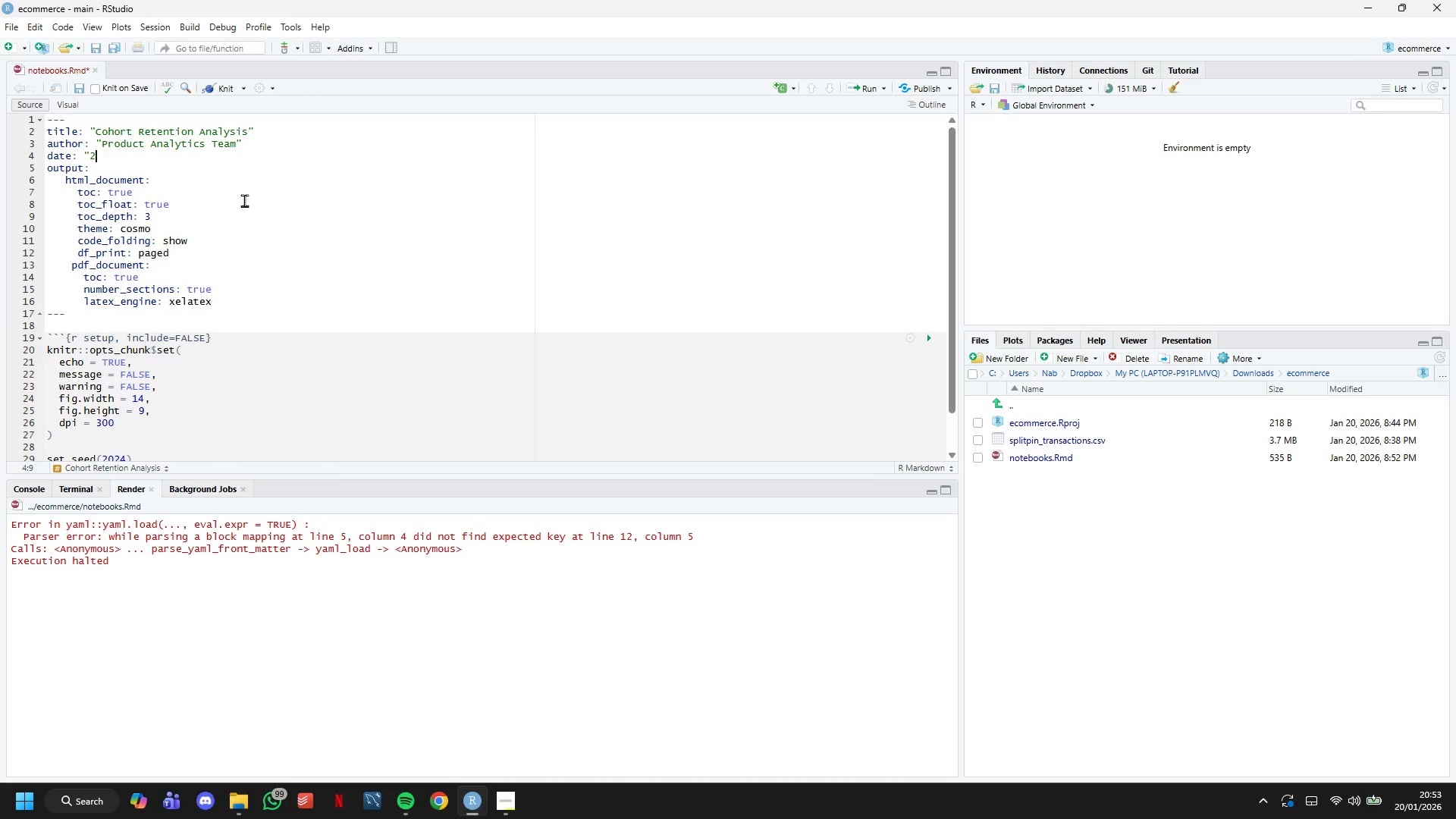 
key(Backspace)
 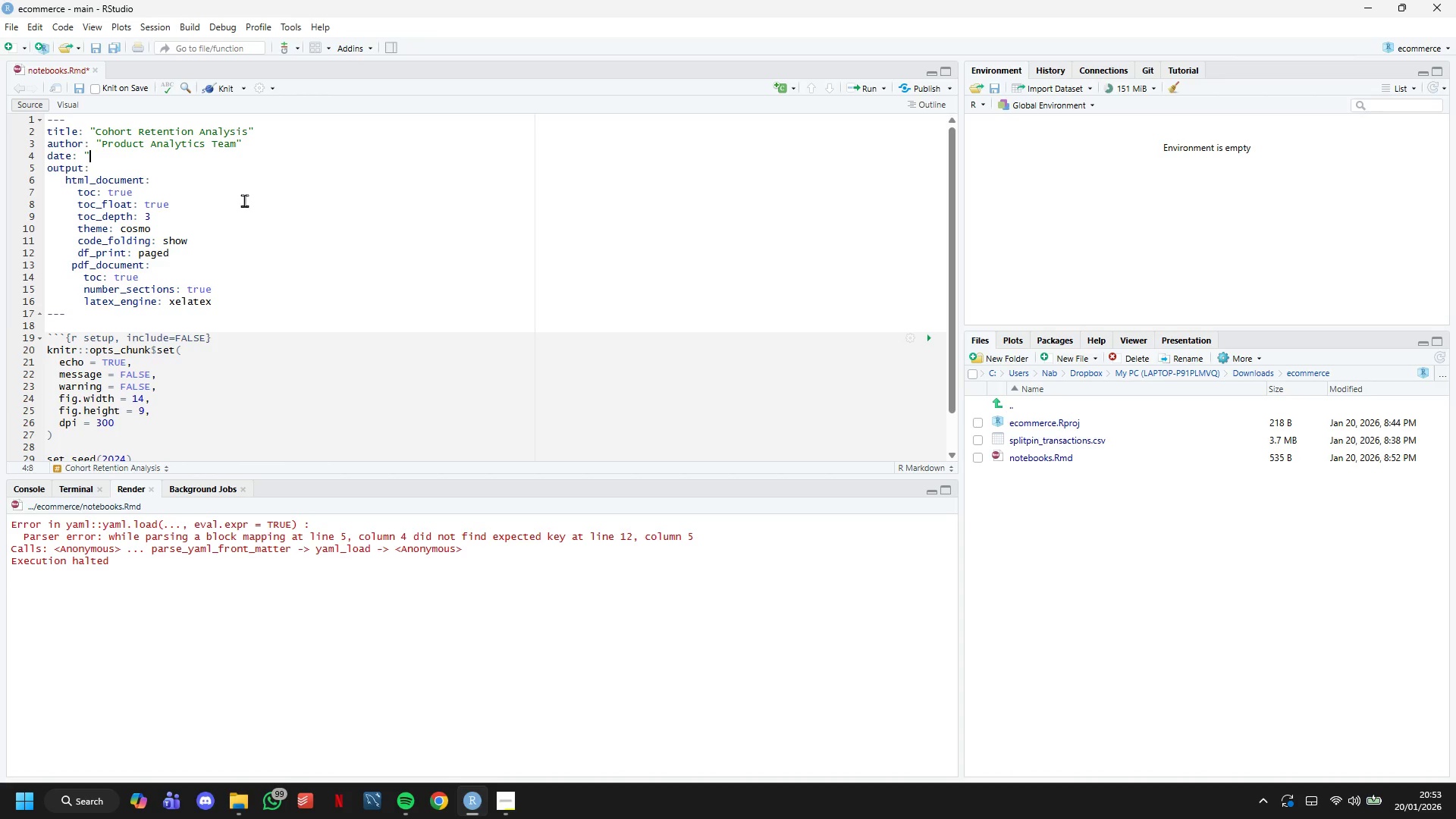 
key(Backspace)
 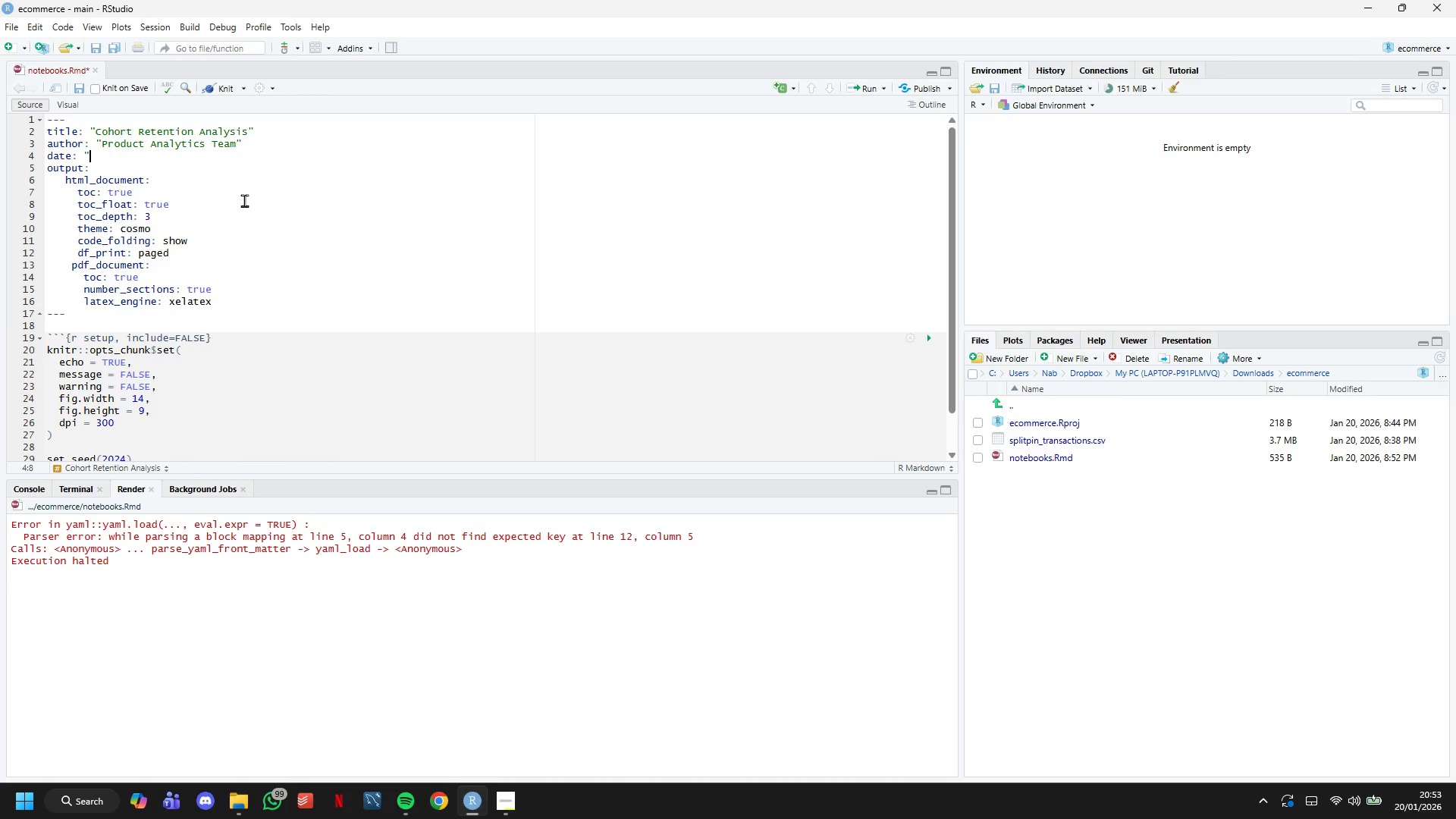 
key(Shift+Quote)
 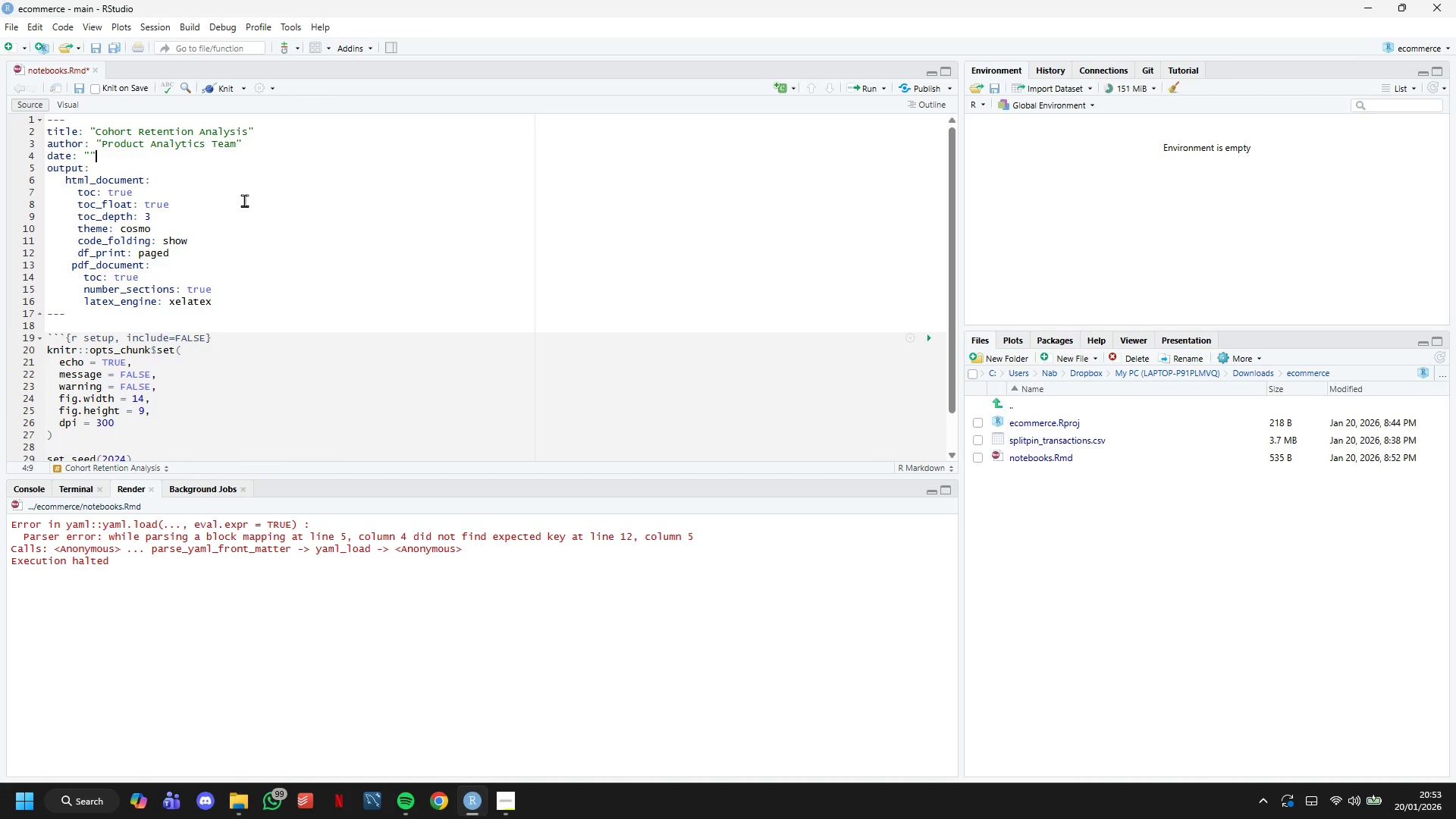 
key(ArrowLeft)
 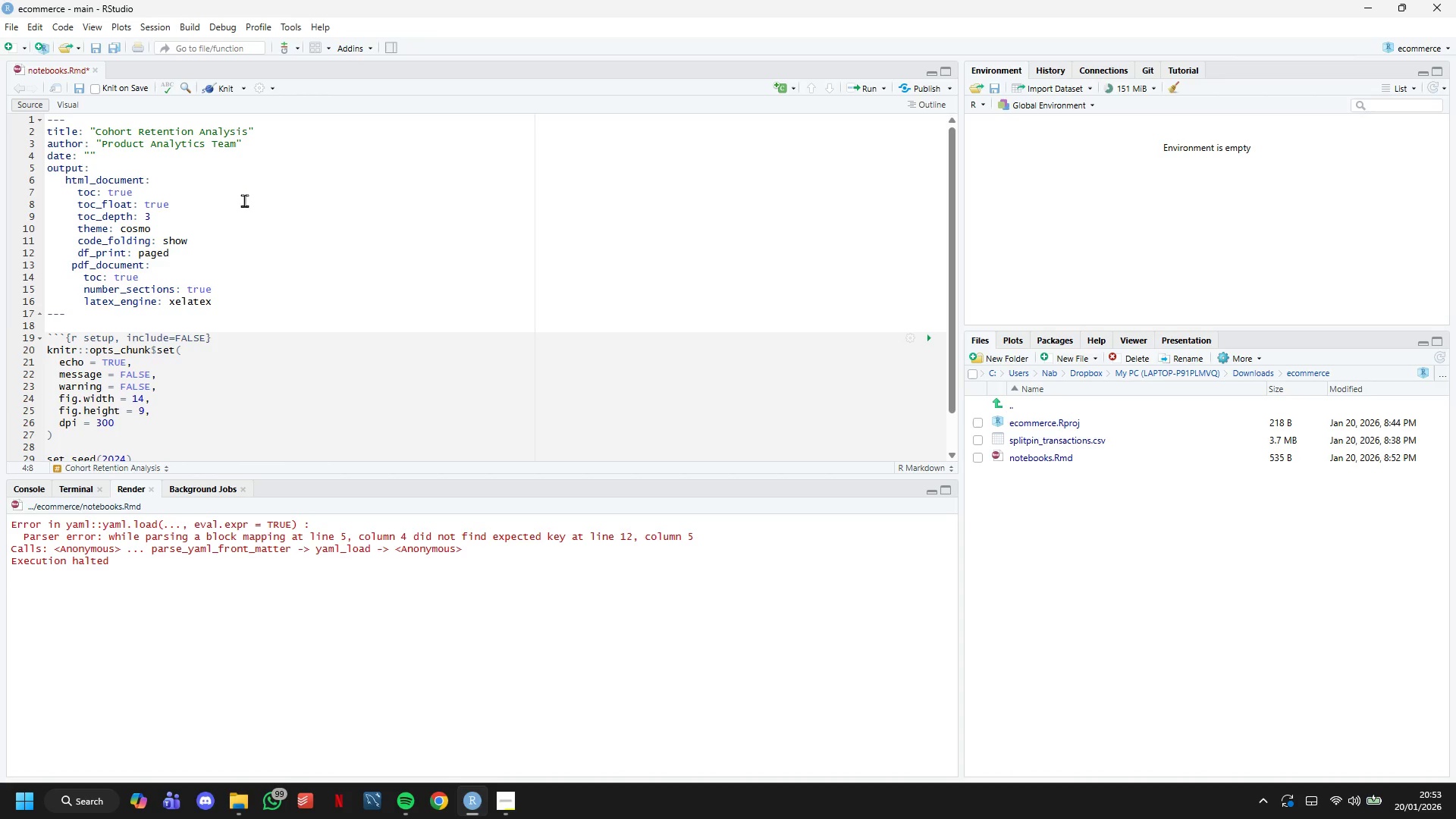 
key(Backquote)
 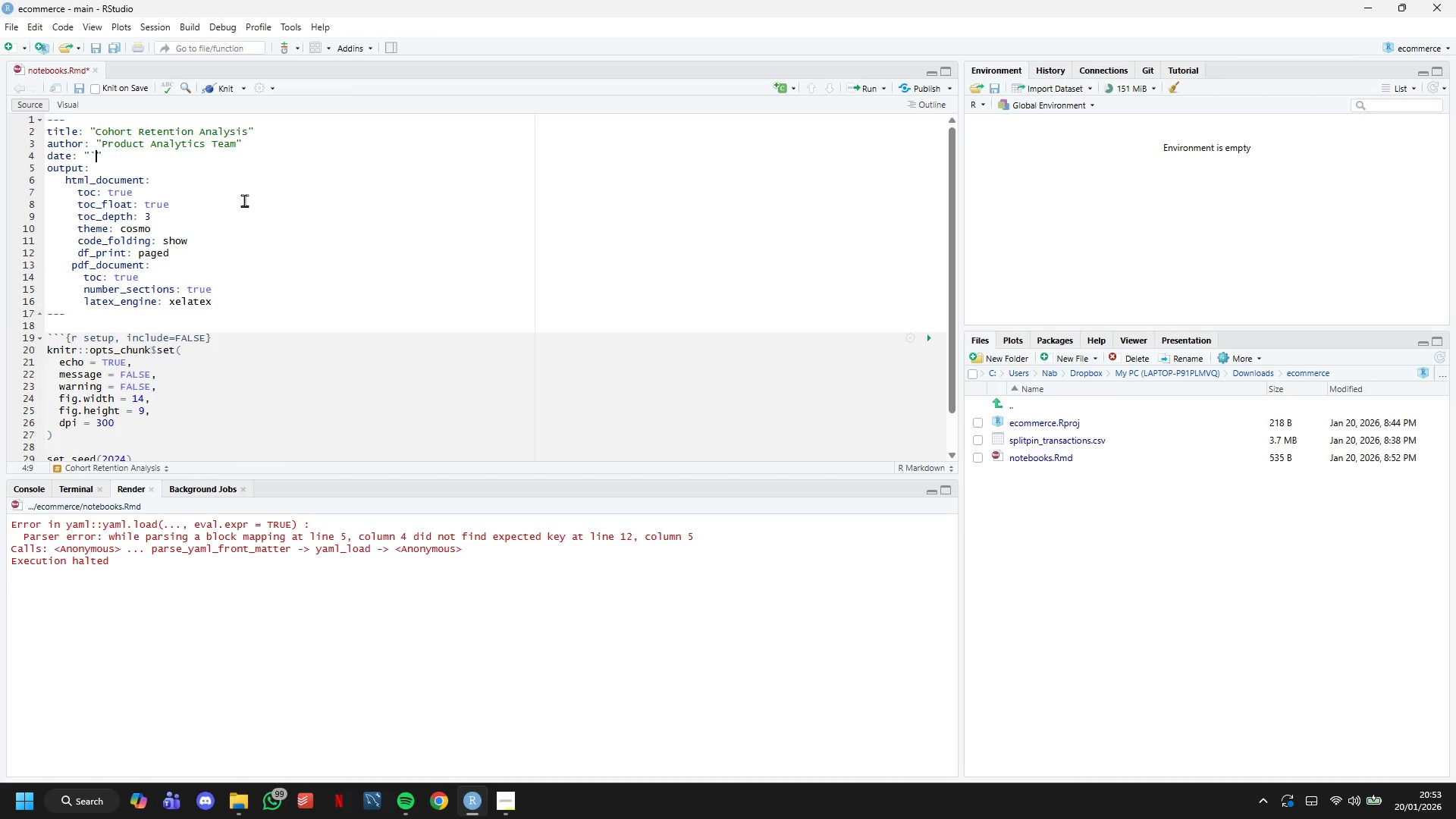 
key(Backquote)
 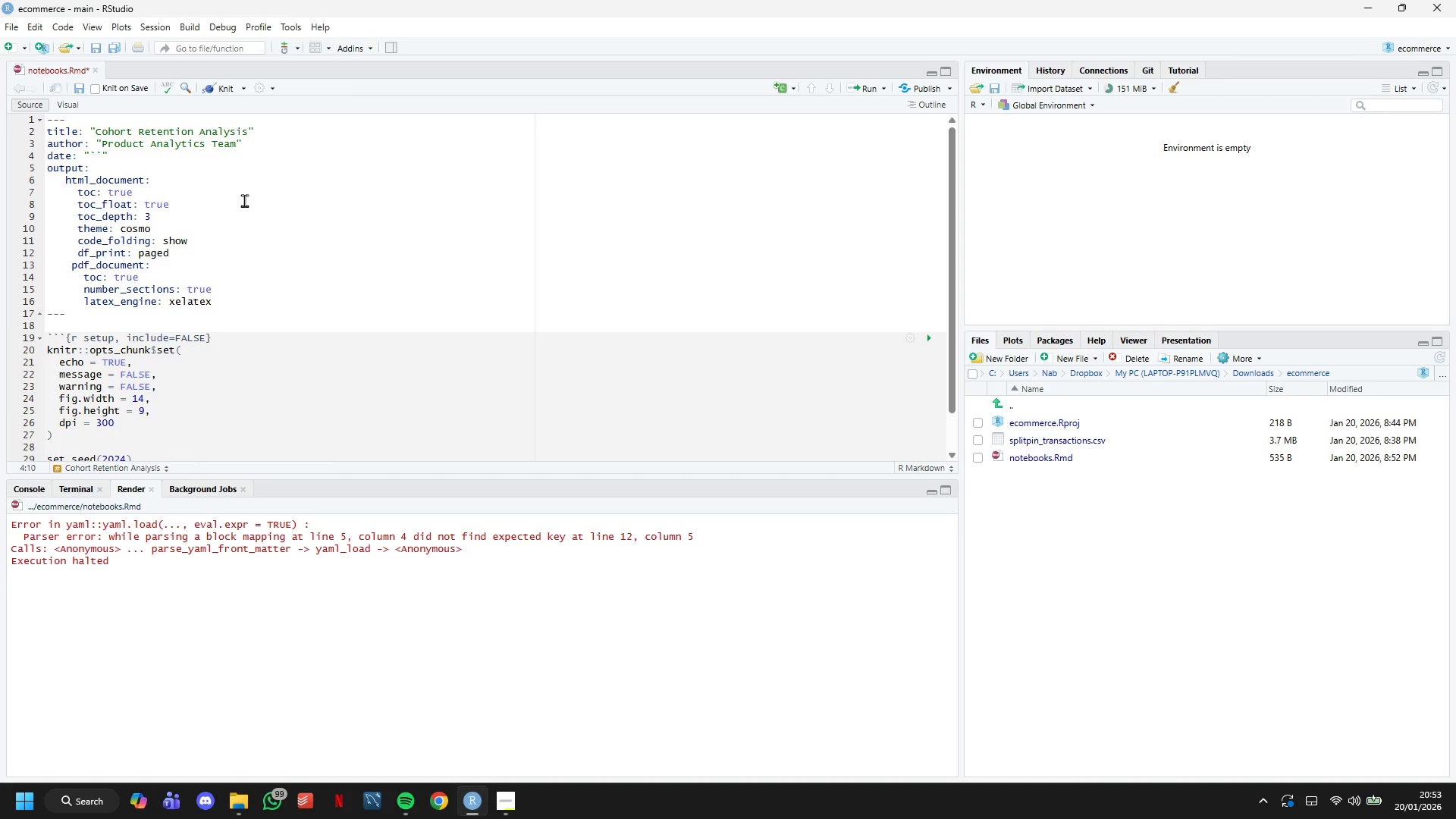 
key(ArrowLeft)
 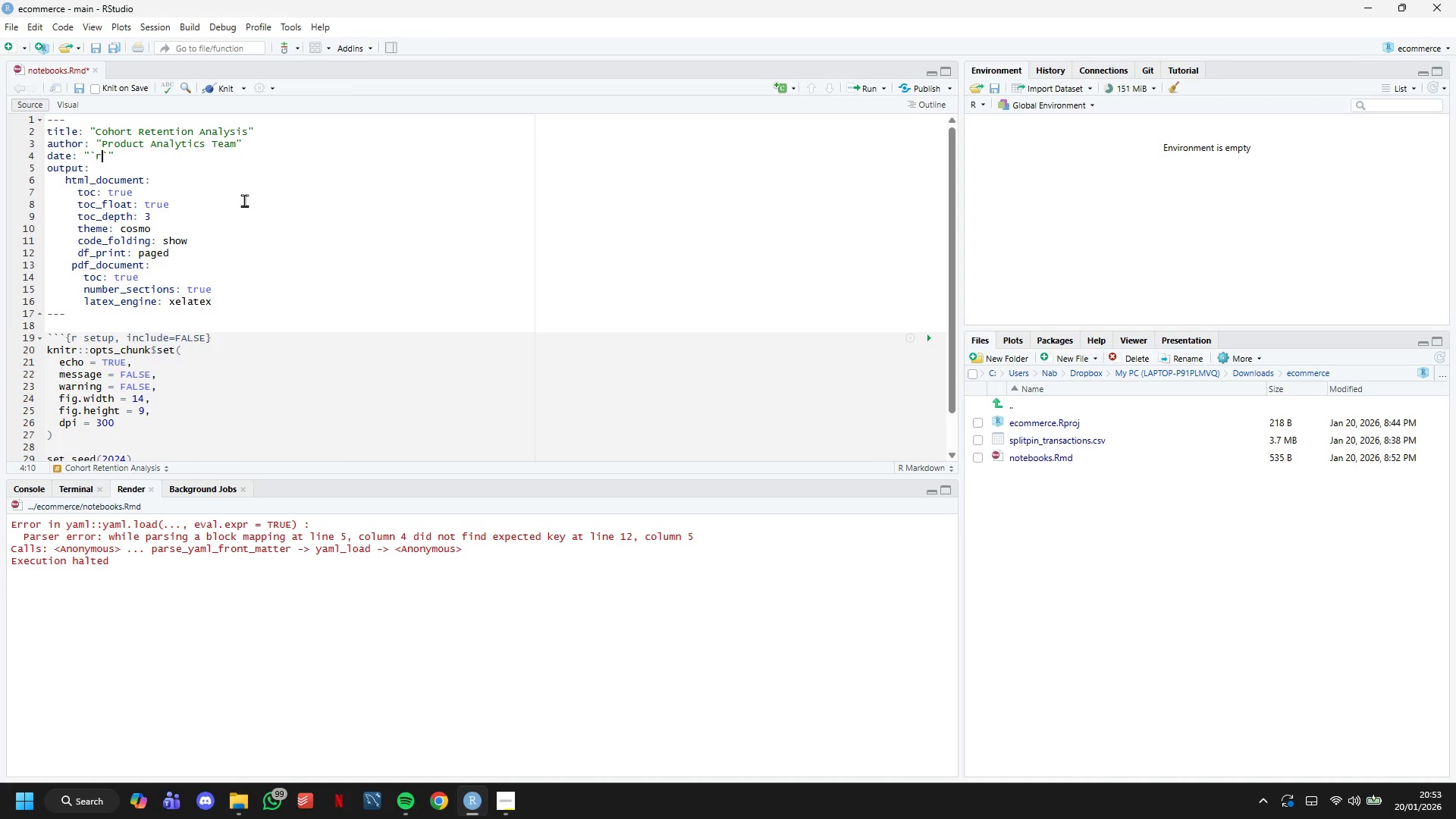 
type(r format(Sys.Date(), )
 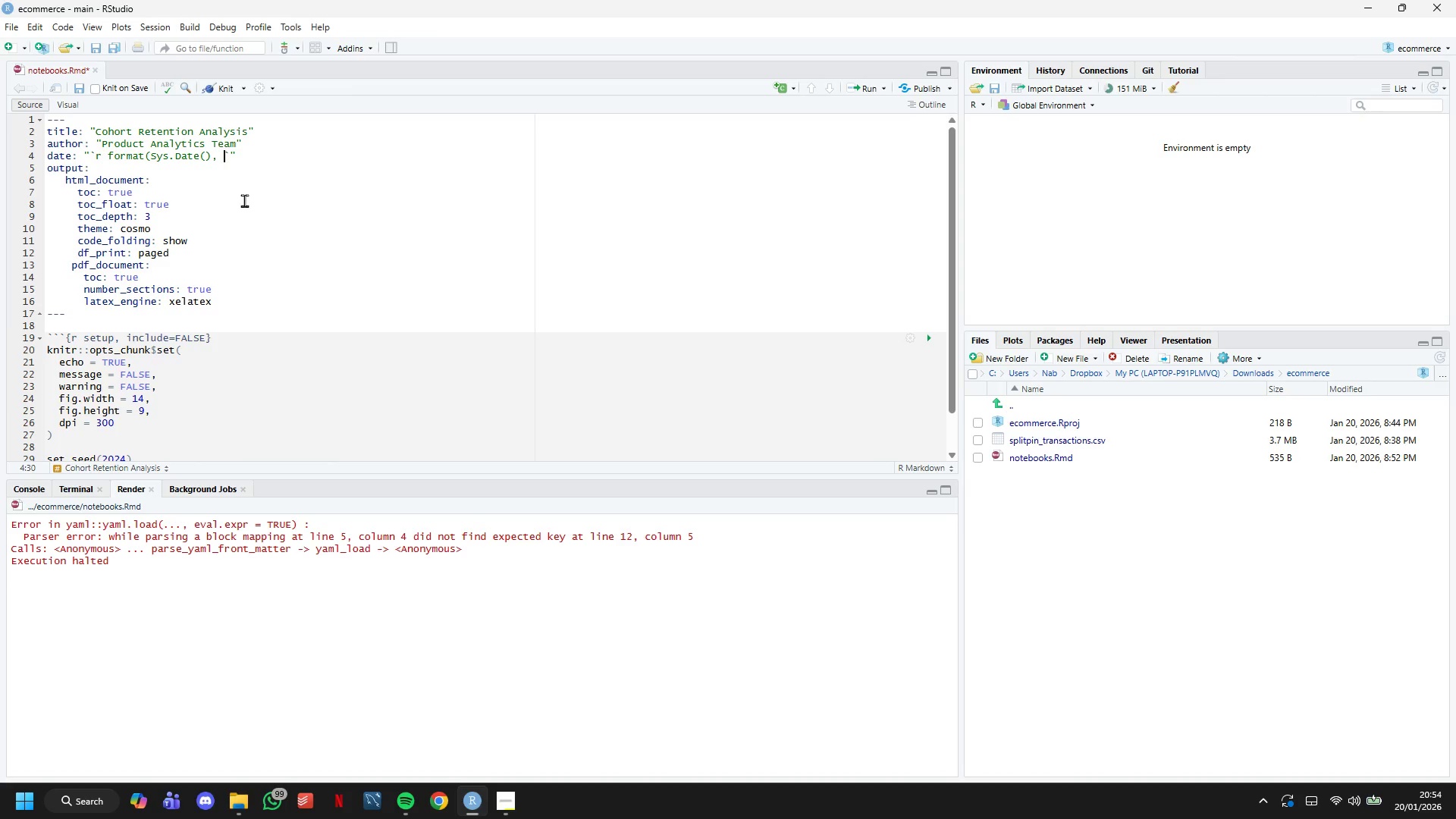 
wait(7.12)
 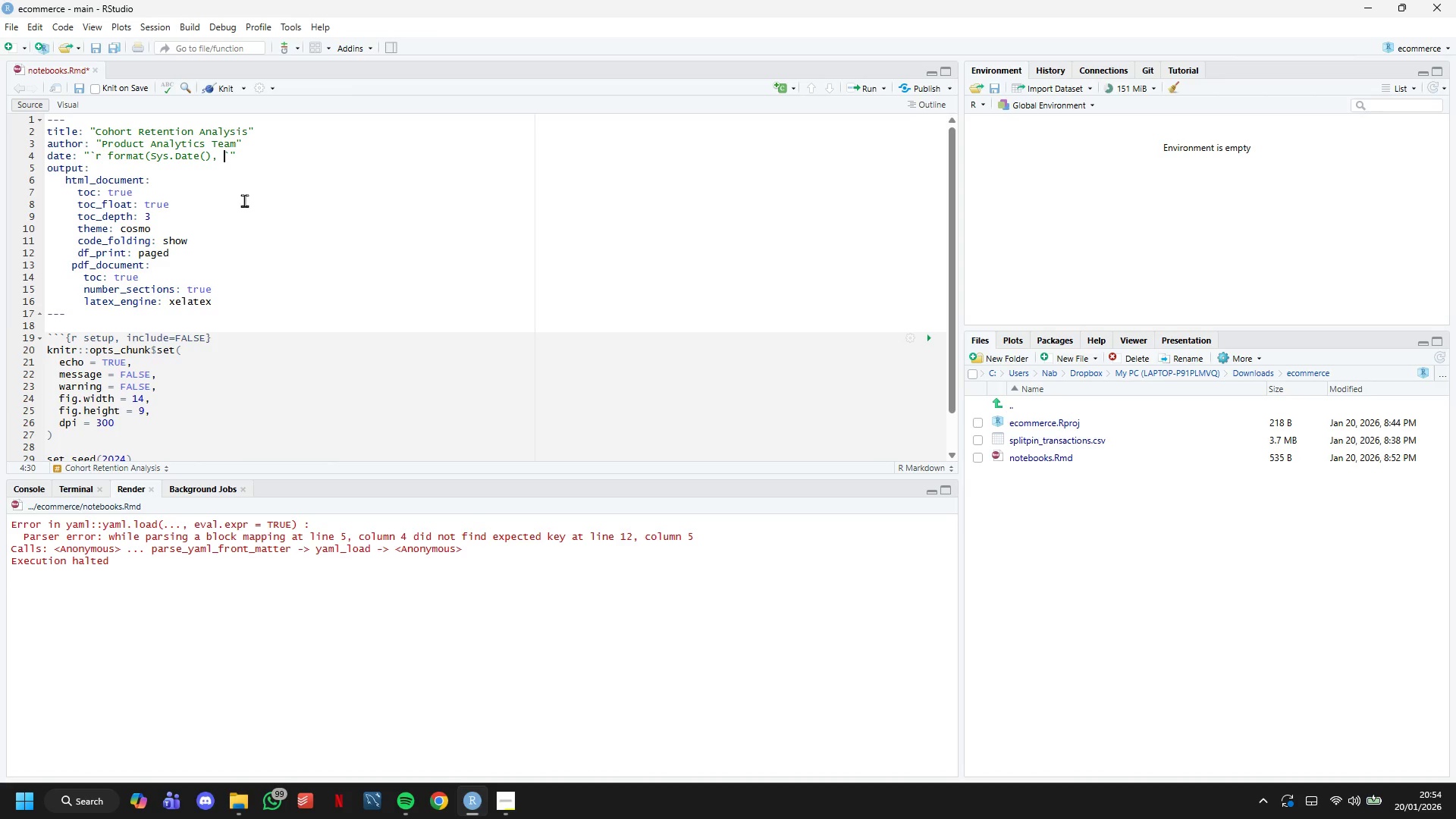 
key(Quote)
 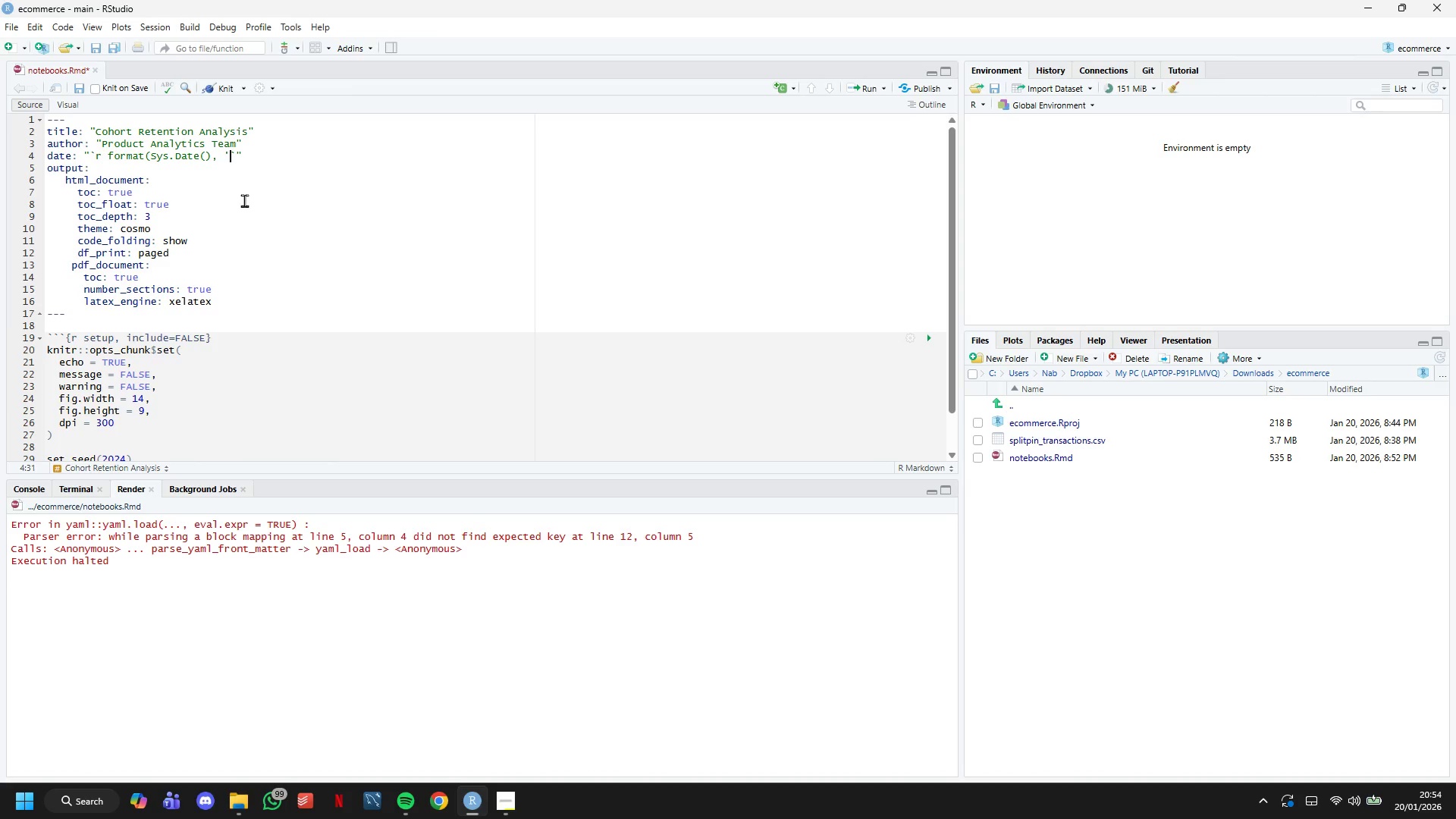 
key(Quote)
 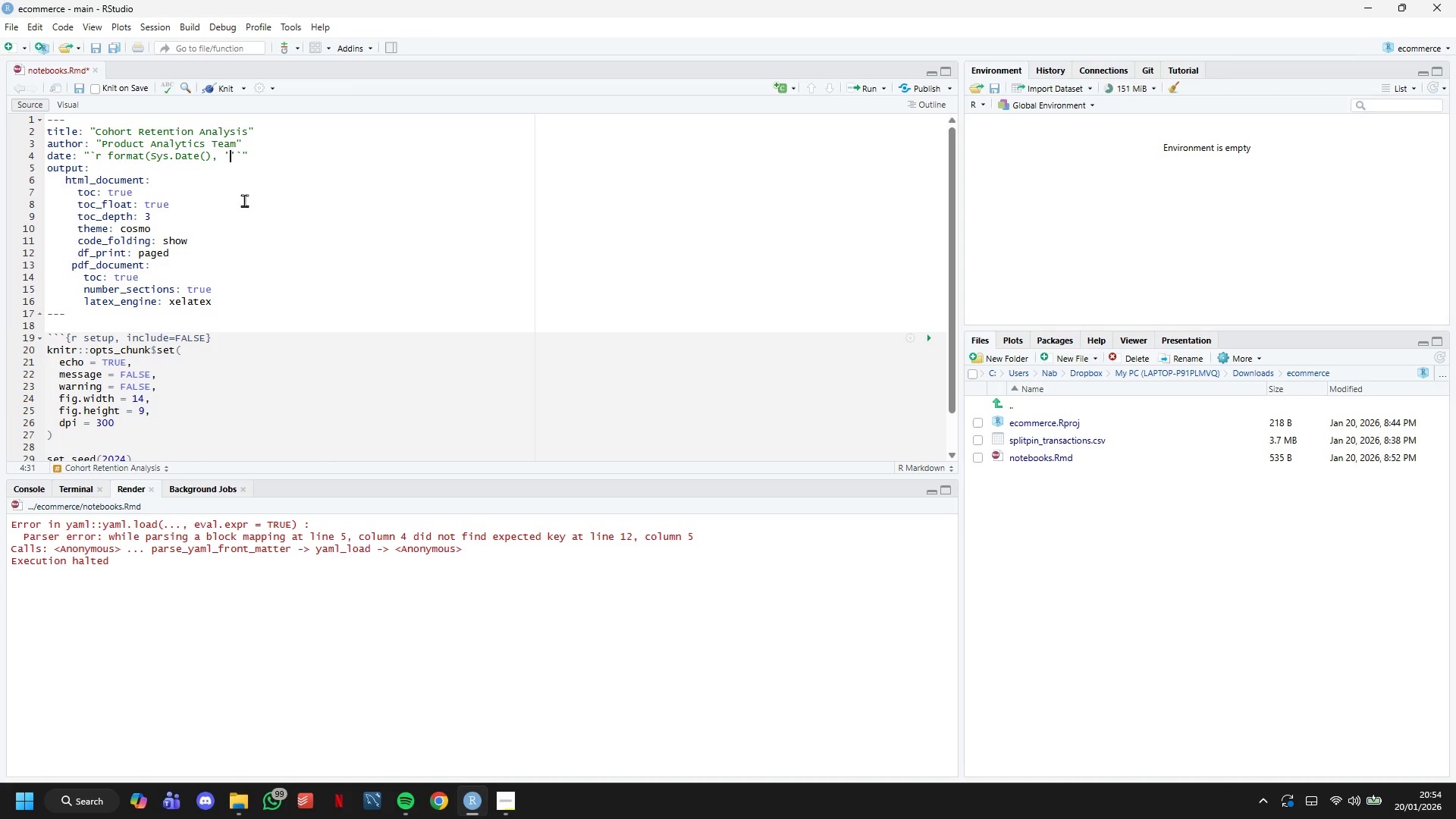 
key(ArrowLeft)
 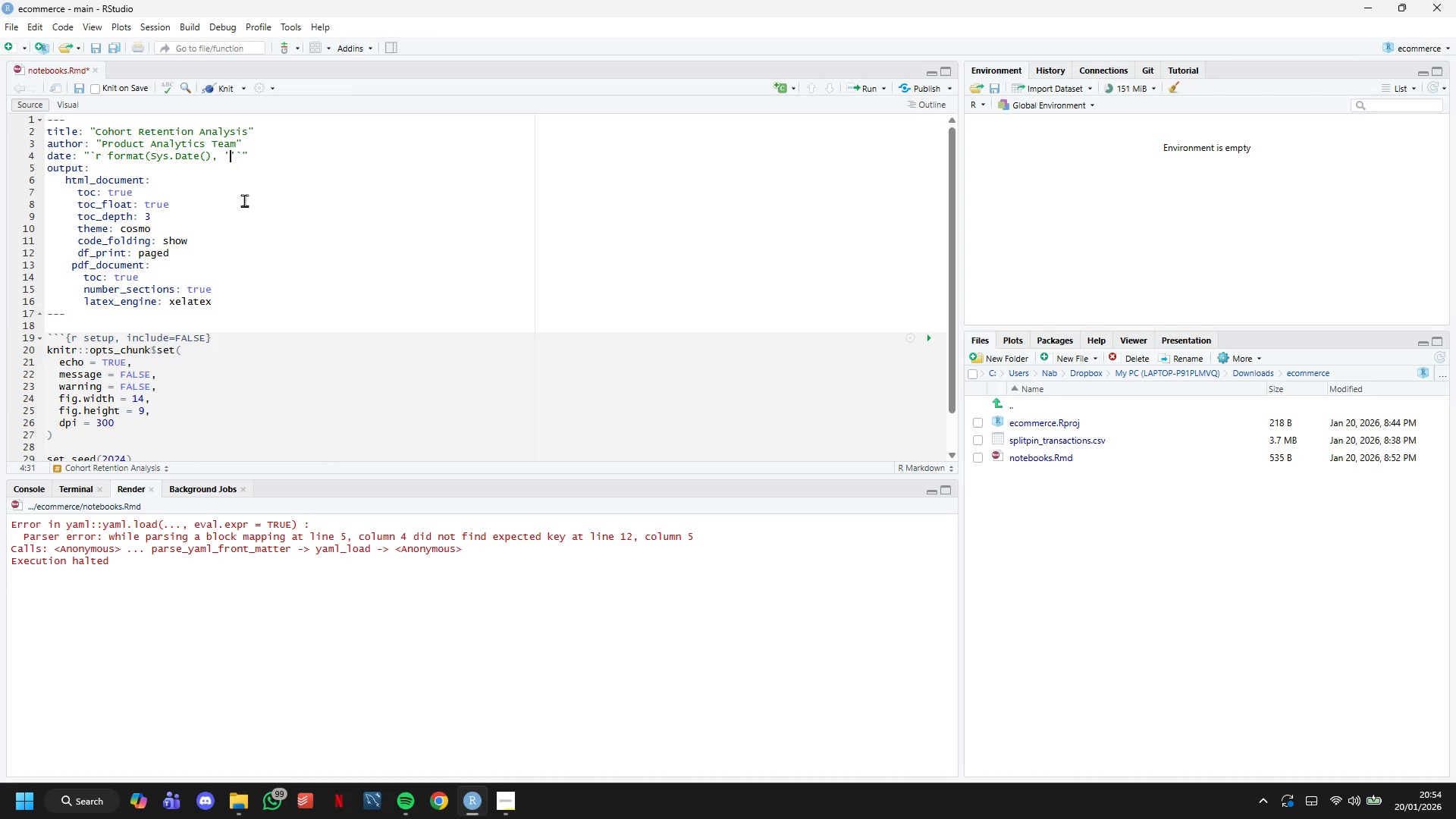 
key(Shift+4)
 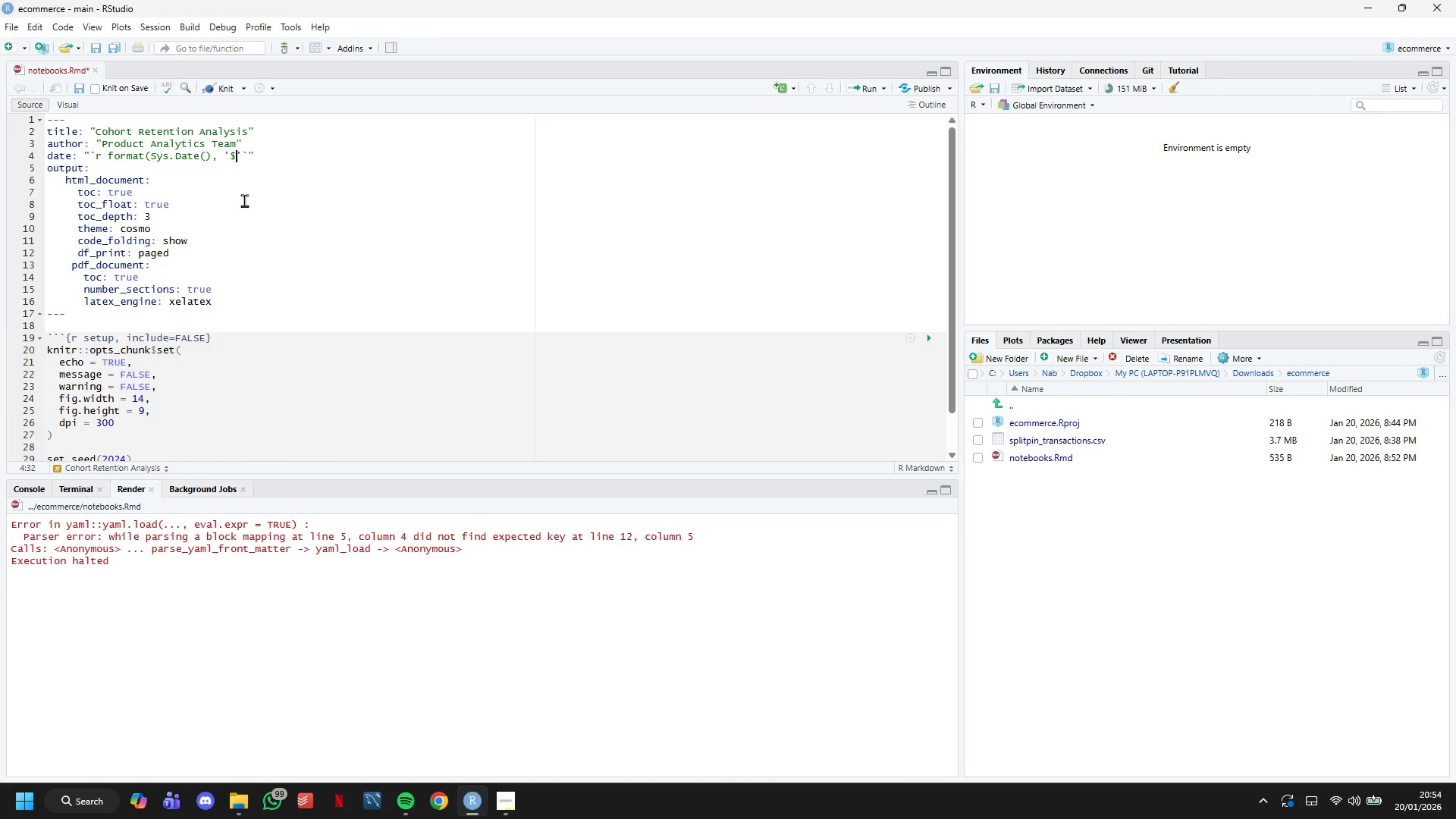 
key(Backspace)
 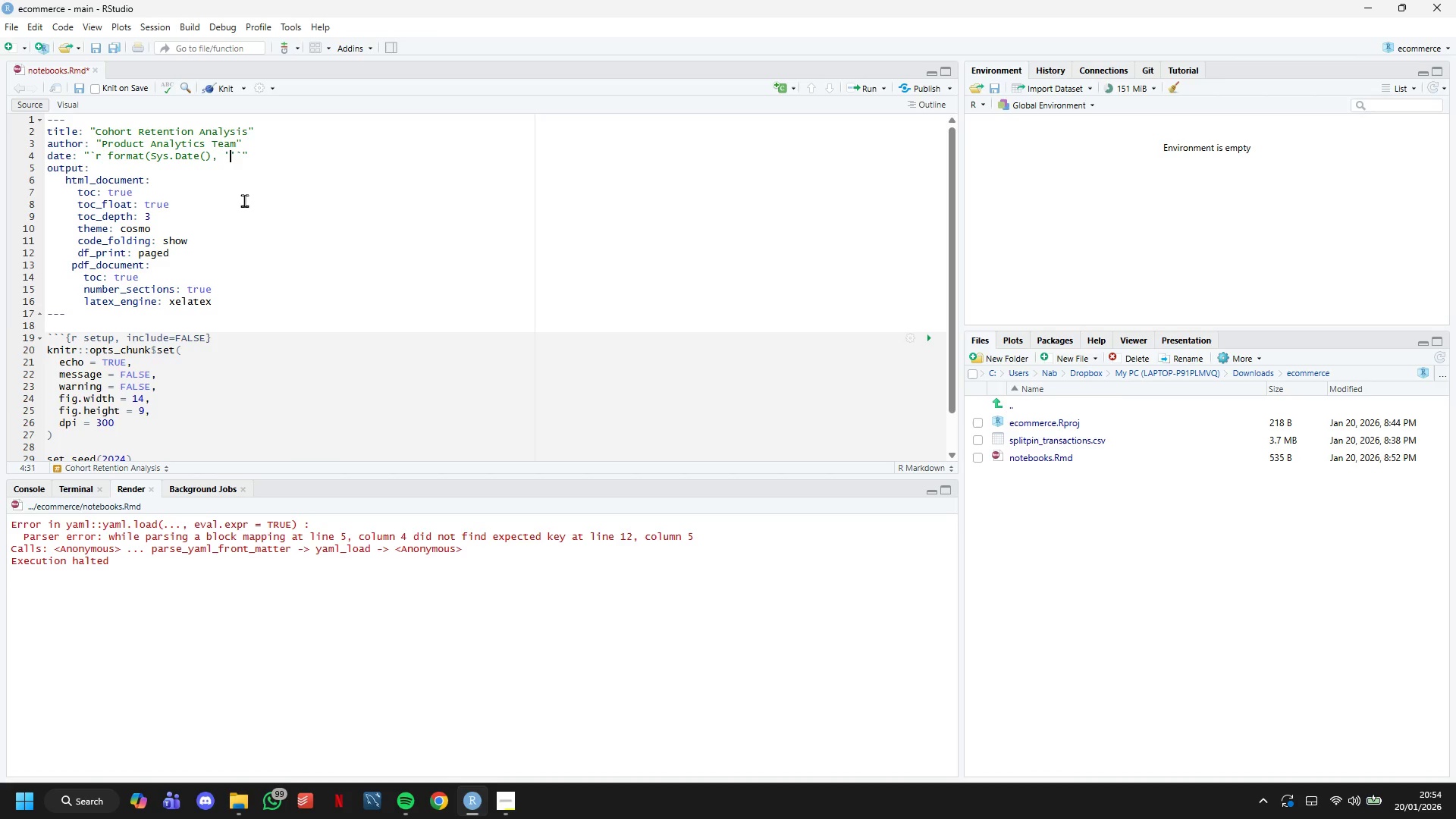 
key(Shift+5)
 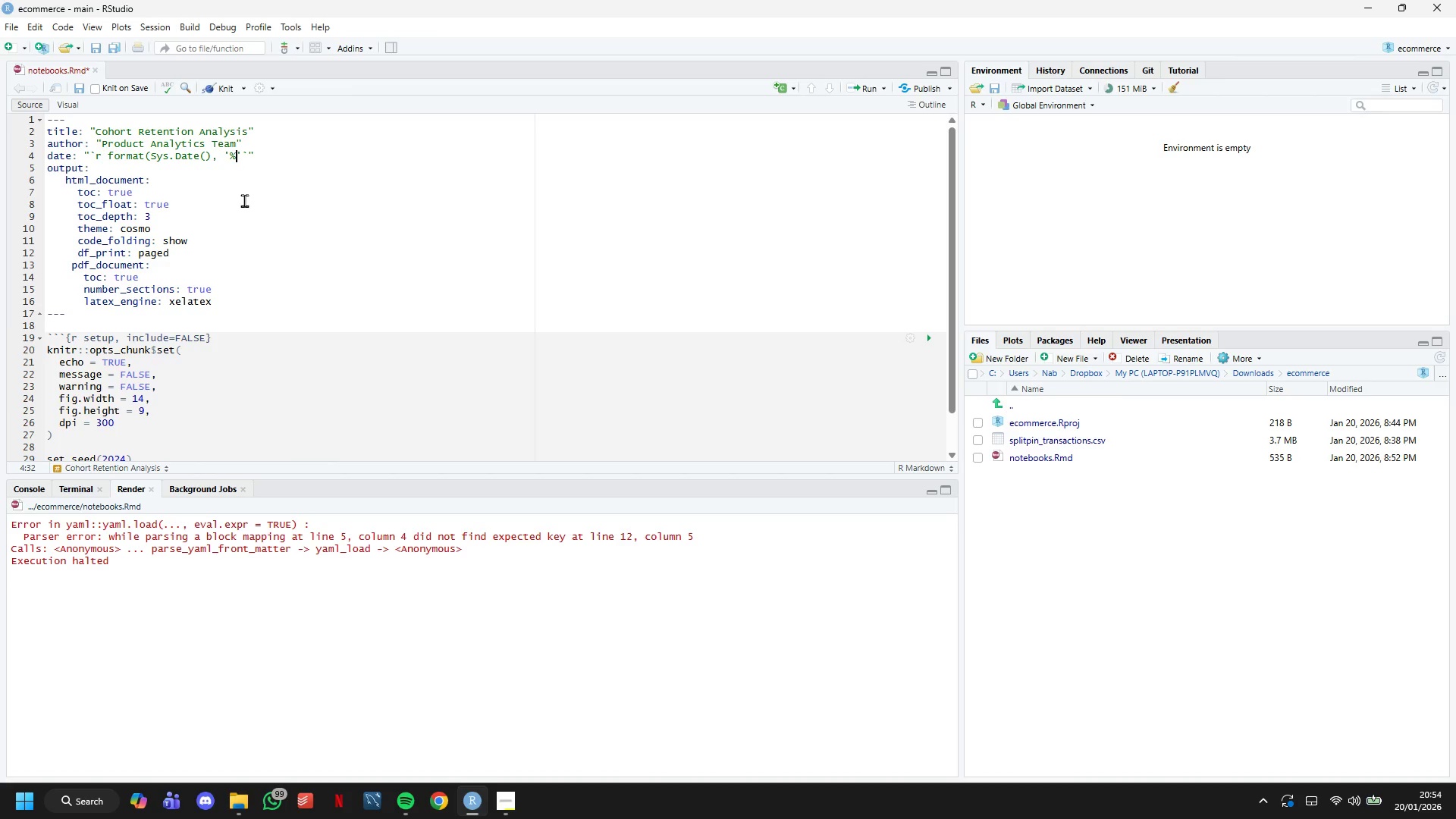 
key(CapsLock)
 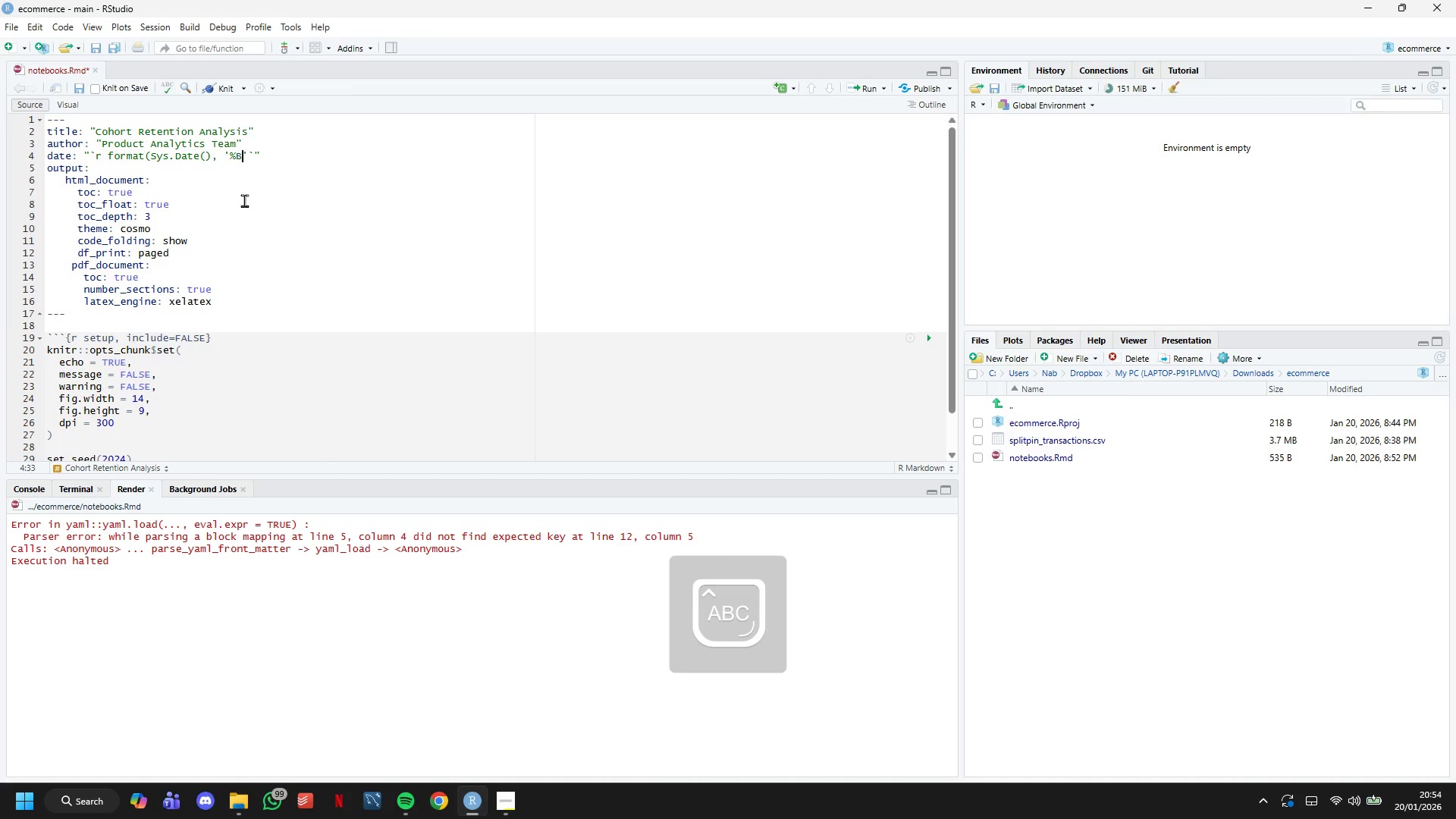 
key(B)
 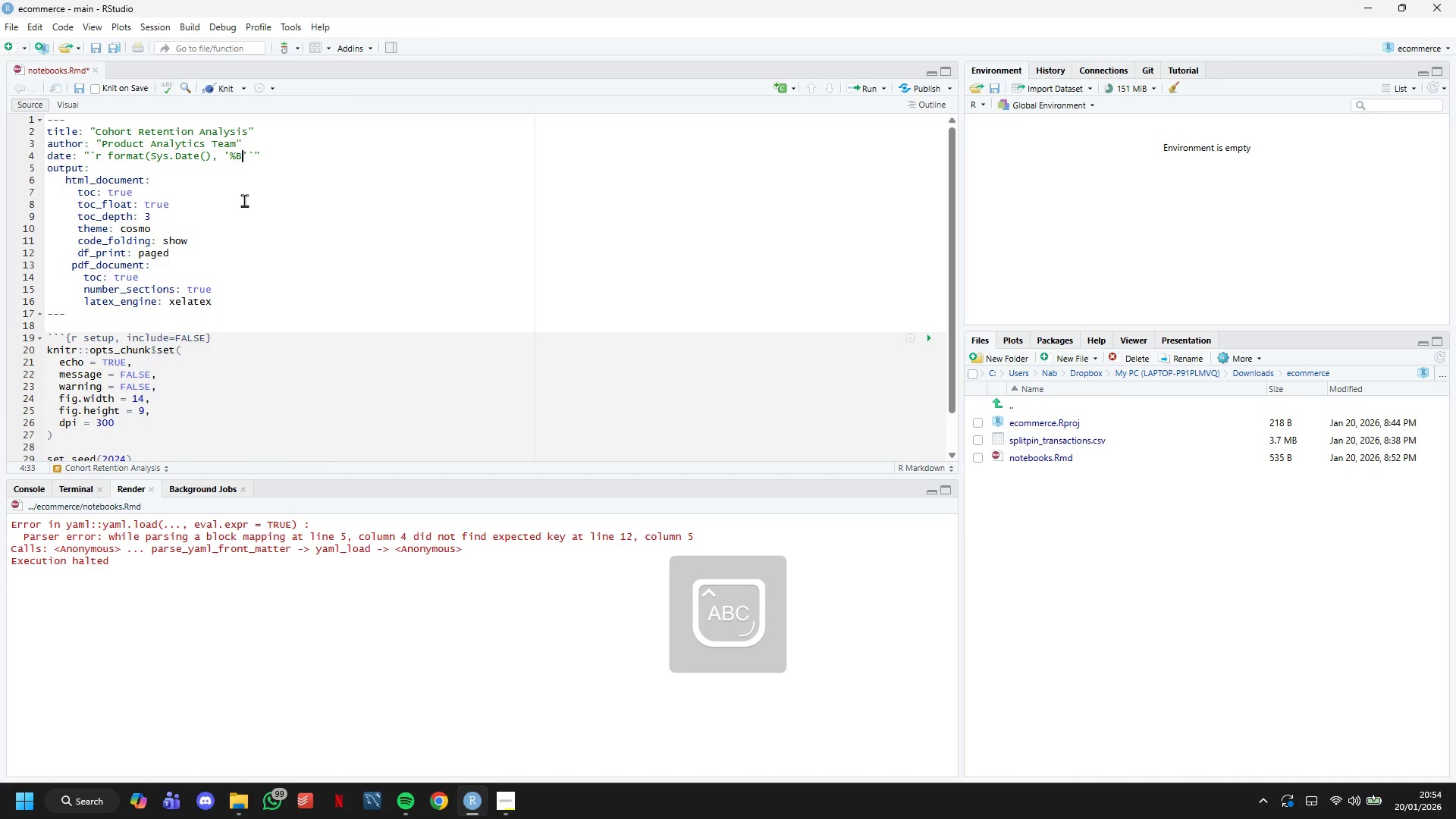 
key(Space)
 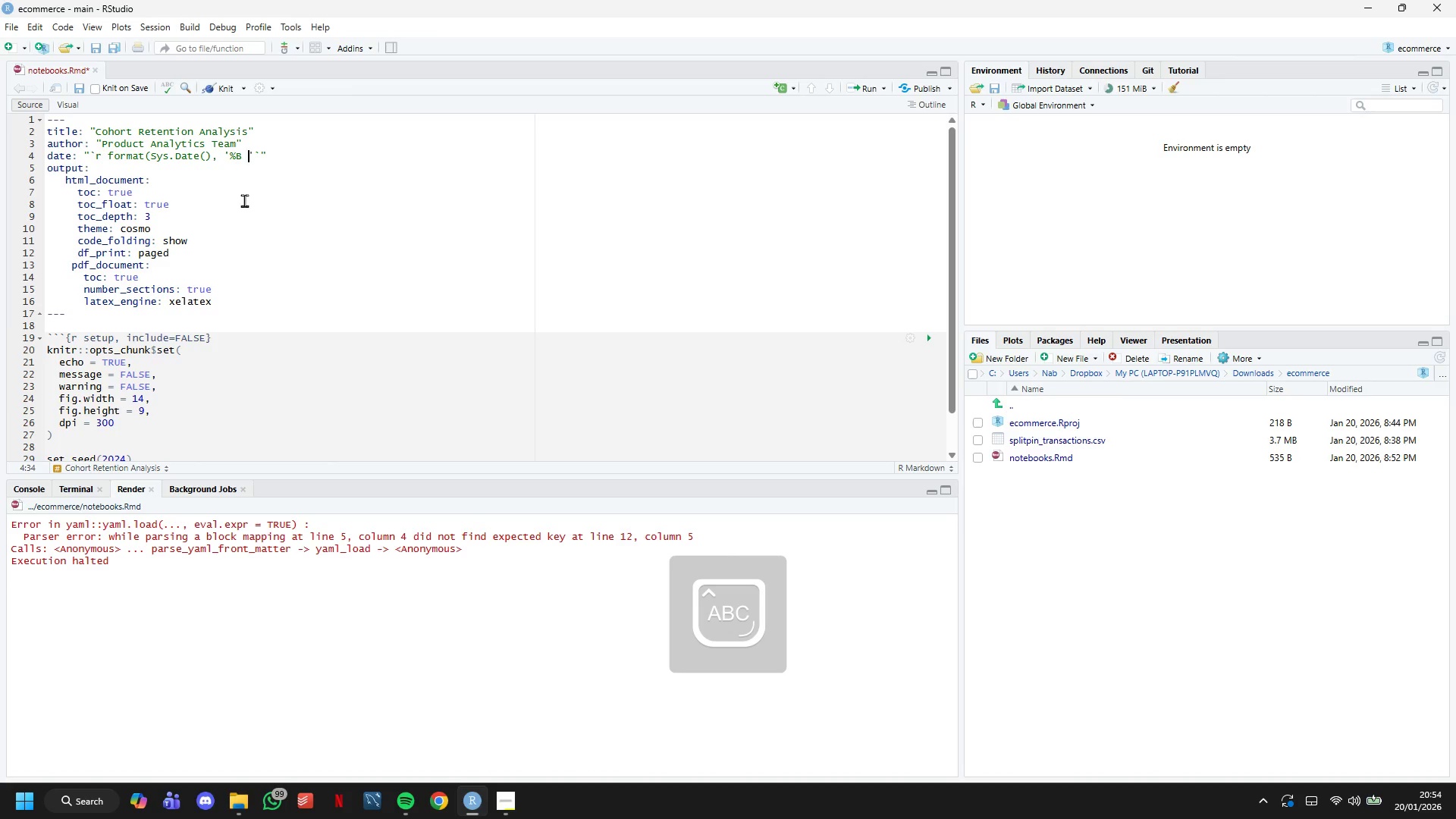 
key(Shift+5)
 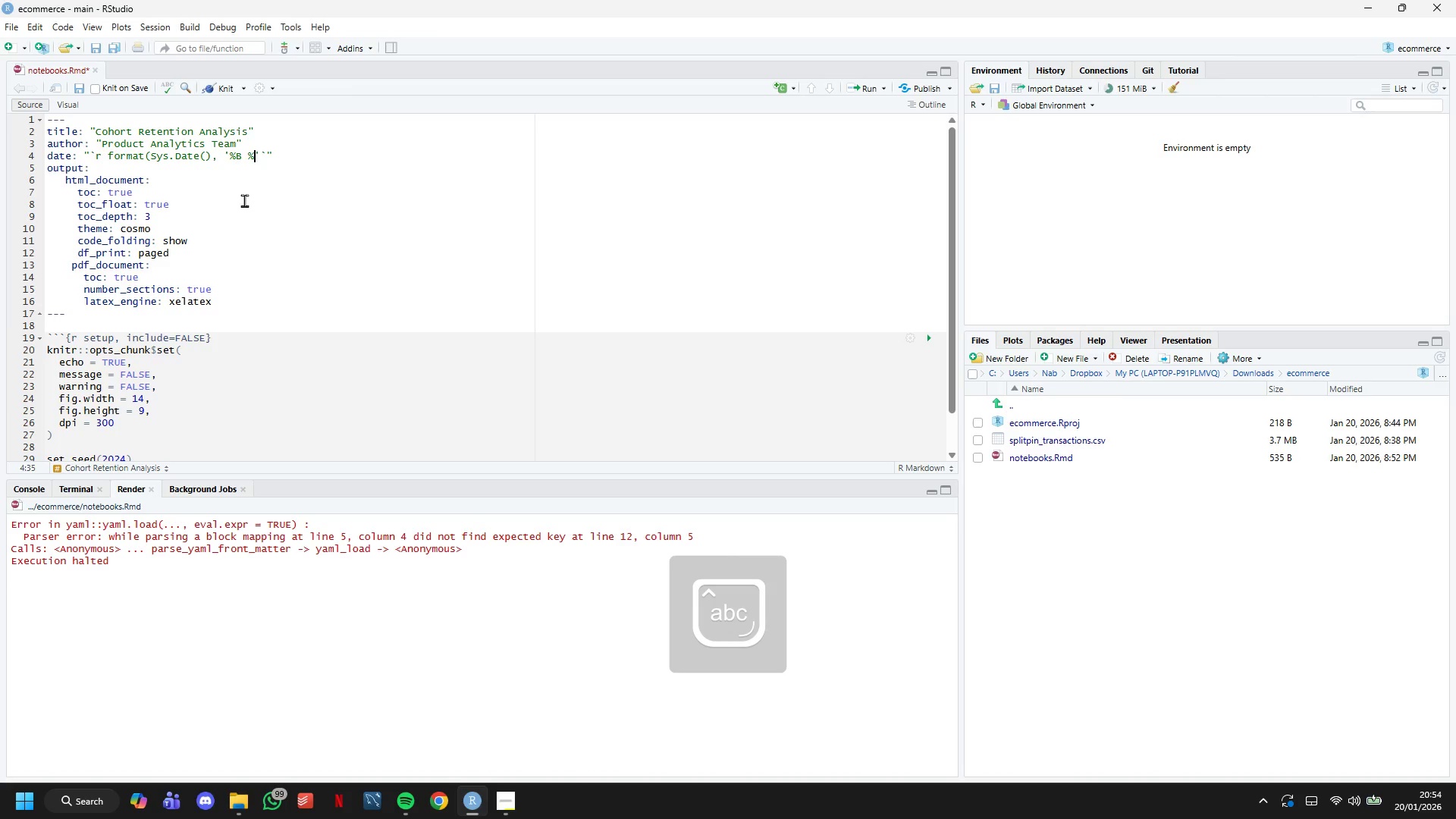 
key(CapsLock)
 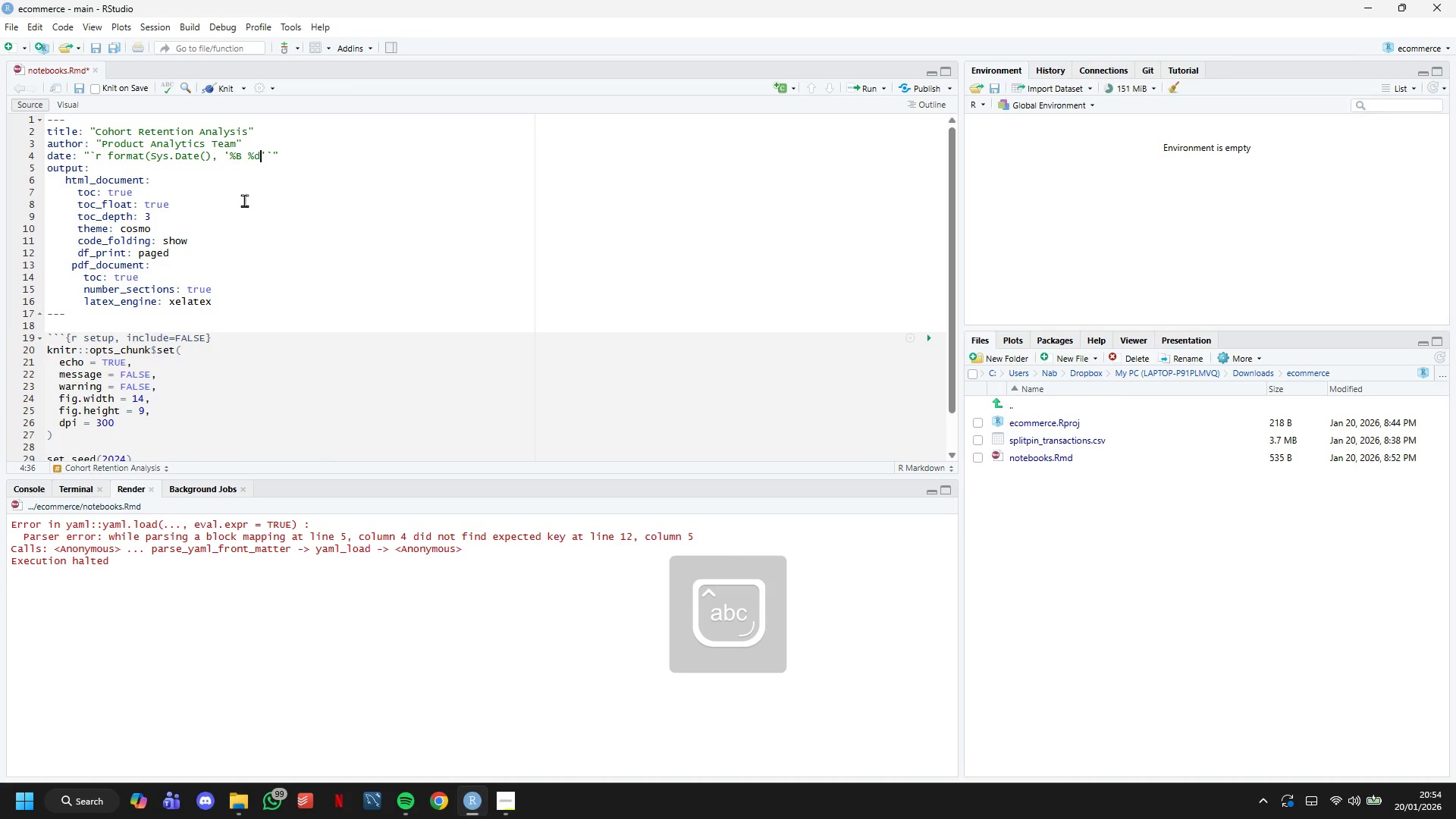 
key(D)
 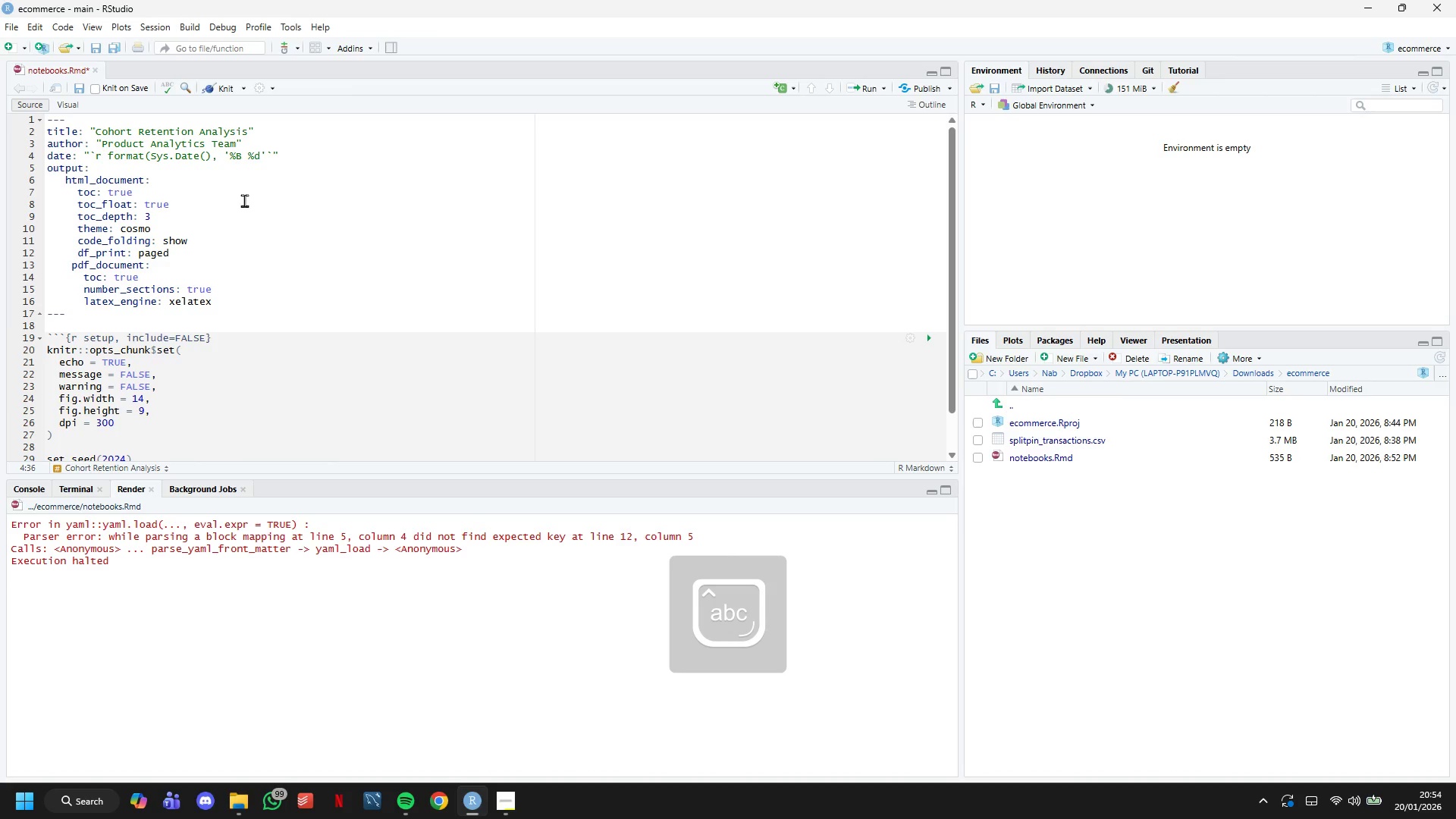 
key(Comma)
 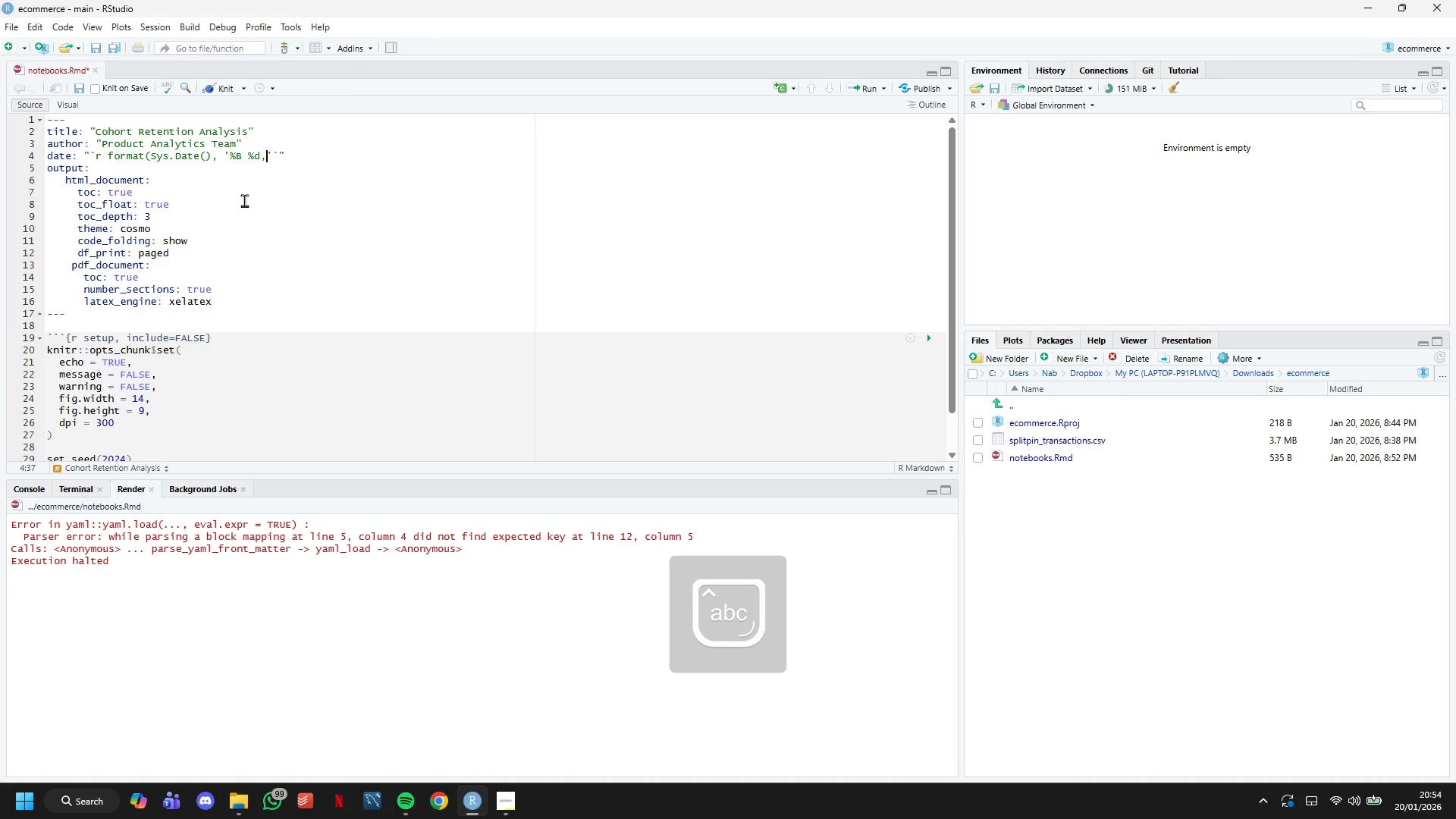 
key(Space)
 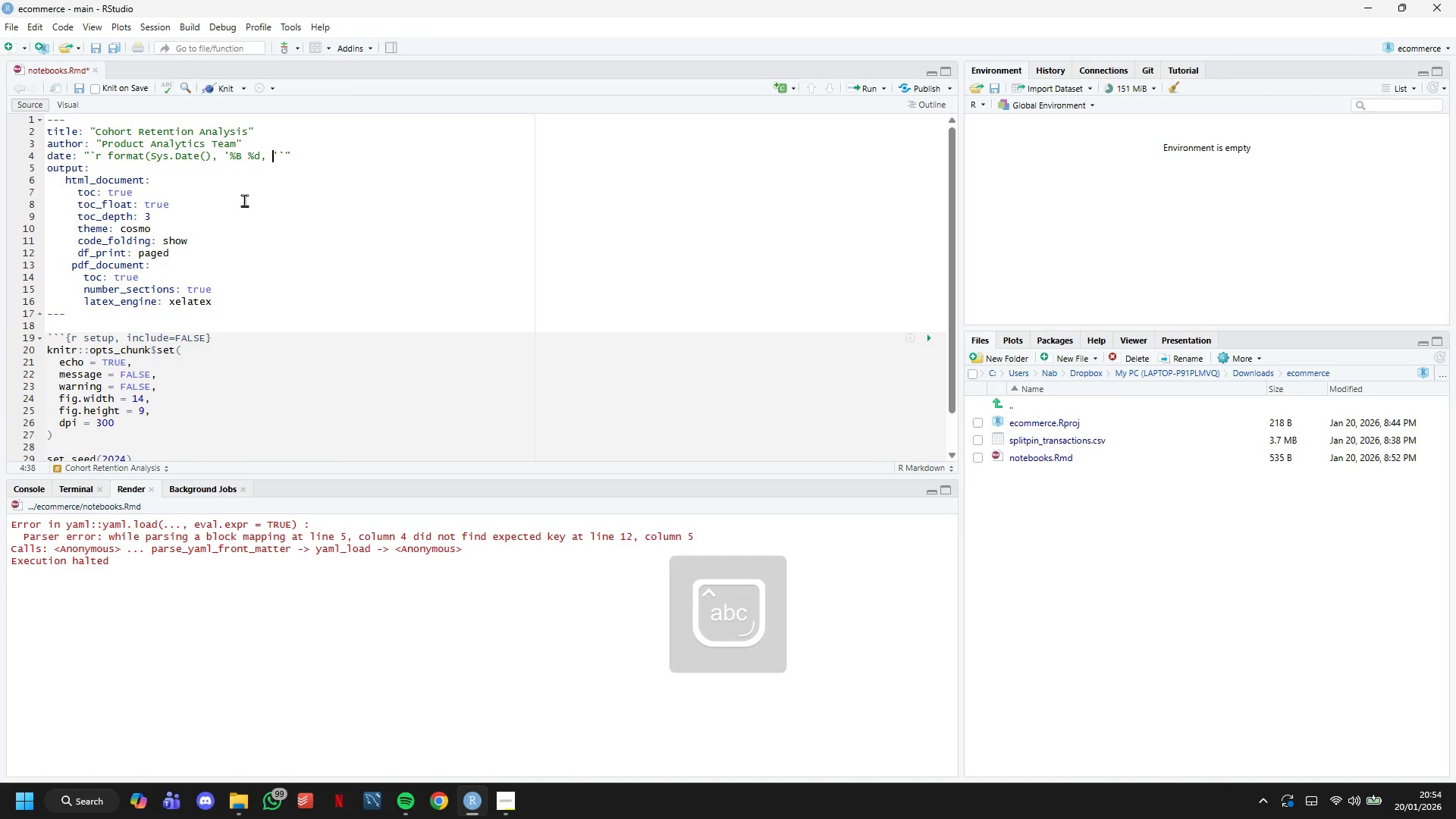 
key(Shift+5)
 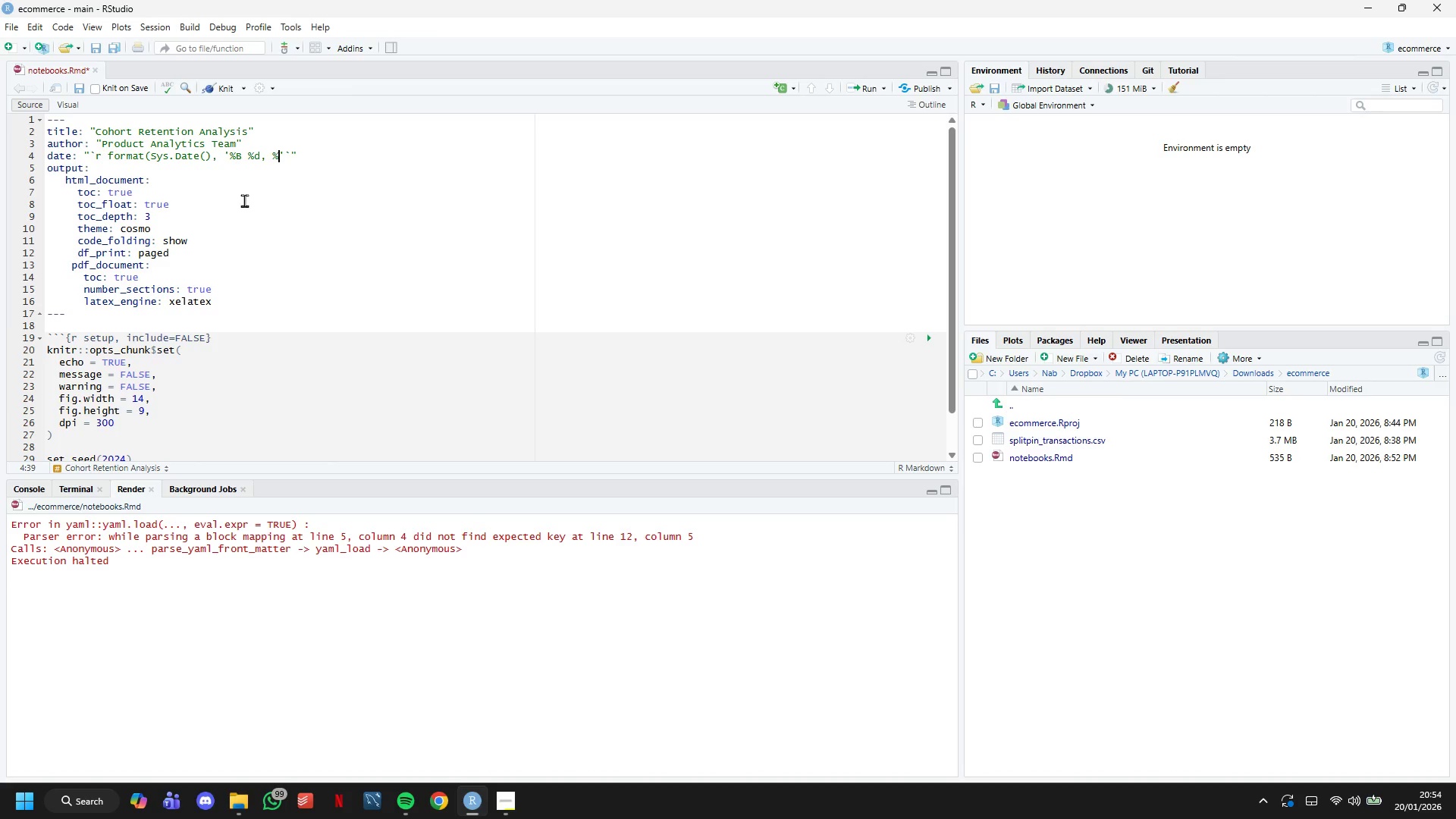 
key(CapsLock)
 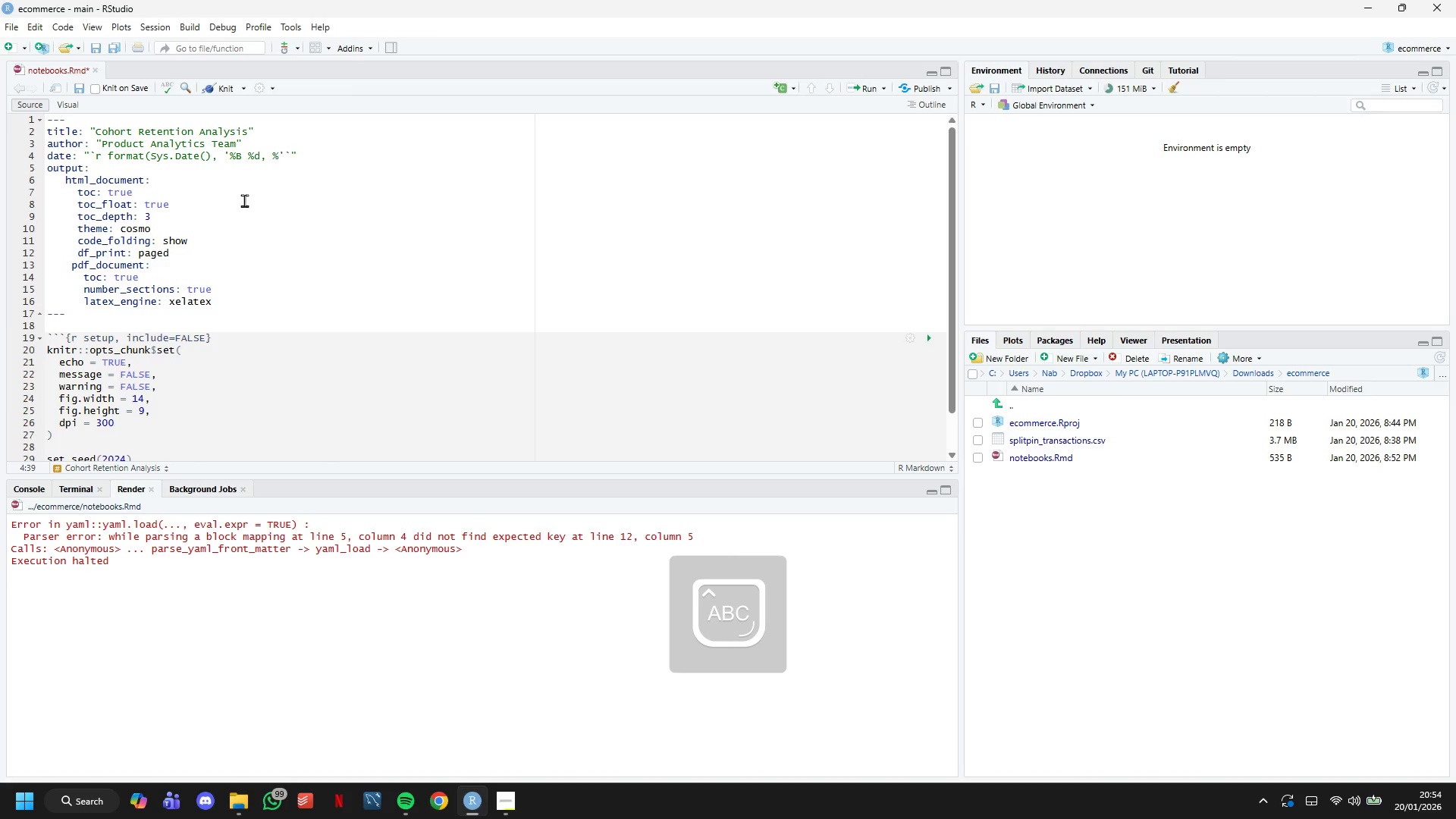 
key(Y)
 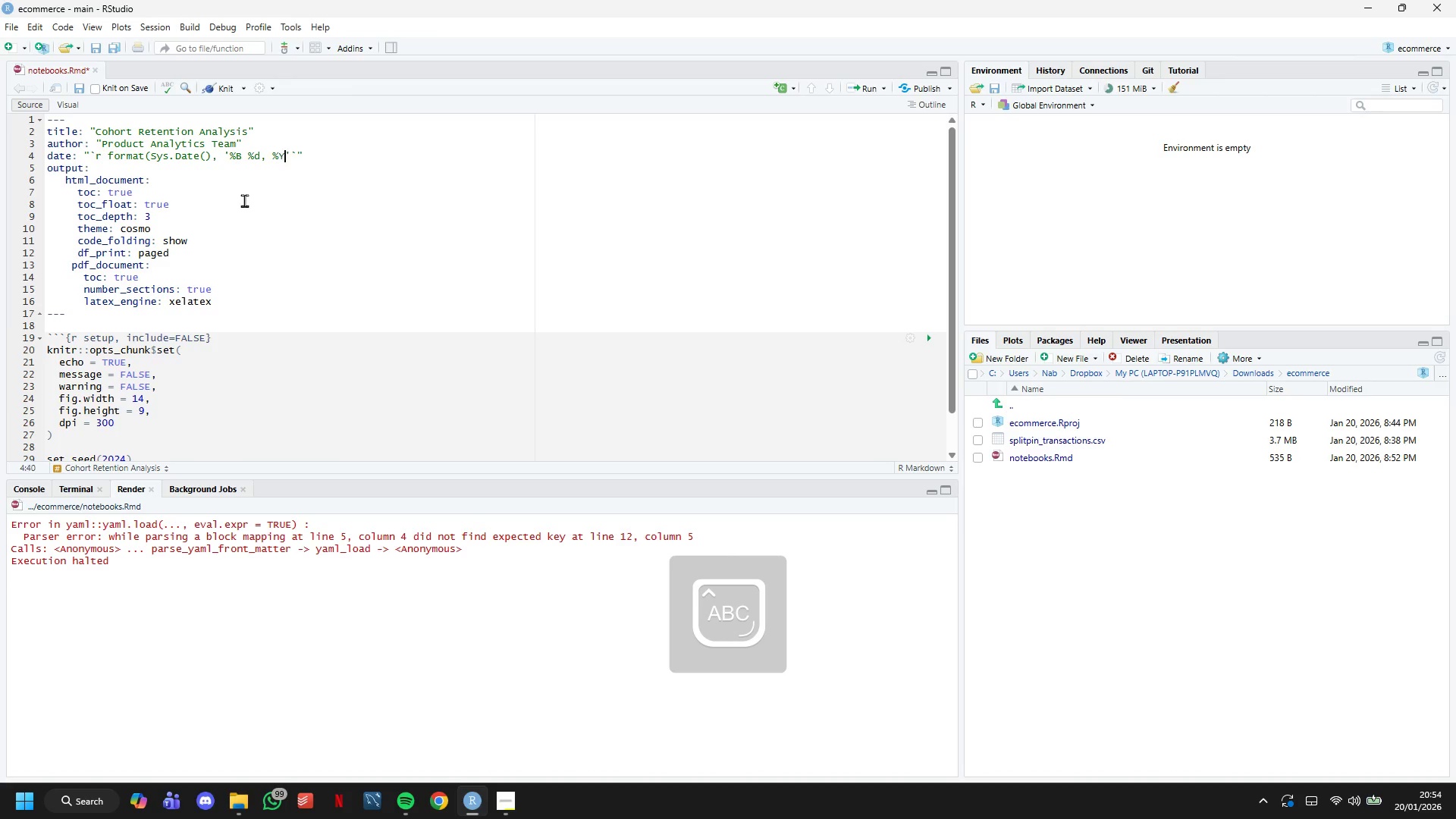 
key(CapsLock)
 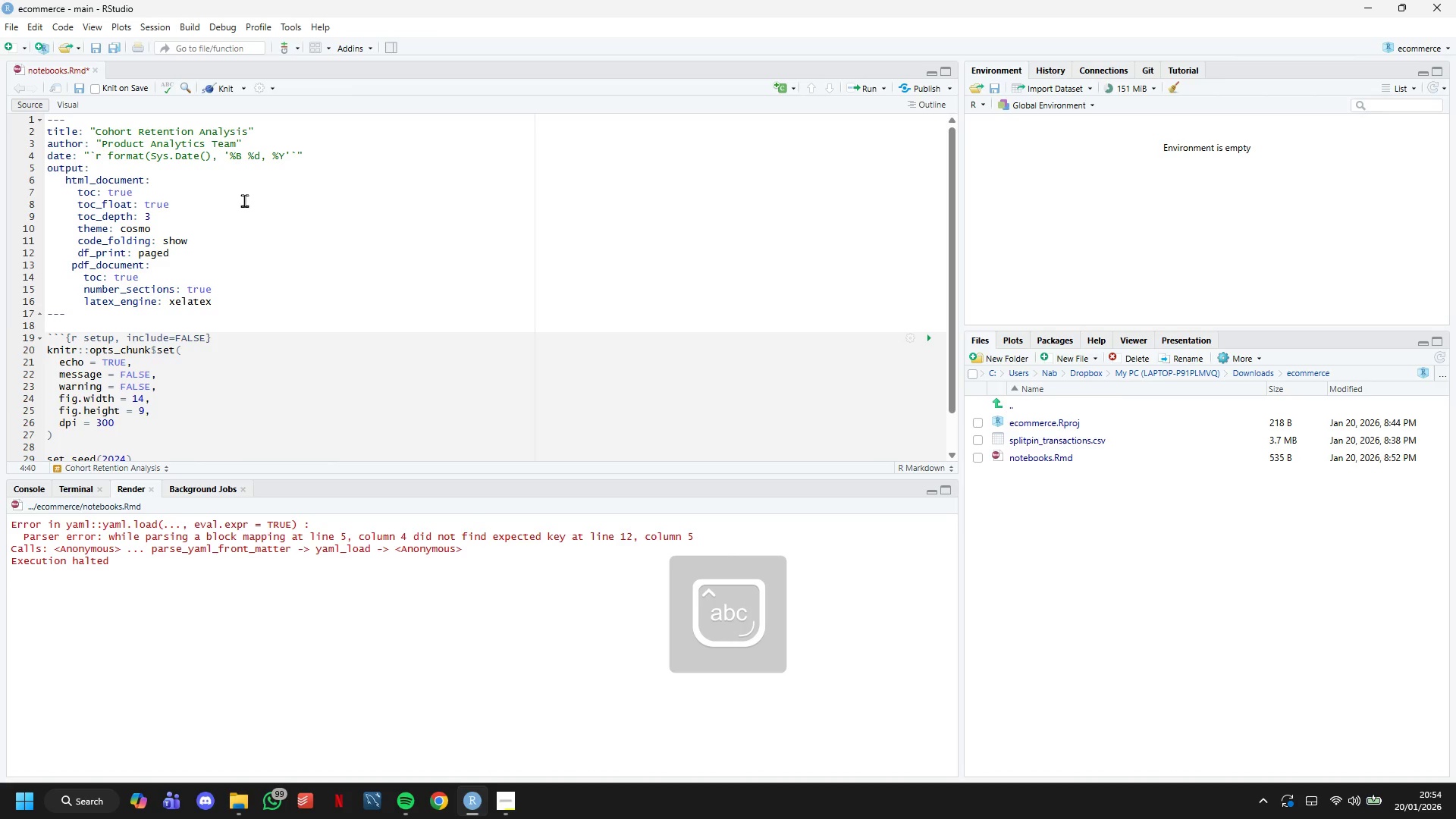 
key(ArrowRight)
 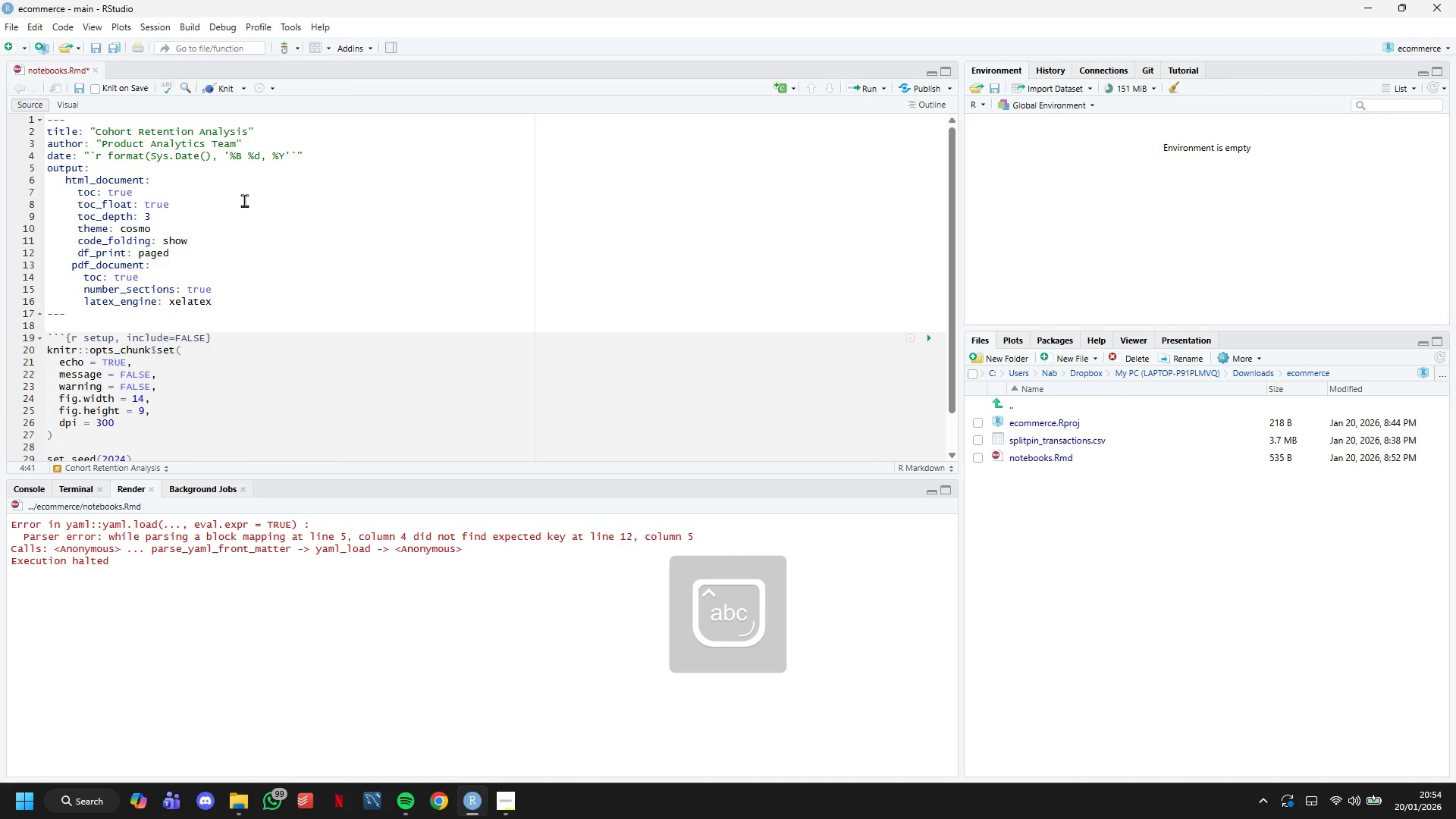 
key(Shift+0)
 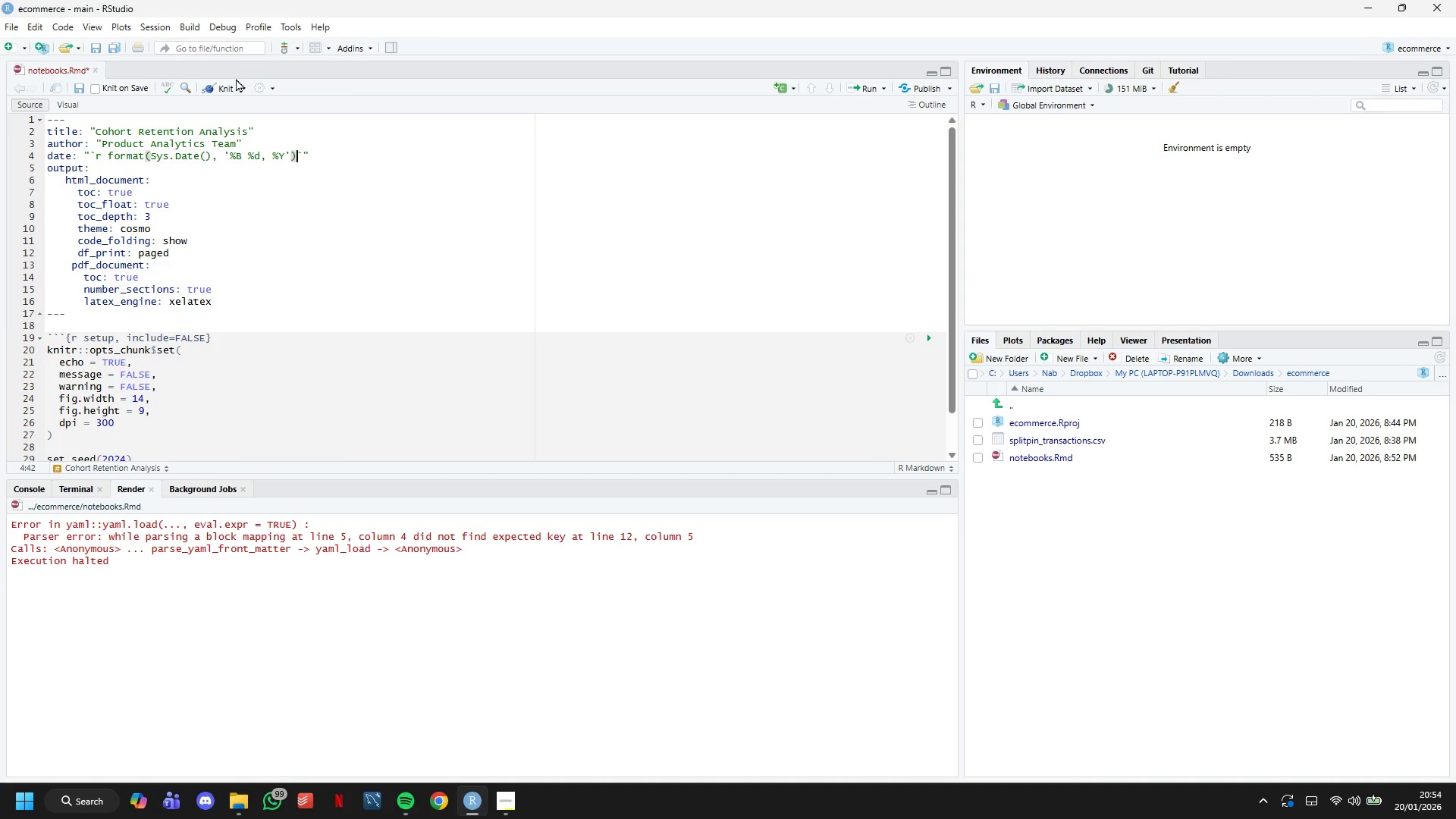 
left_click([212, 86])
 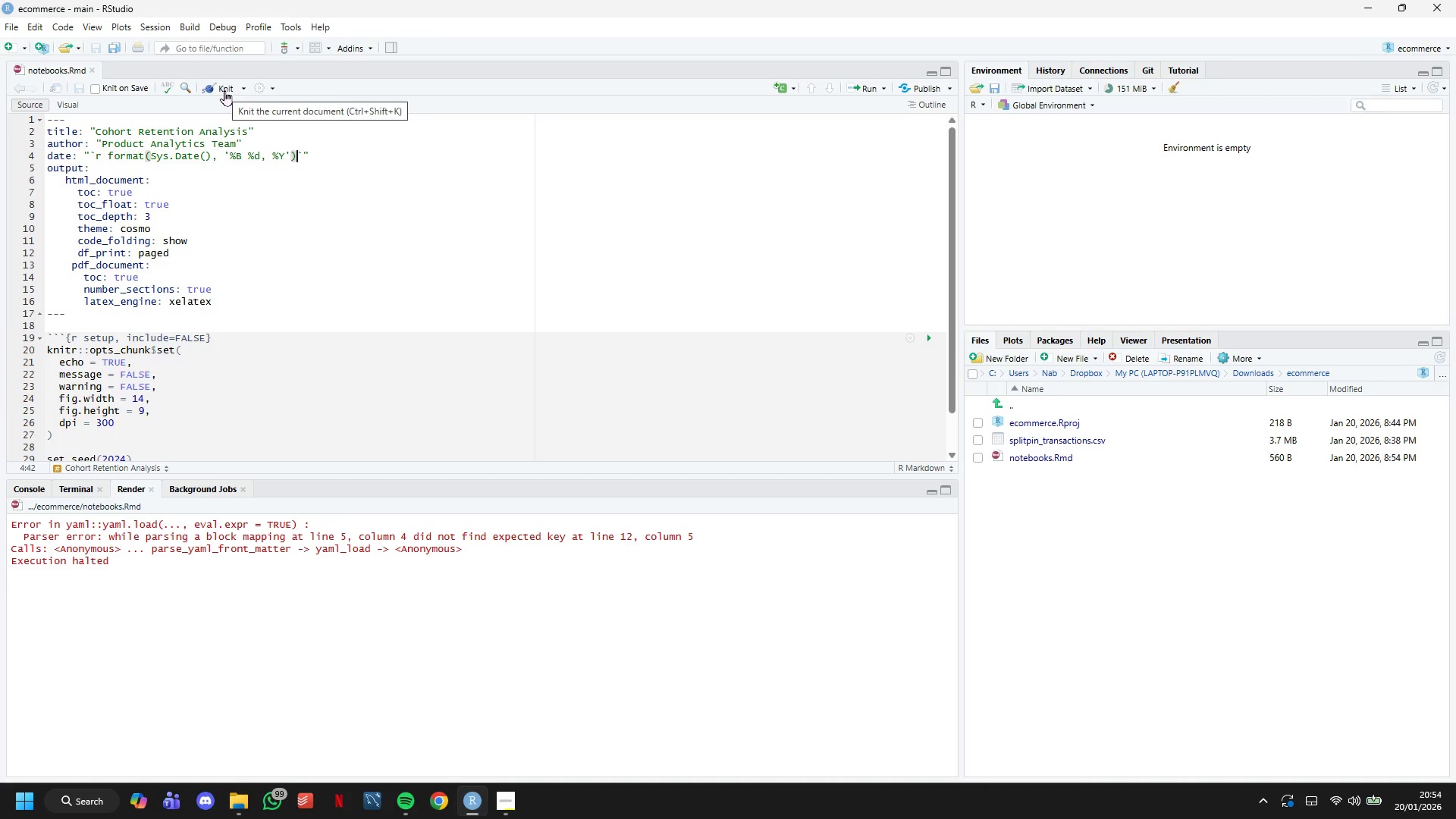 
wait(9.95)
 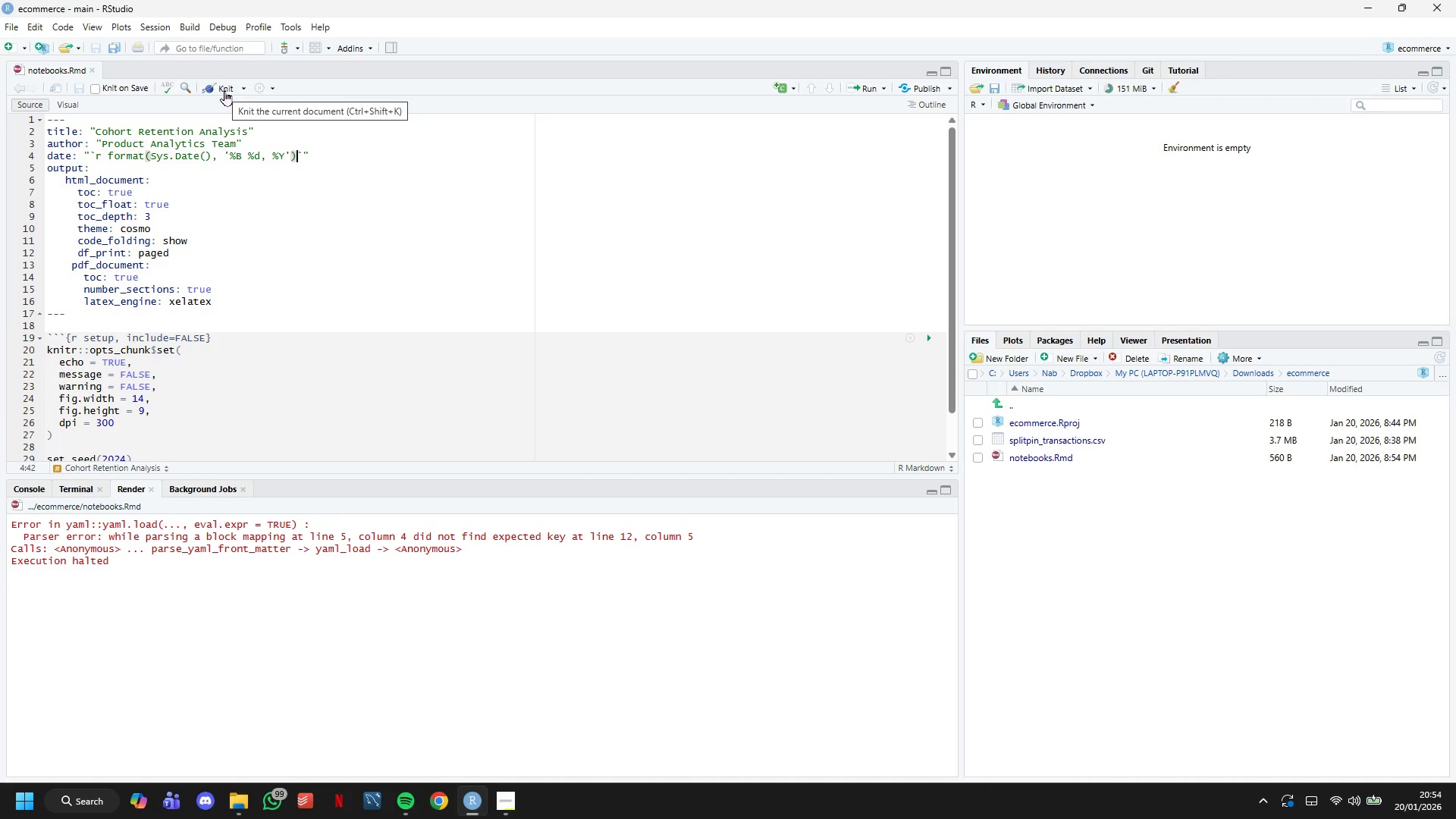 
left_click([255, 247])
 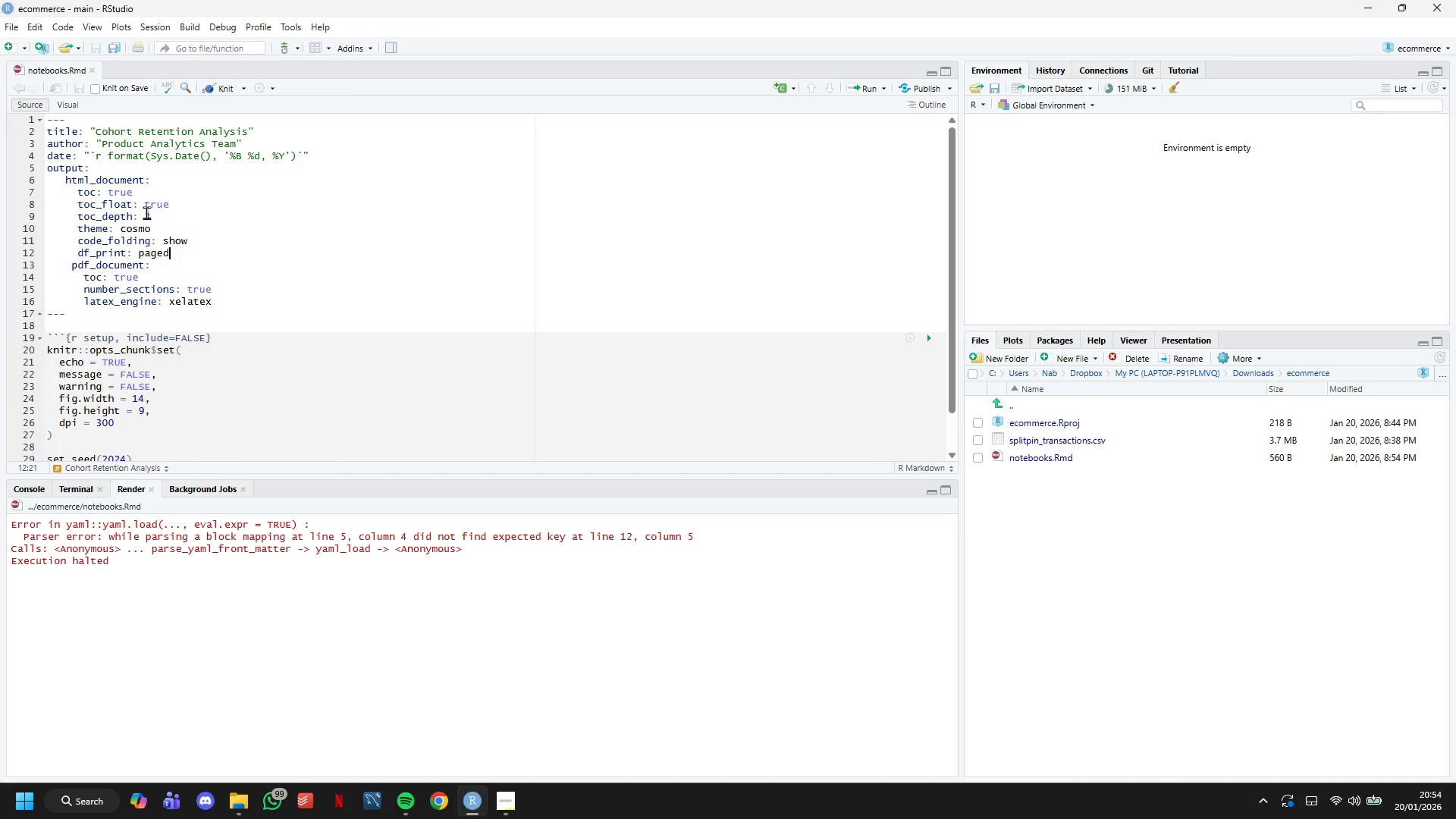 
left_click([96, 188])
 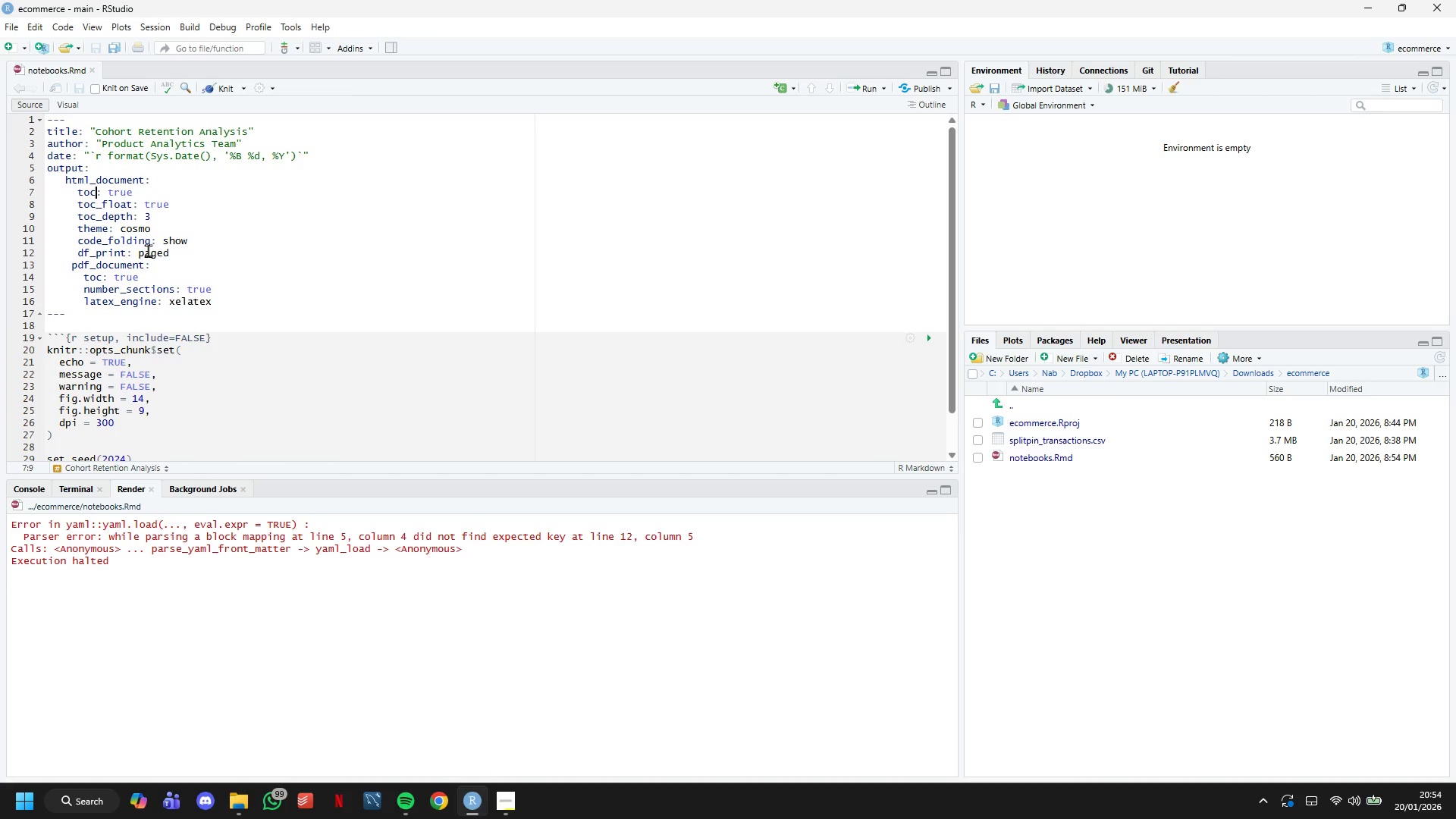 
key(Space)
 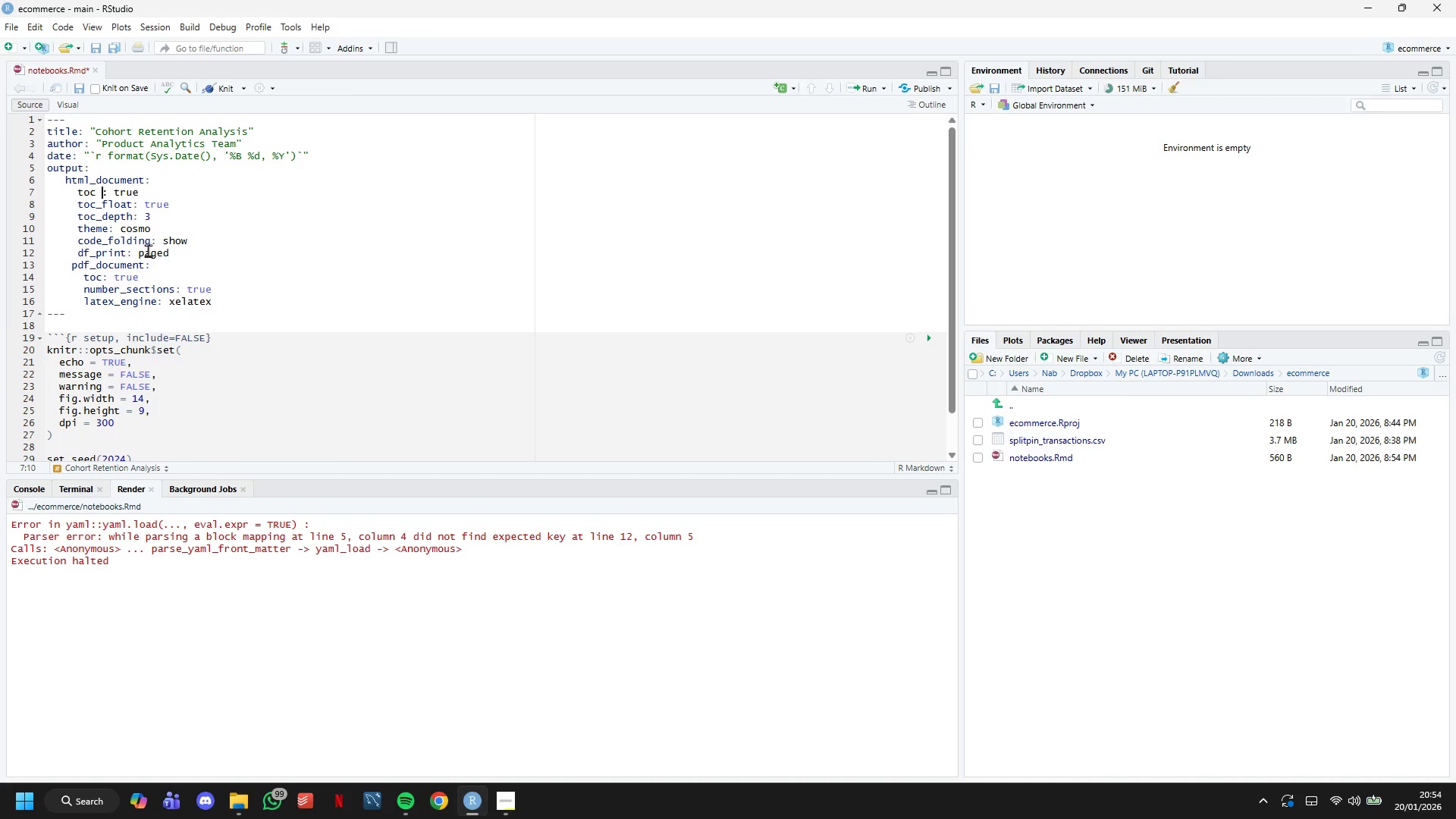 
key(ArrowDown)
 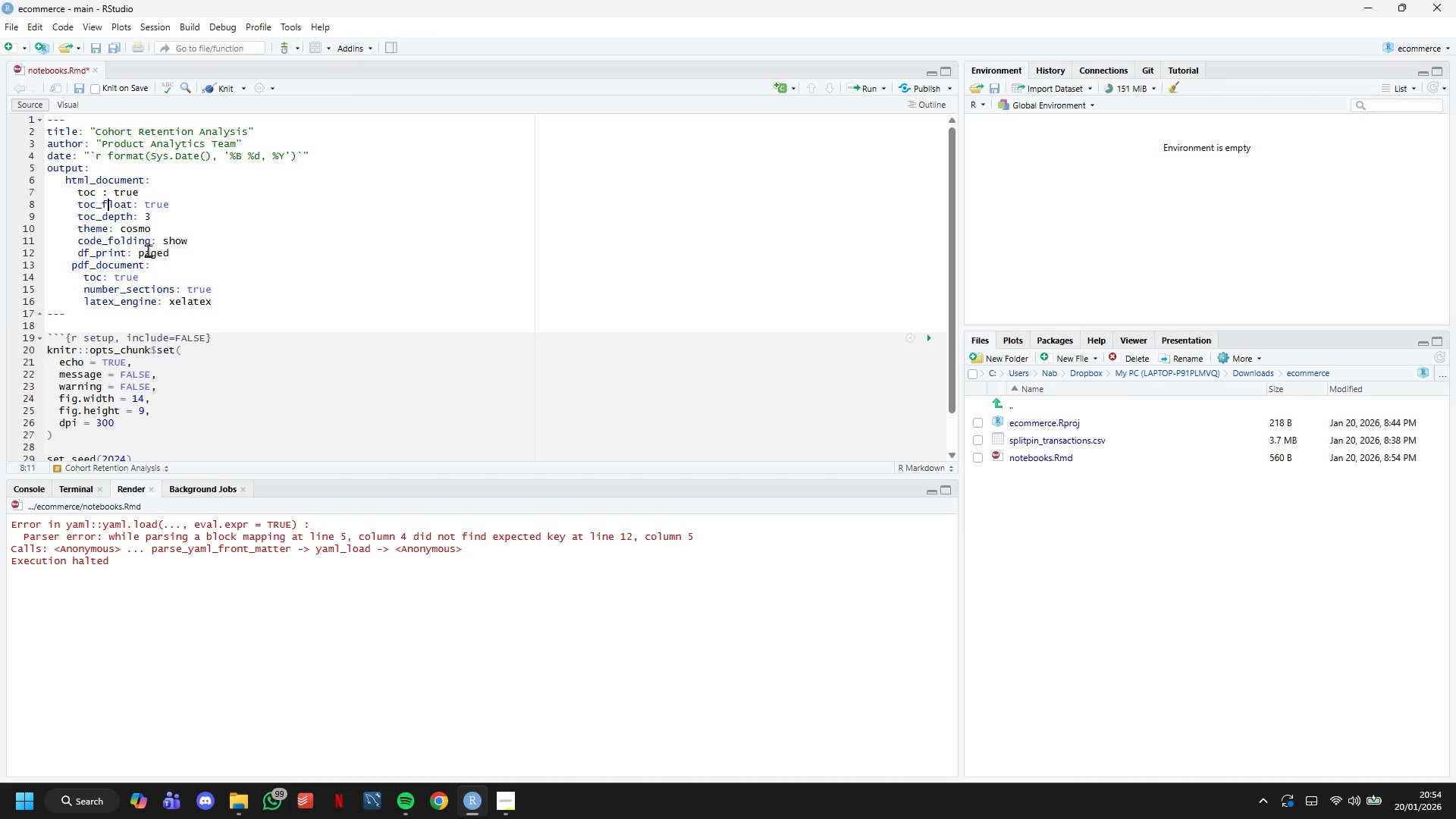 
hold_key(key=ArrowRight, duration=0.56)
 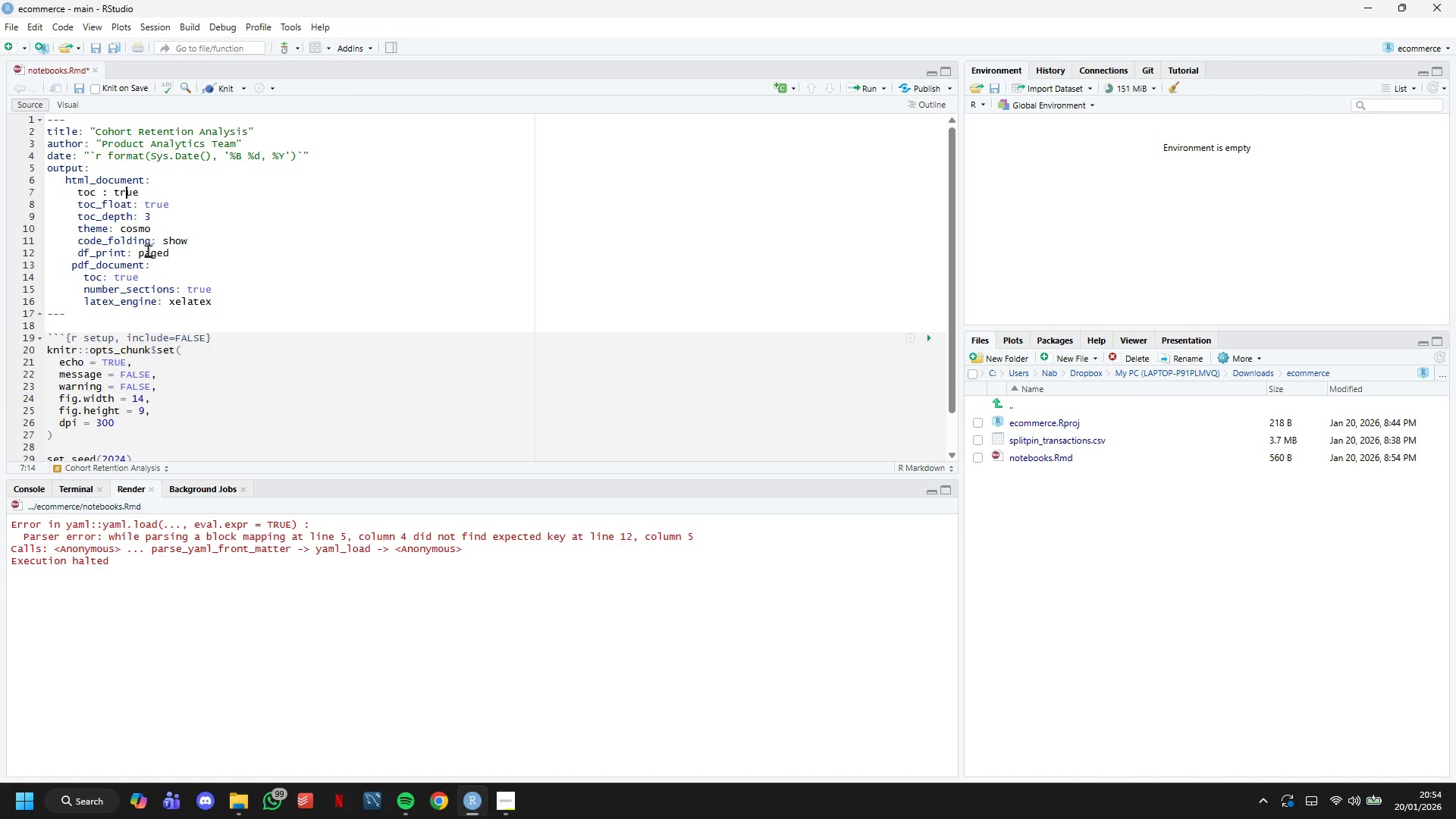 
key(ArrowUp)
 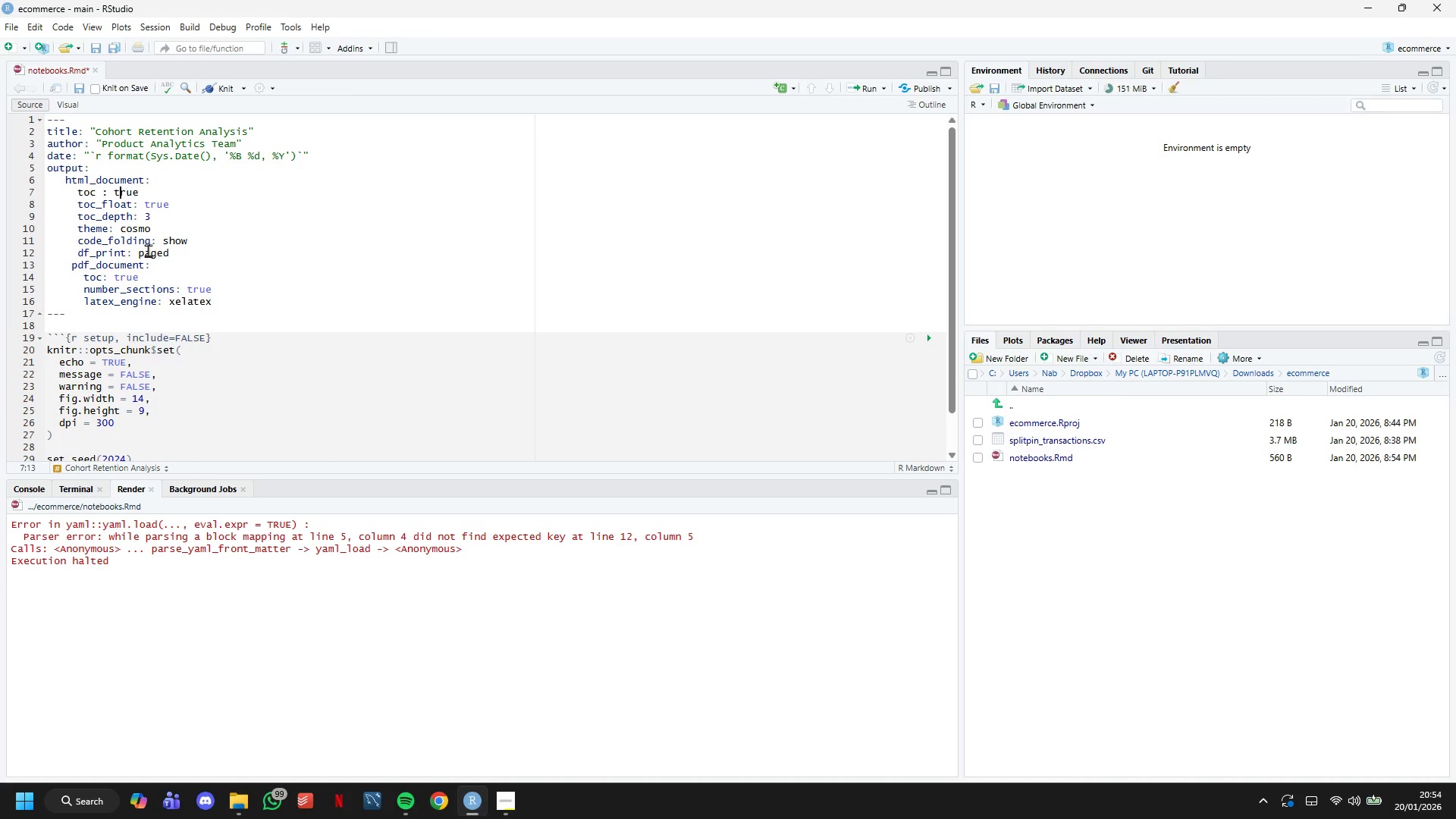 
key(ArrowLeft)
 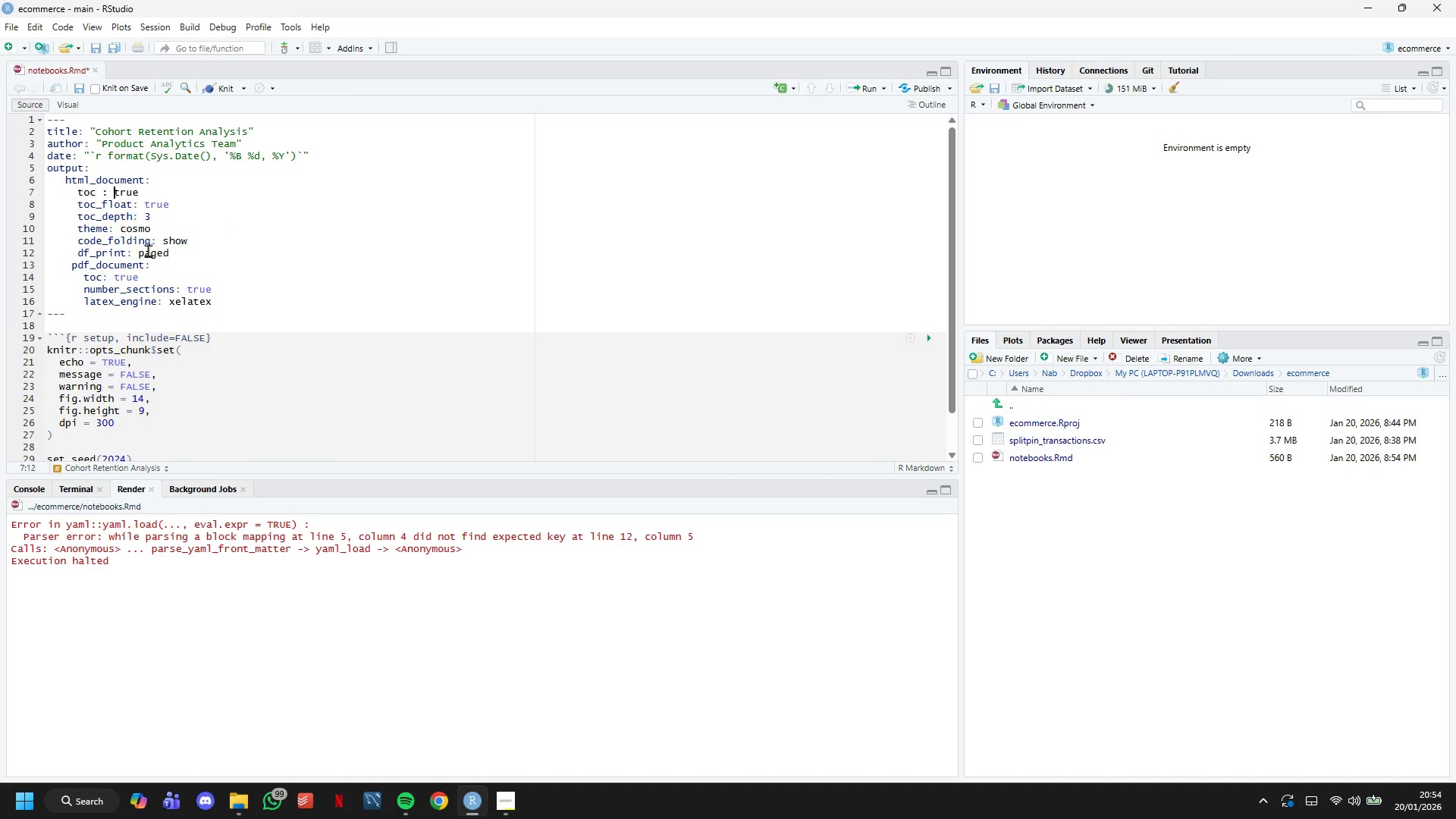 
key(ArrowLeft)
 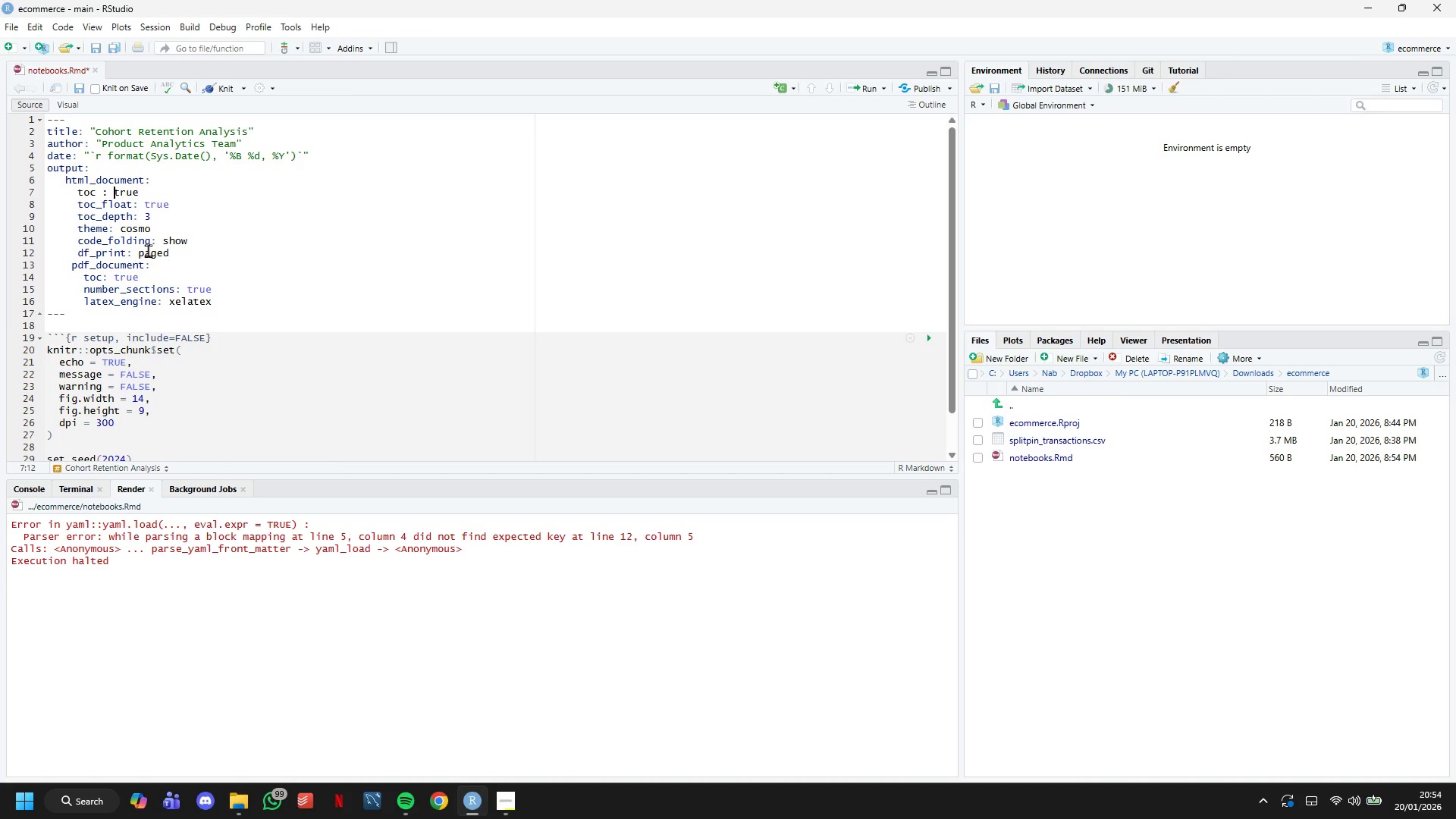 
key(ArrowLeft)
 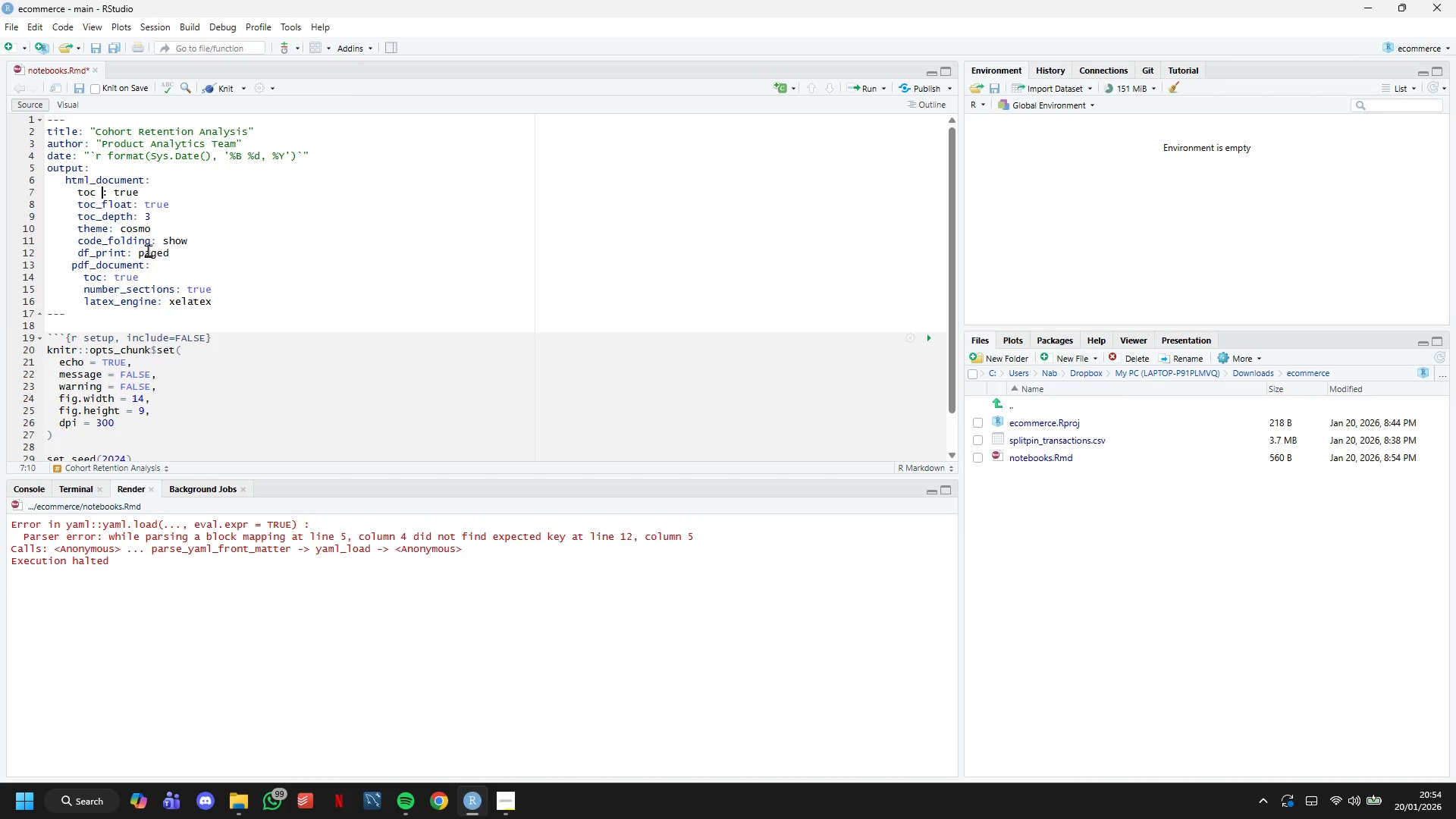 
key(ArrowLeft)
 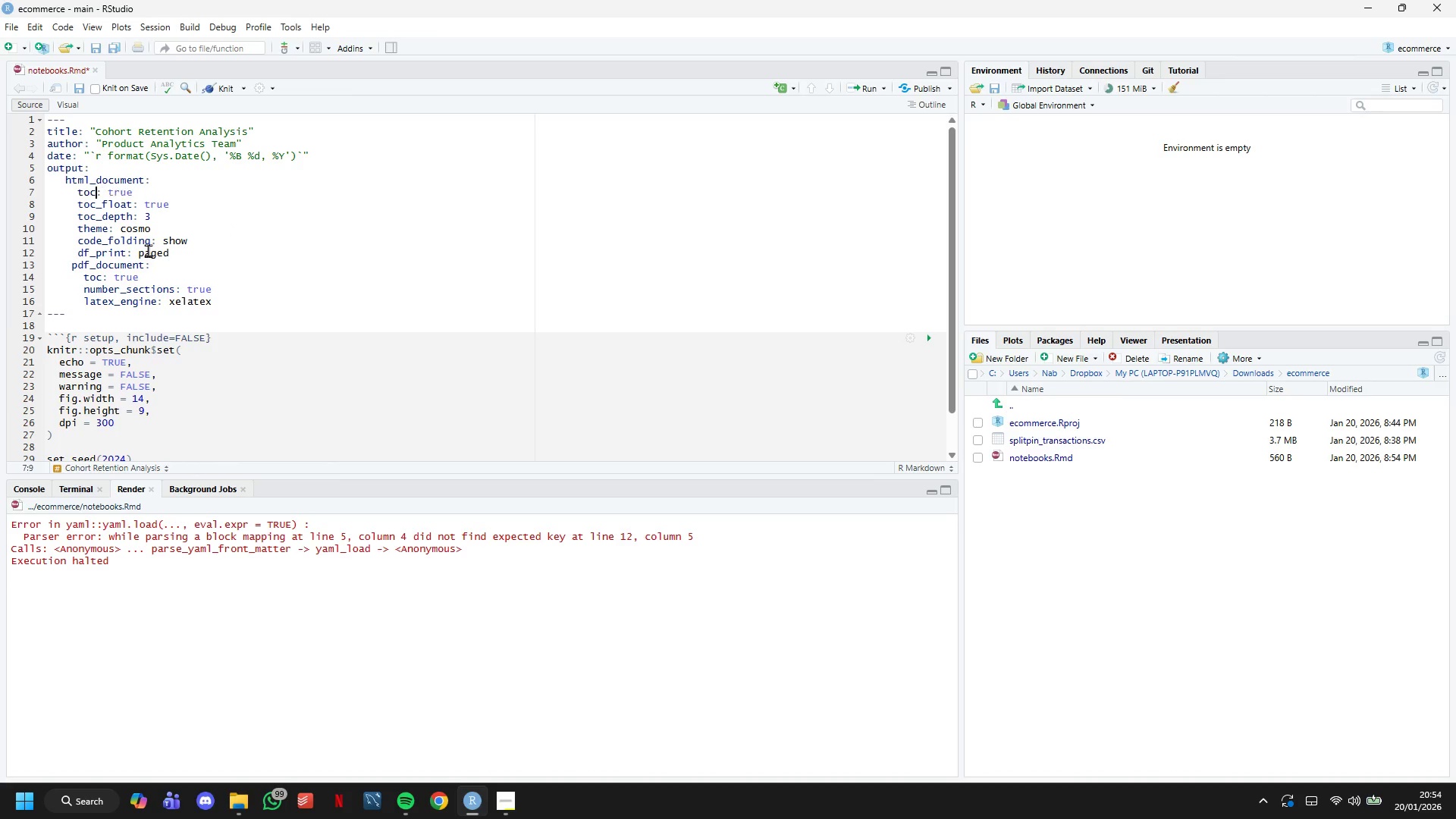 
key(Backspace)
 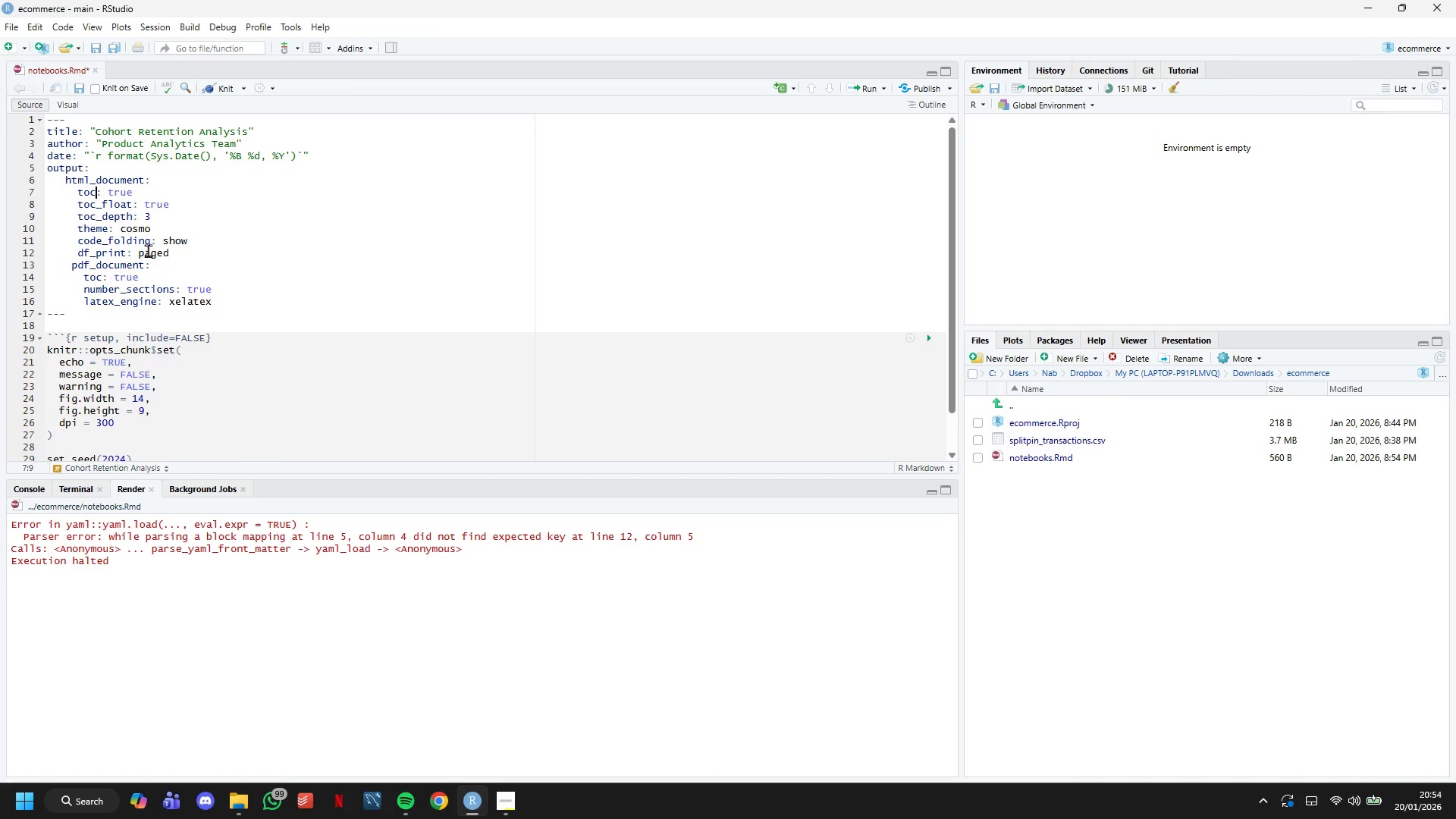 
key(ArrowUp)
 